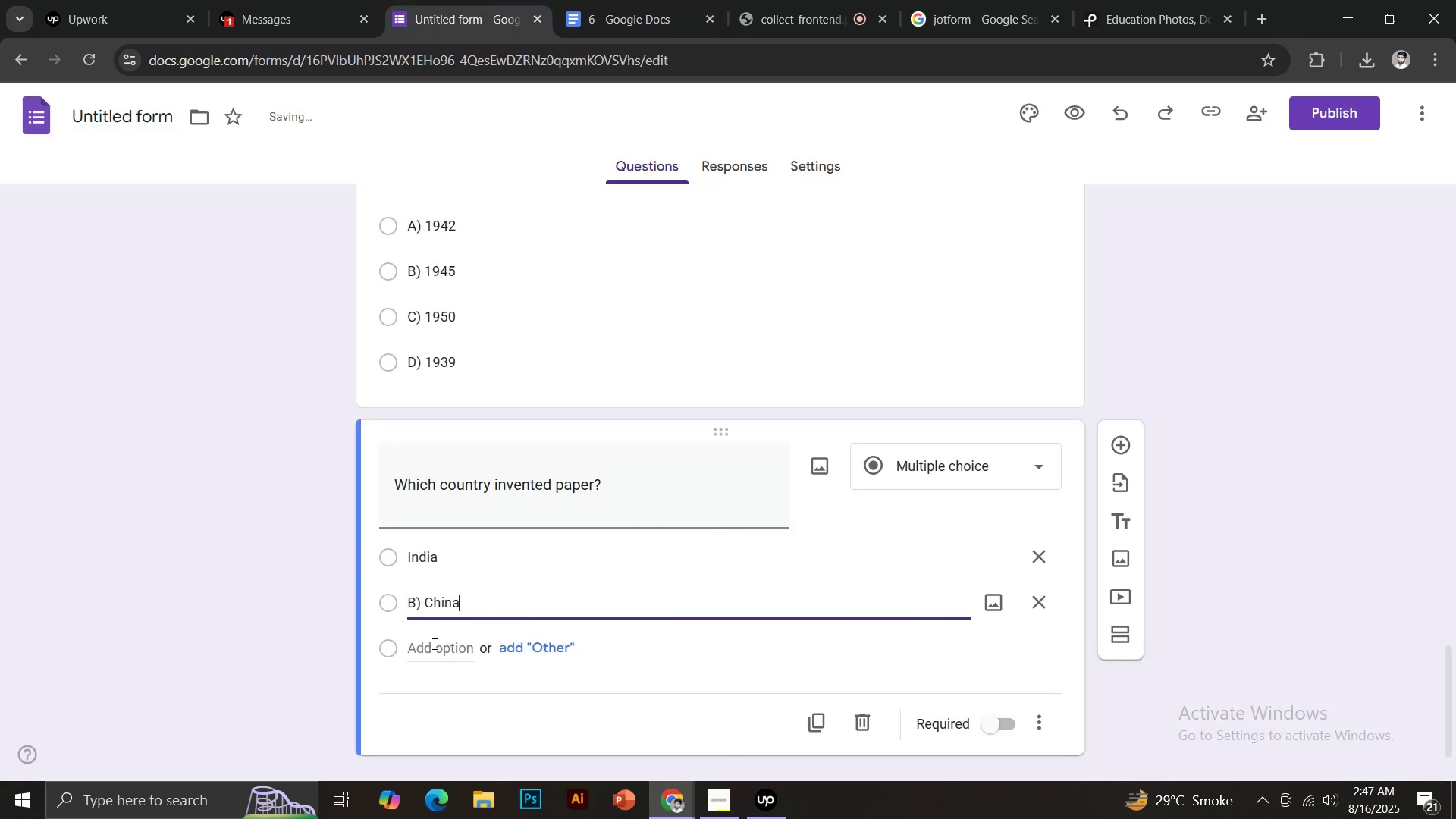 
left_click([433, 640])
 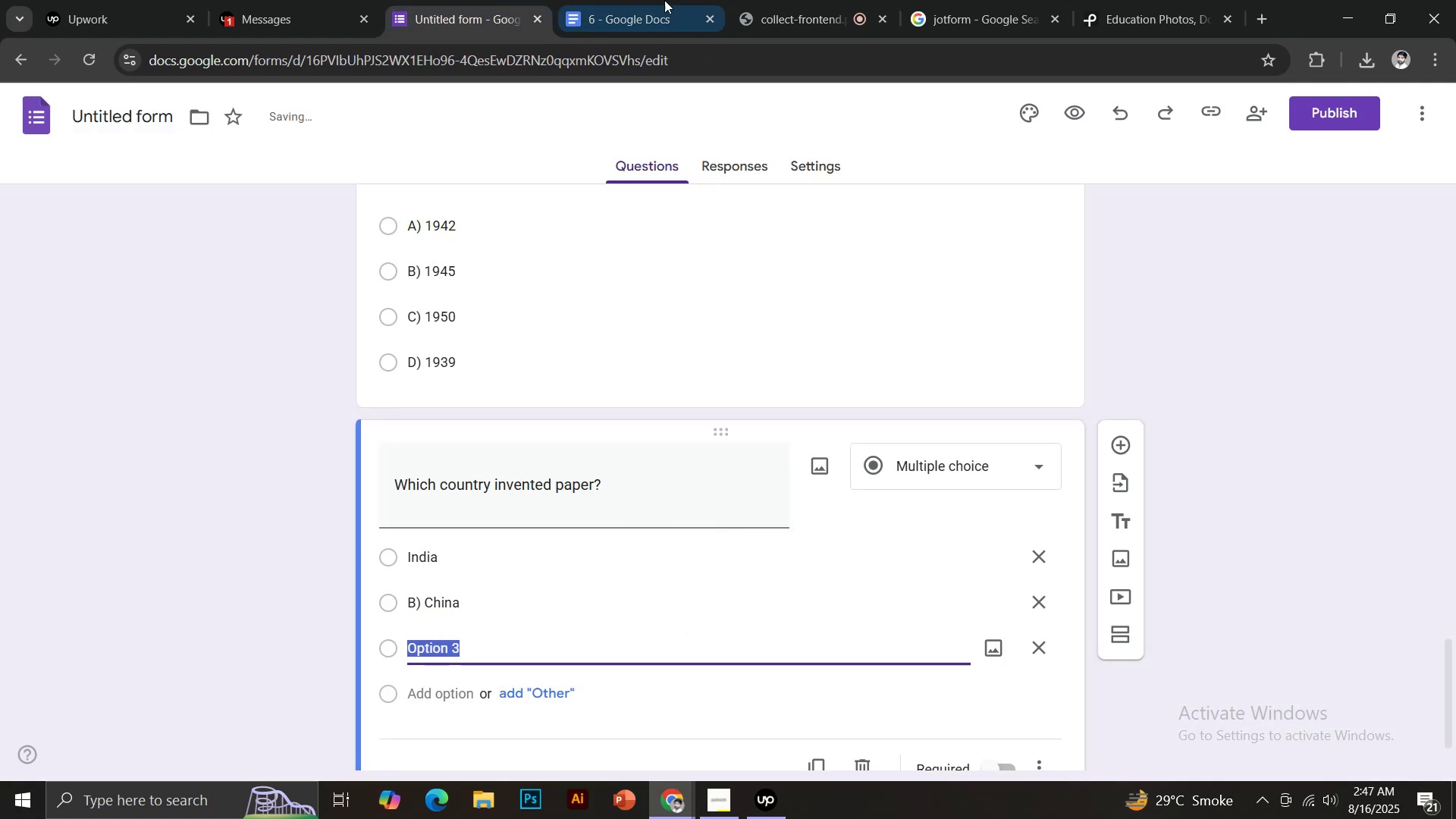 
left_click([670, 0])
 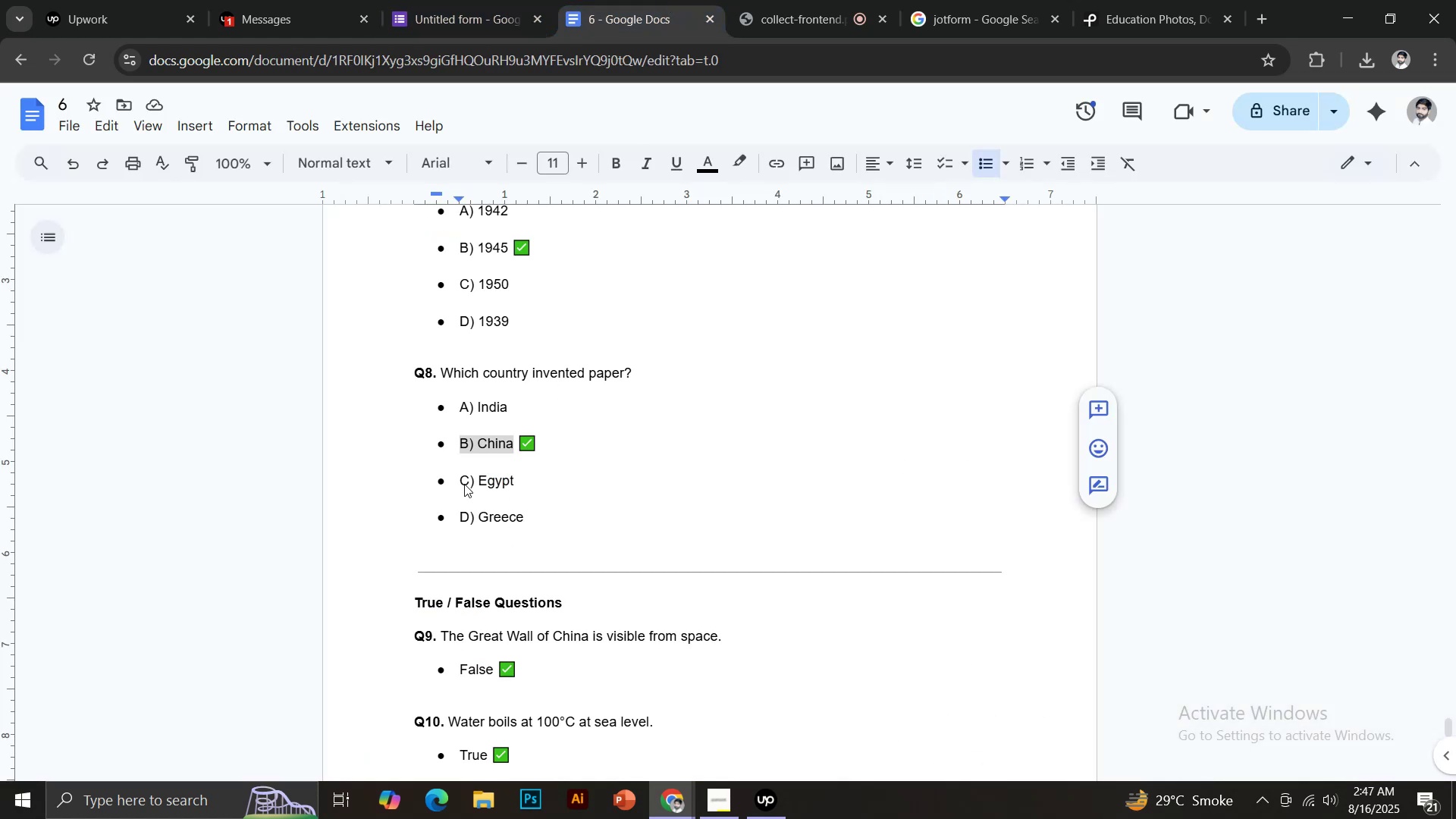 
left_click_drag(start_coordinate=[460, 480], to_coordinate=[526, 484])
 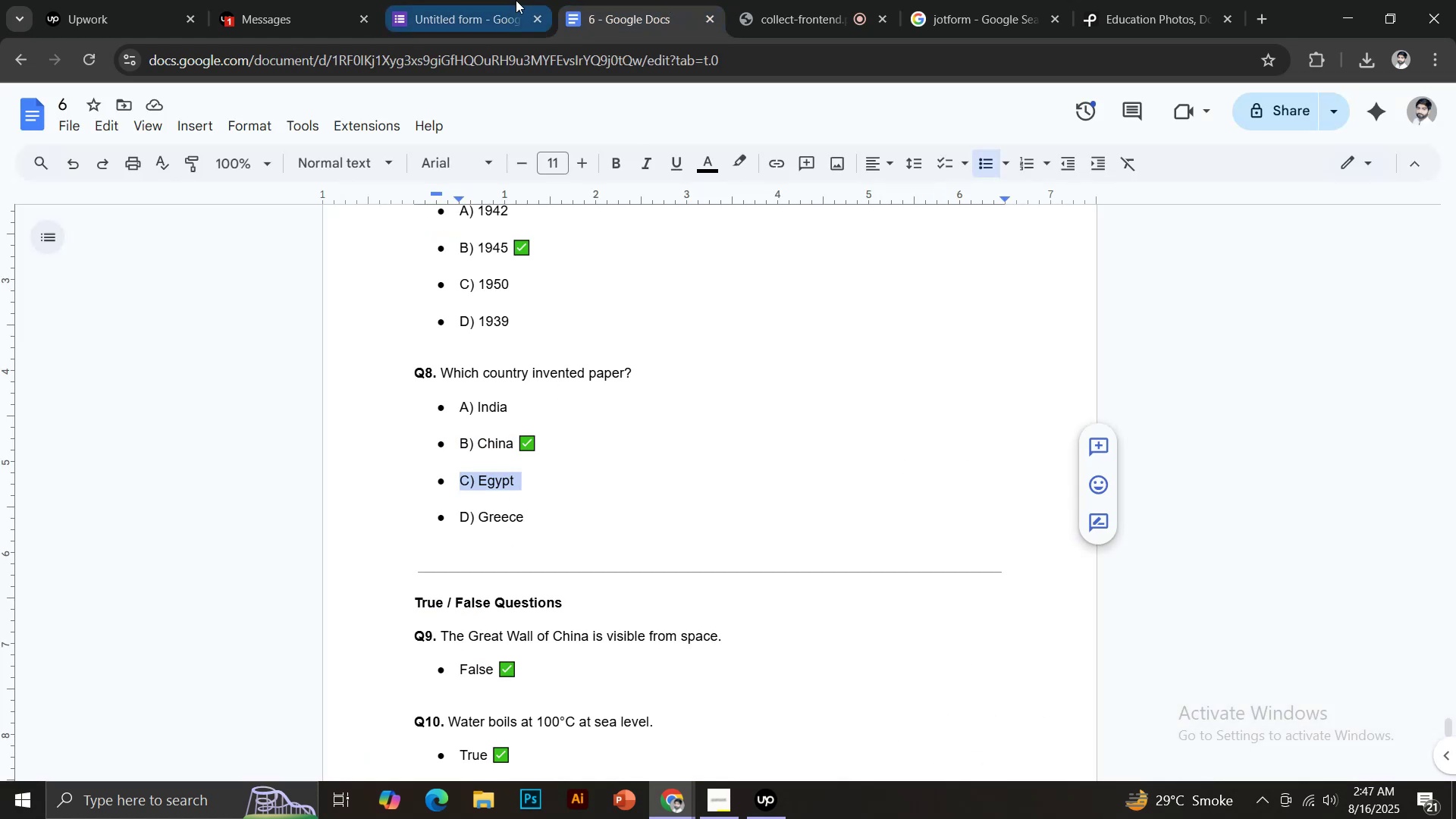 
key(Control+ControlLeft)
 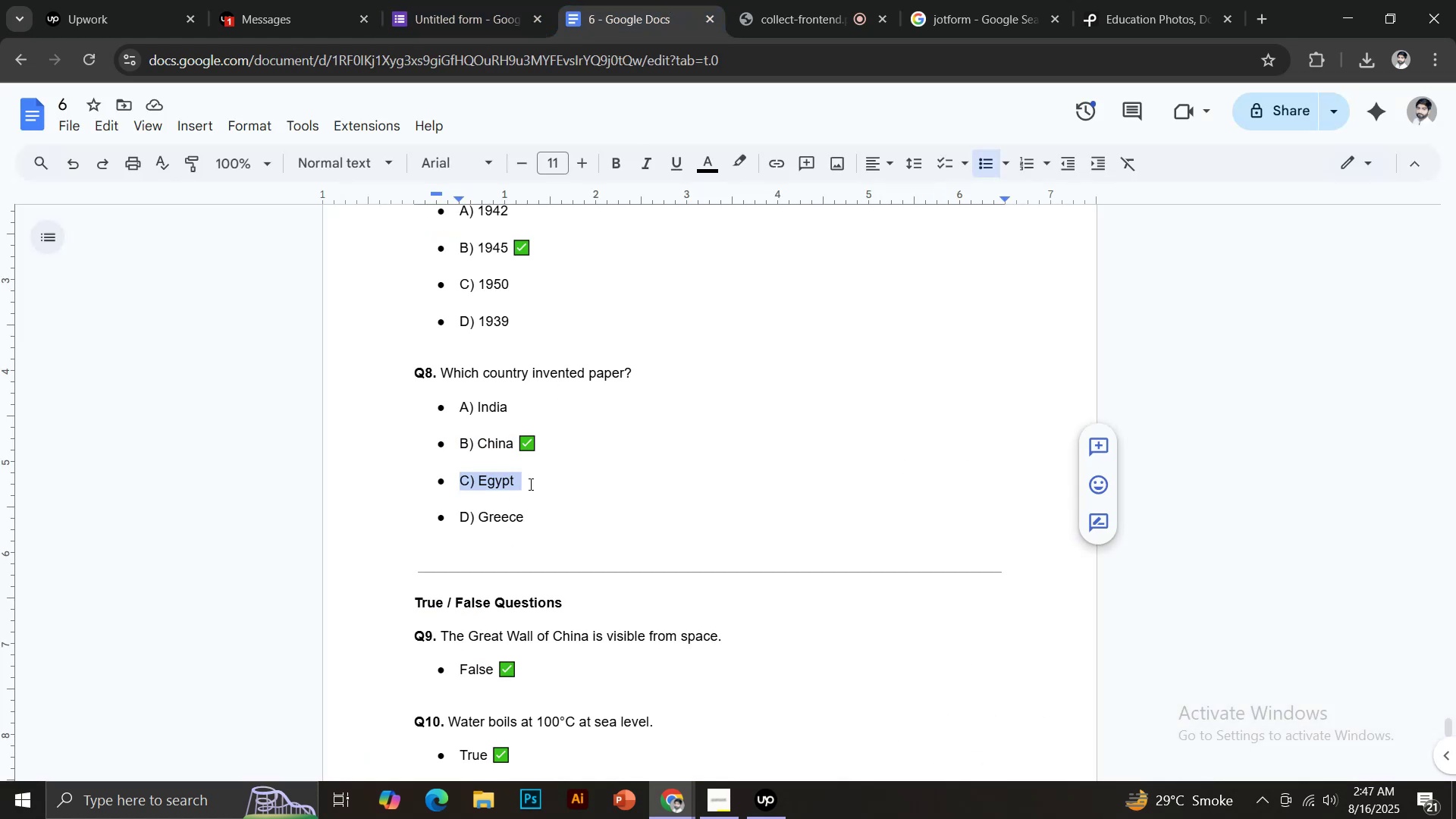 
key(Control+C)
 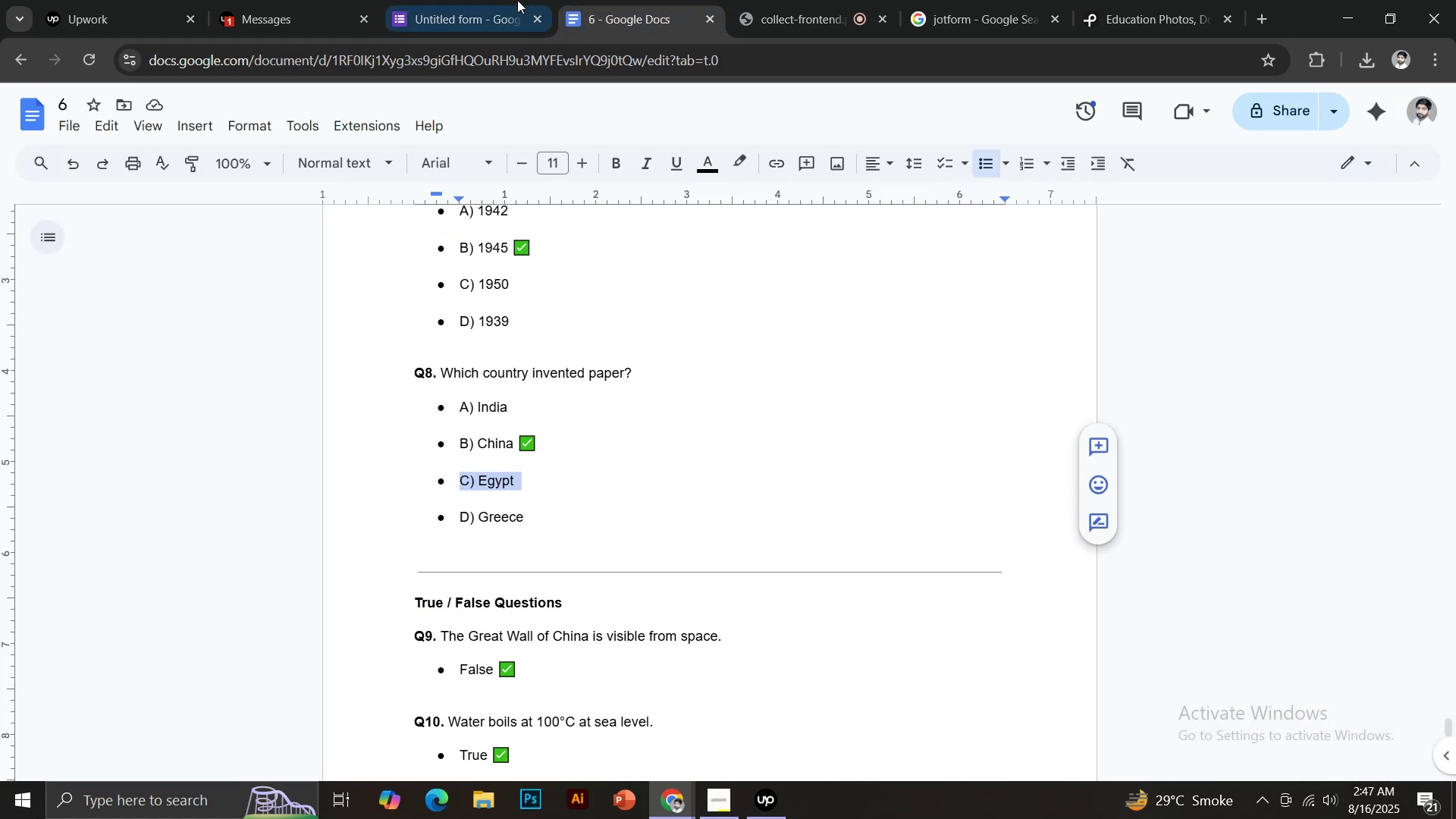 
left_click([516, 0])
 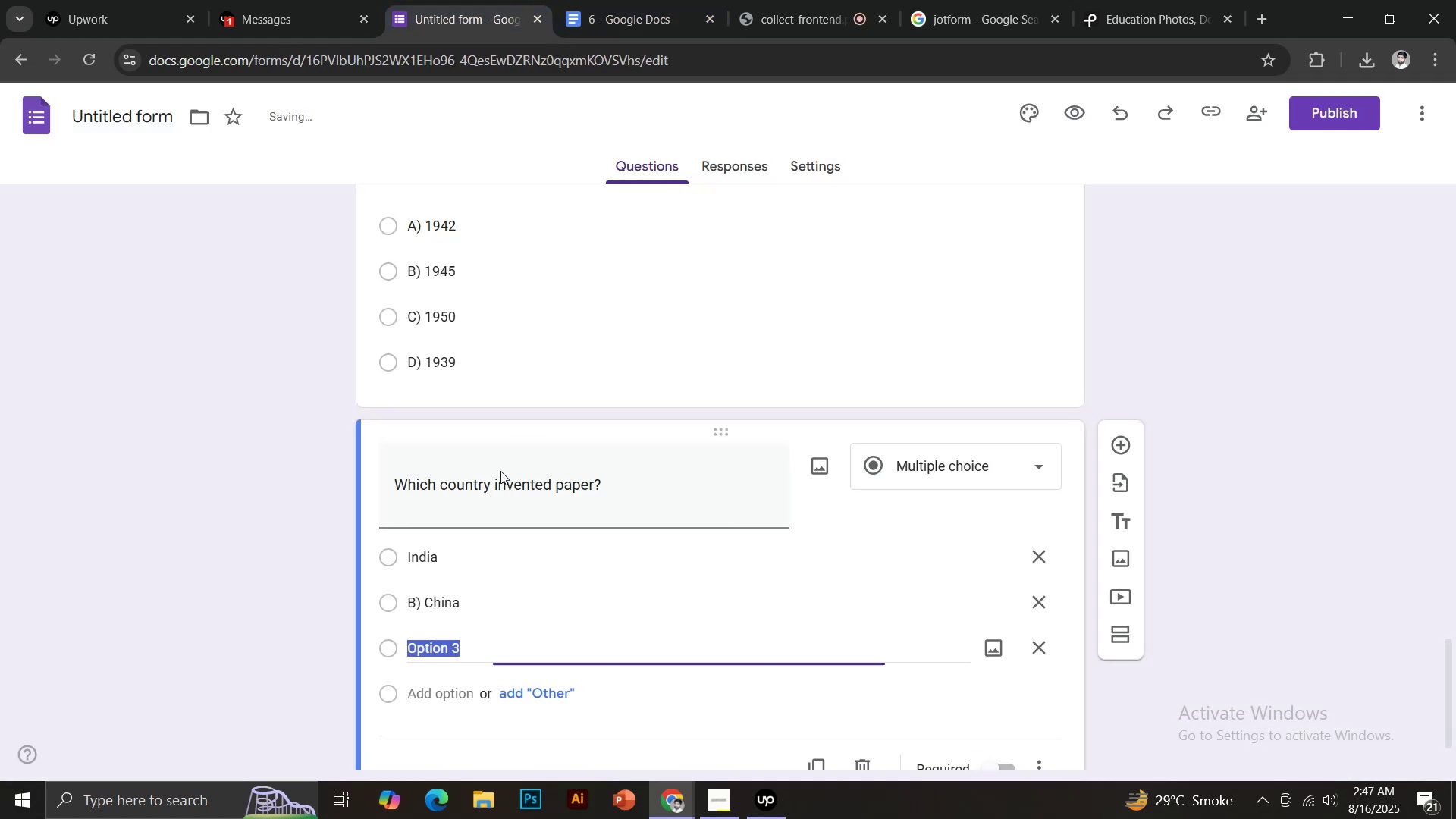 
key(Control+V)
 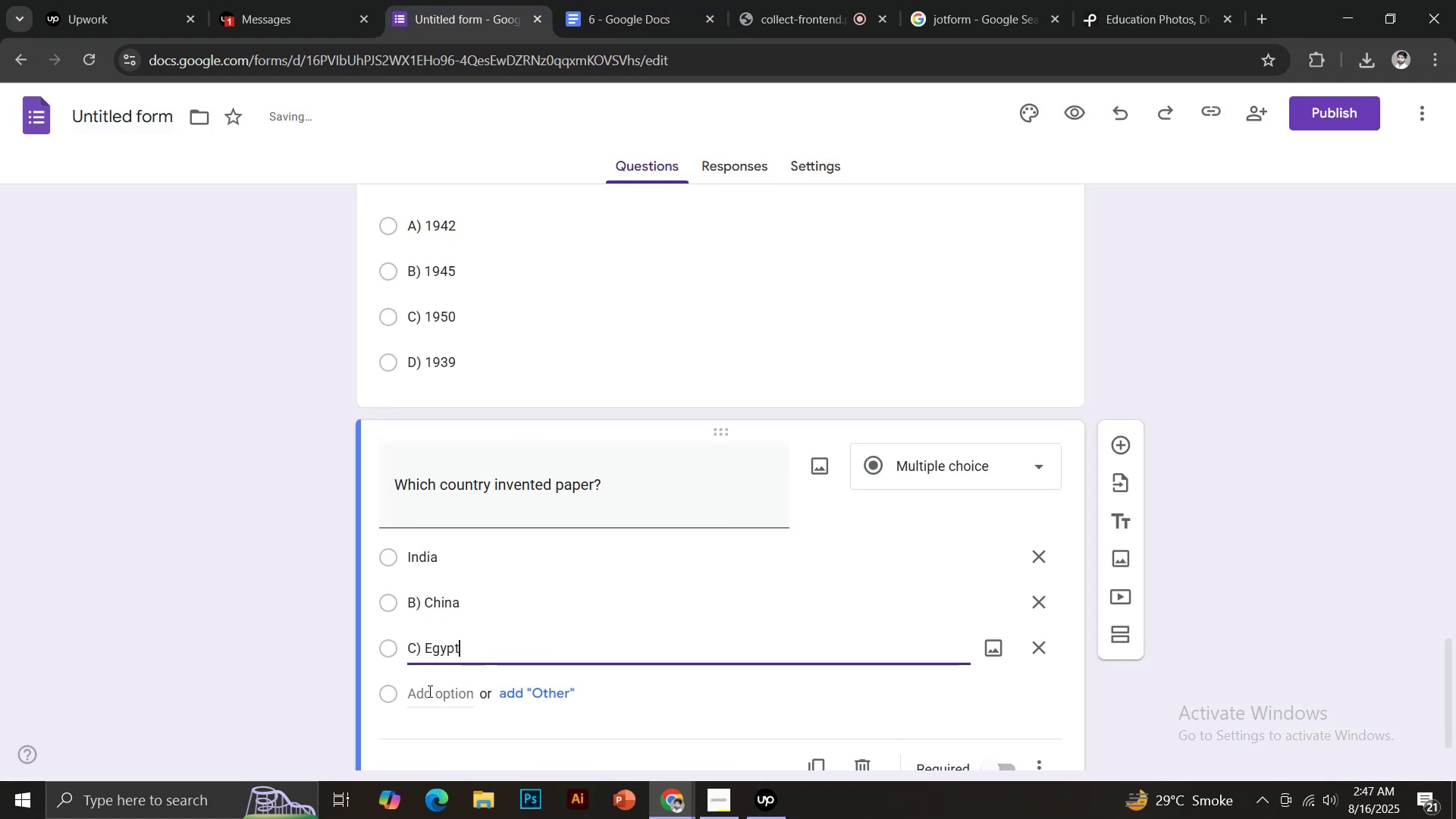 
left_click([428, 691])
 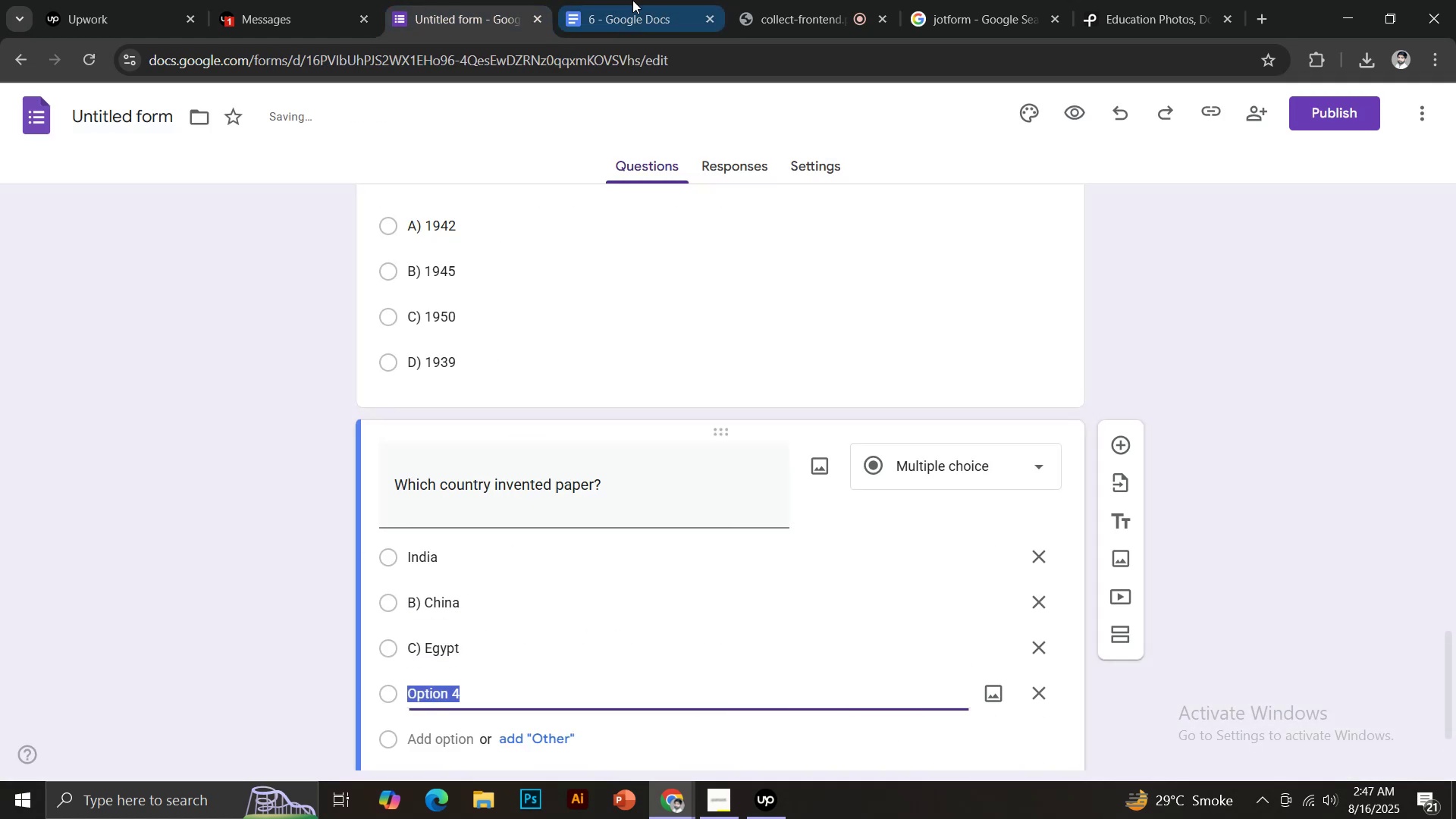 
double_click([632, 0])
 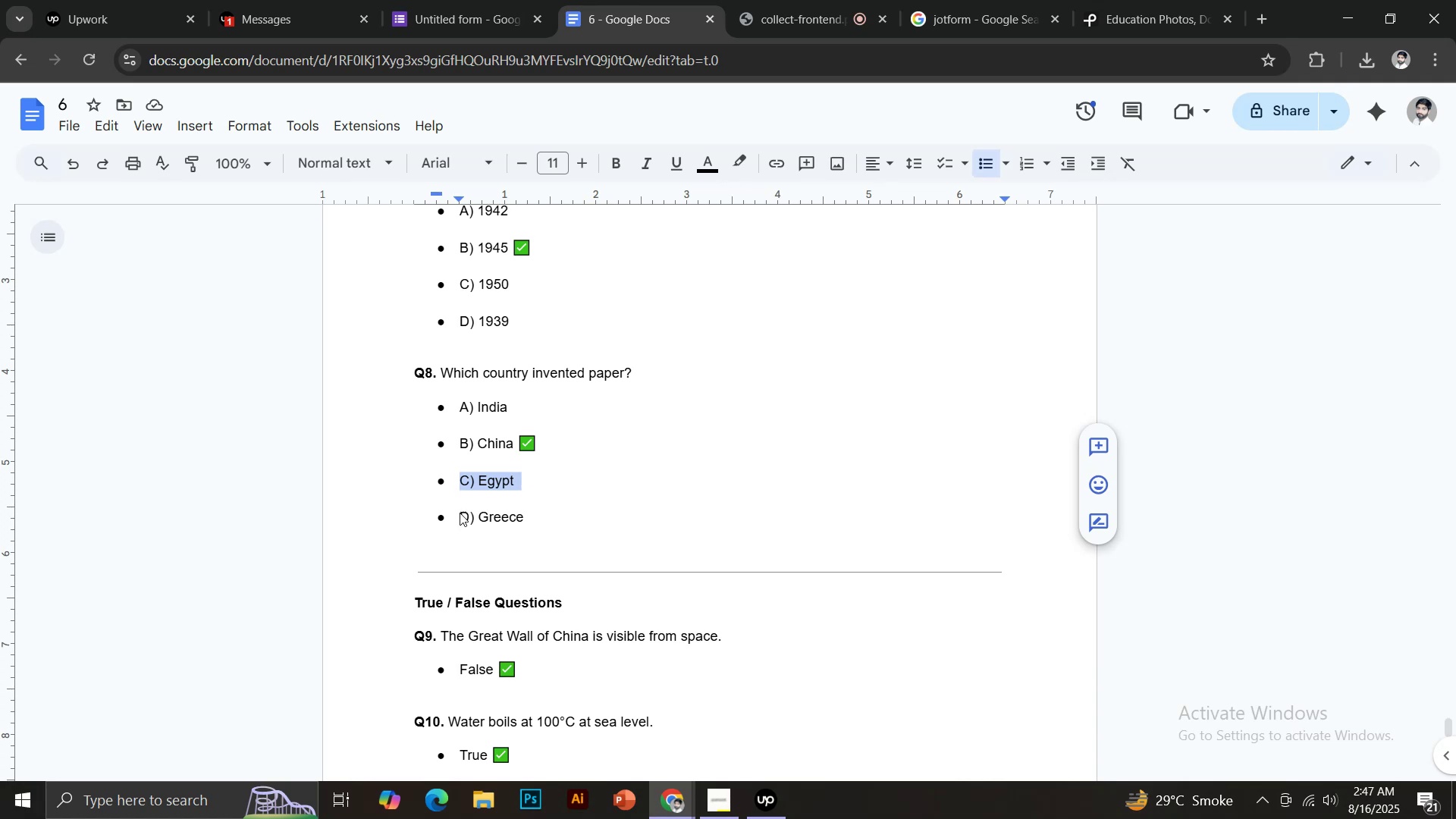 
left_click_drag(start_coordinate=[461, 515], to_coordinate=[532, 519])
 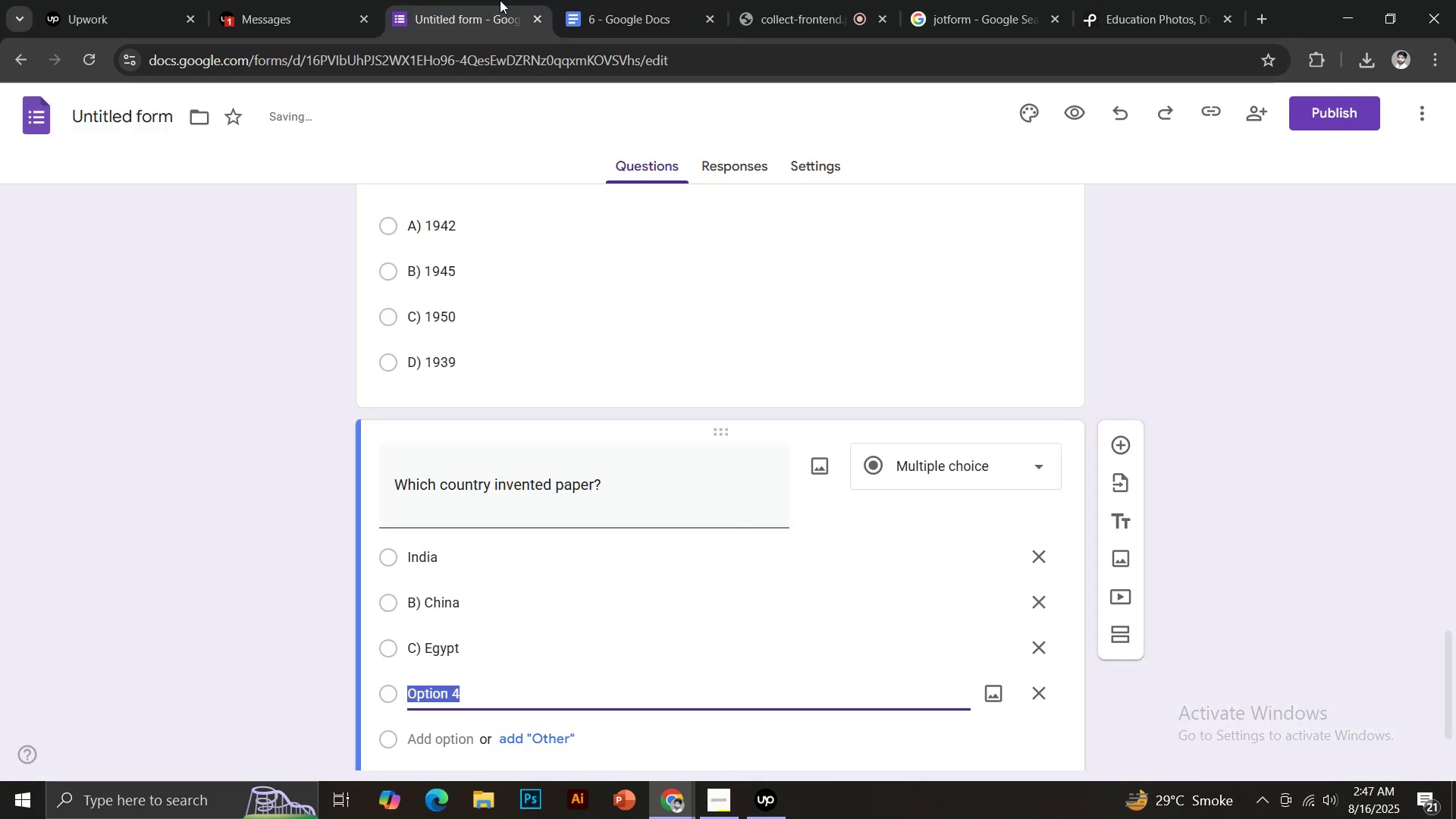 
key(Control+C)
 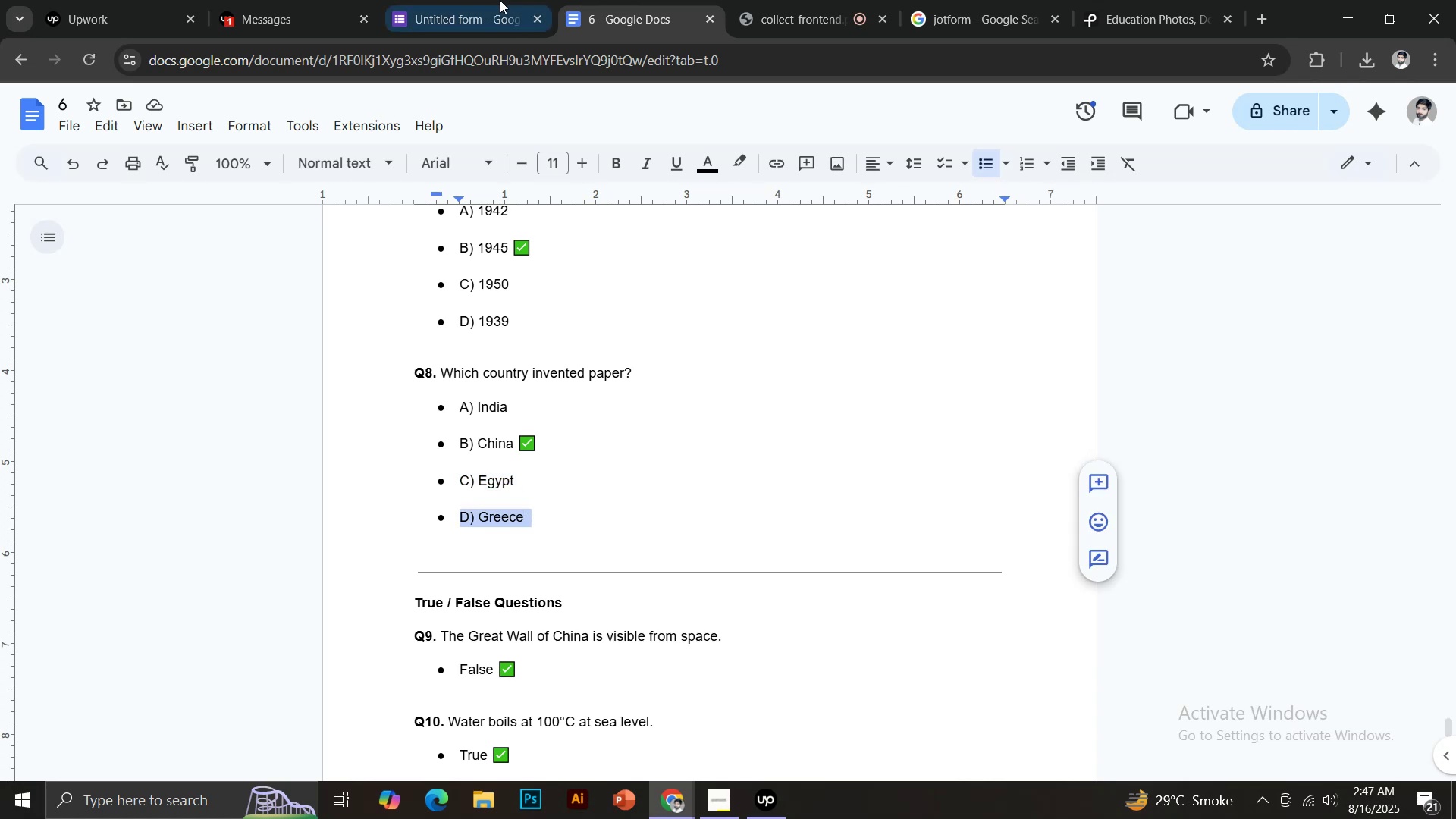 
left_click([500, 0])
 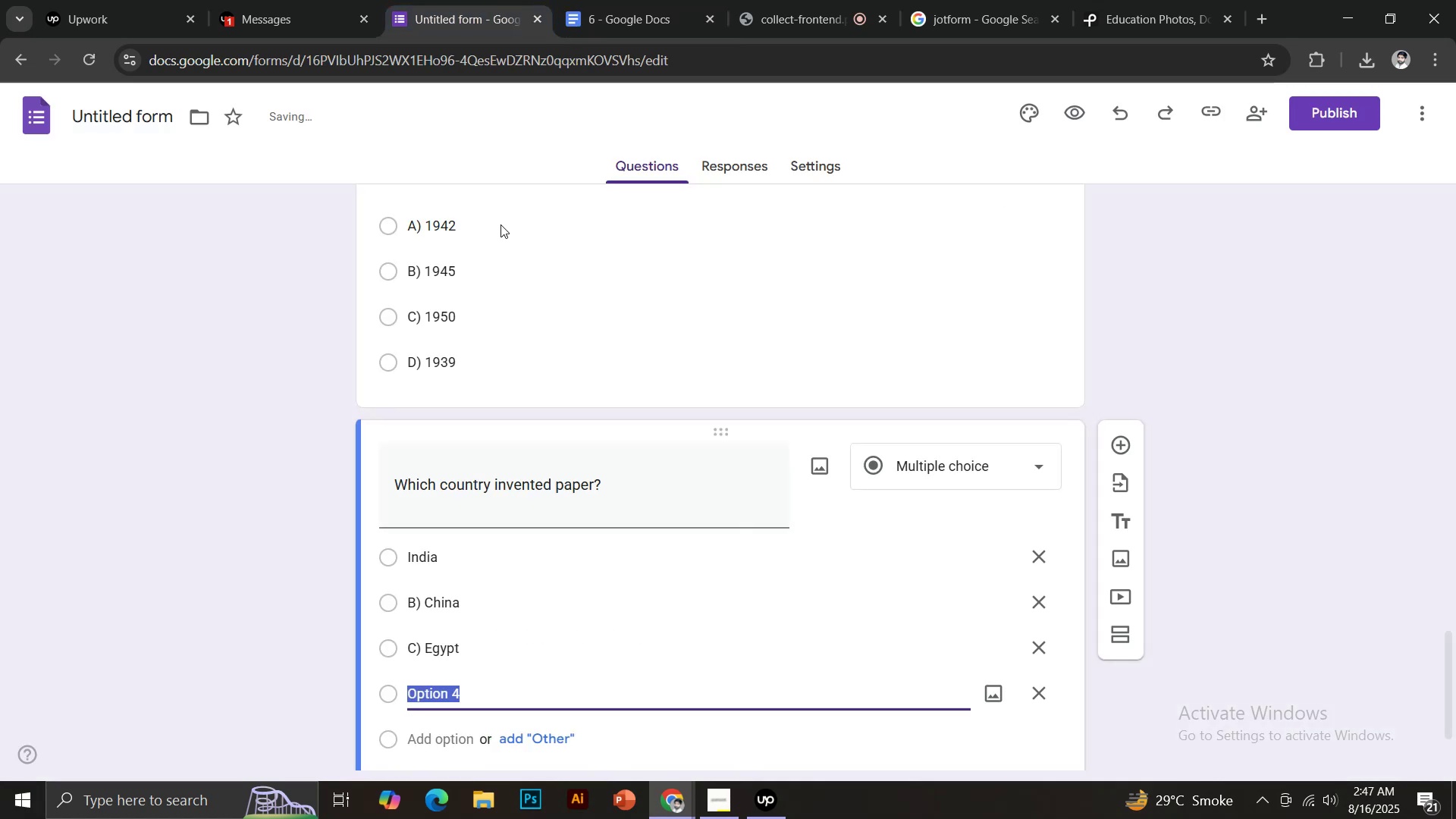 
key(Control+V)
 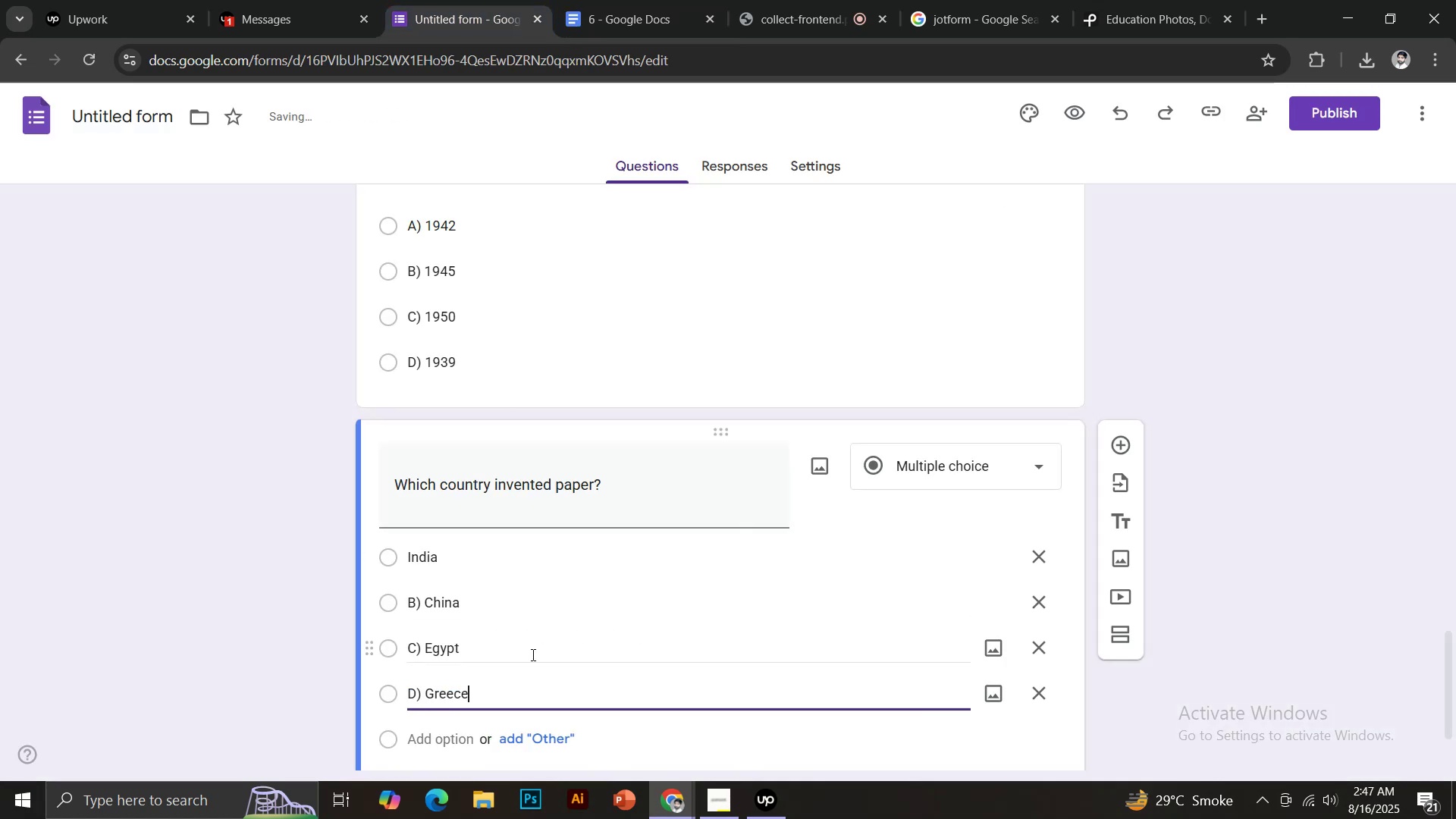 
scroll: coordinate [563, 650], scroll_direction: down, amount: 2.0
 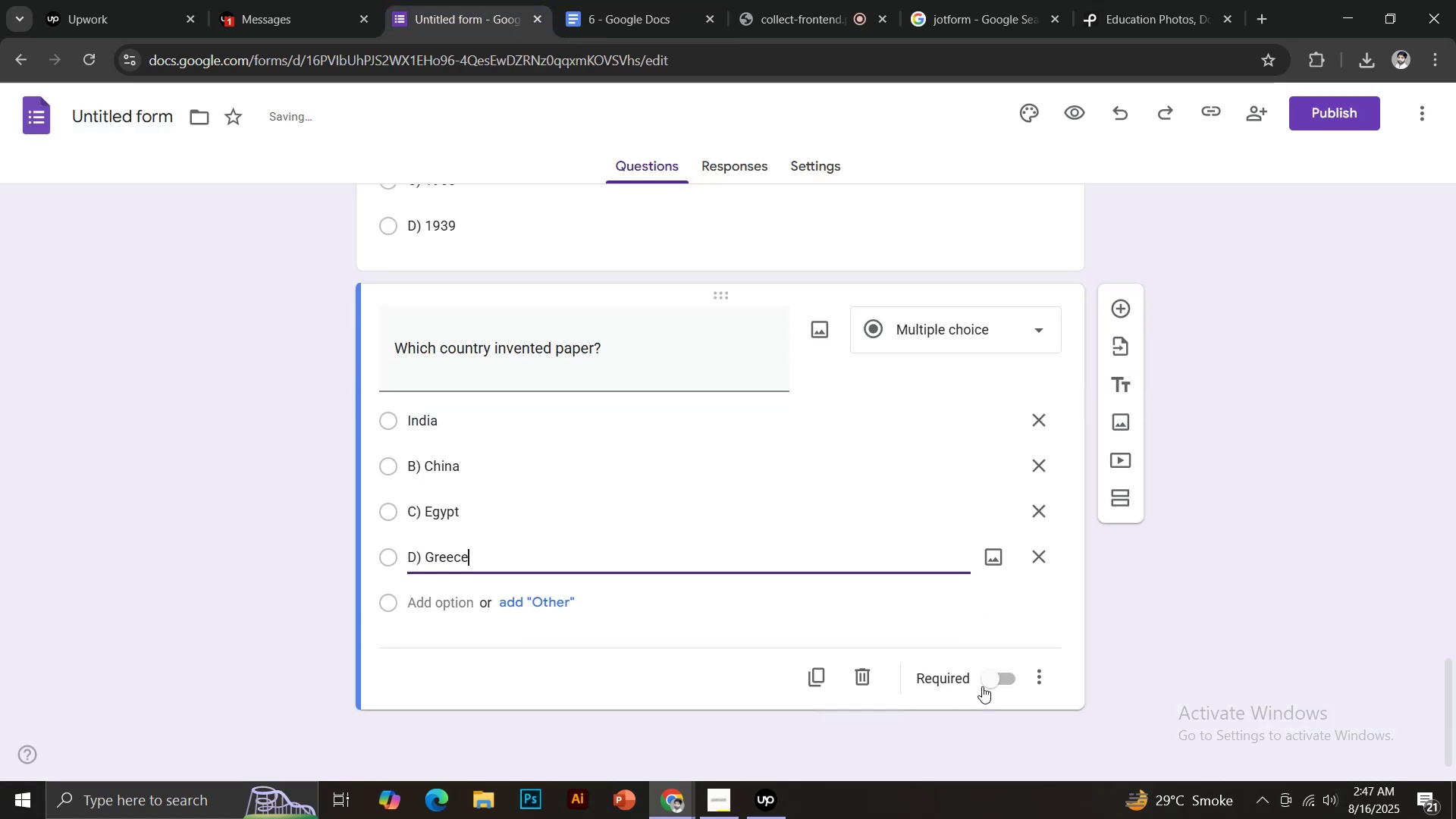 
left_click([984, 686])
 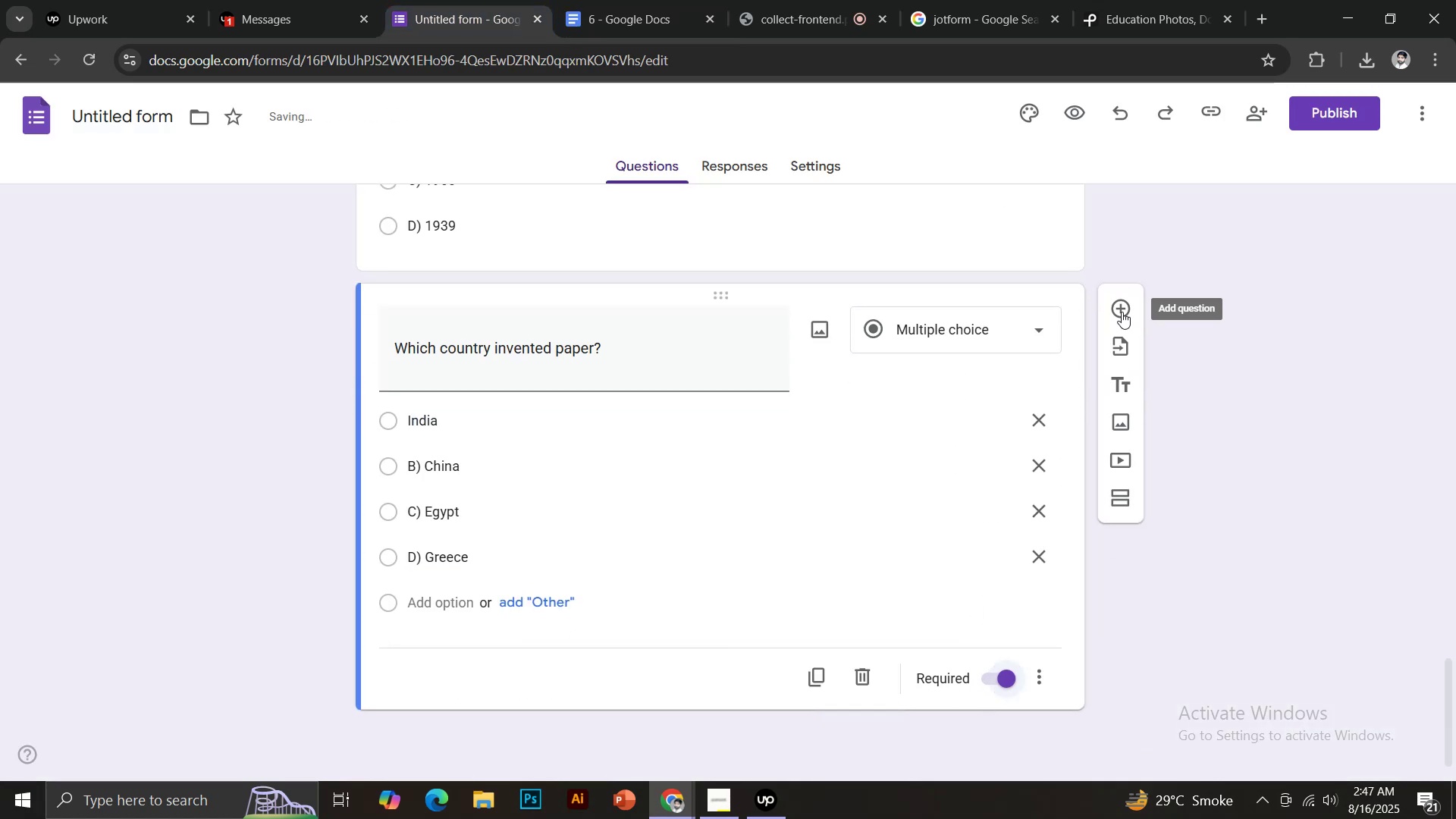 
left_click([1122, 322])
 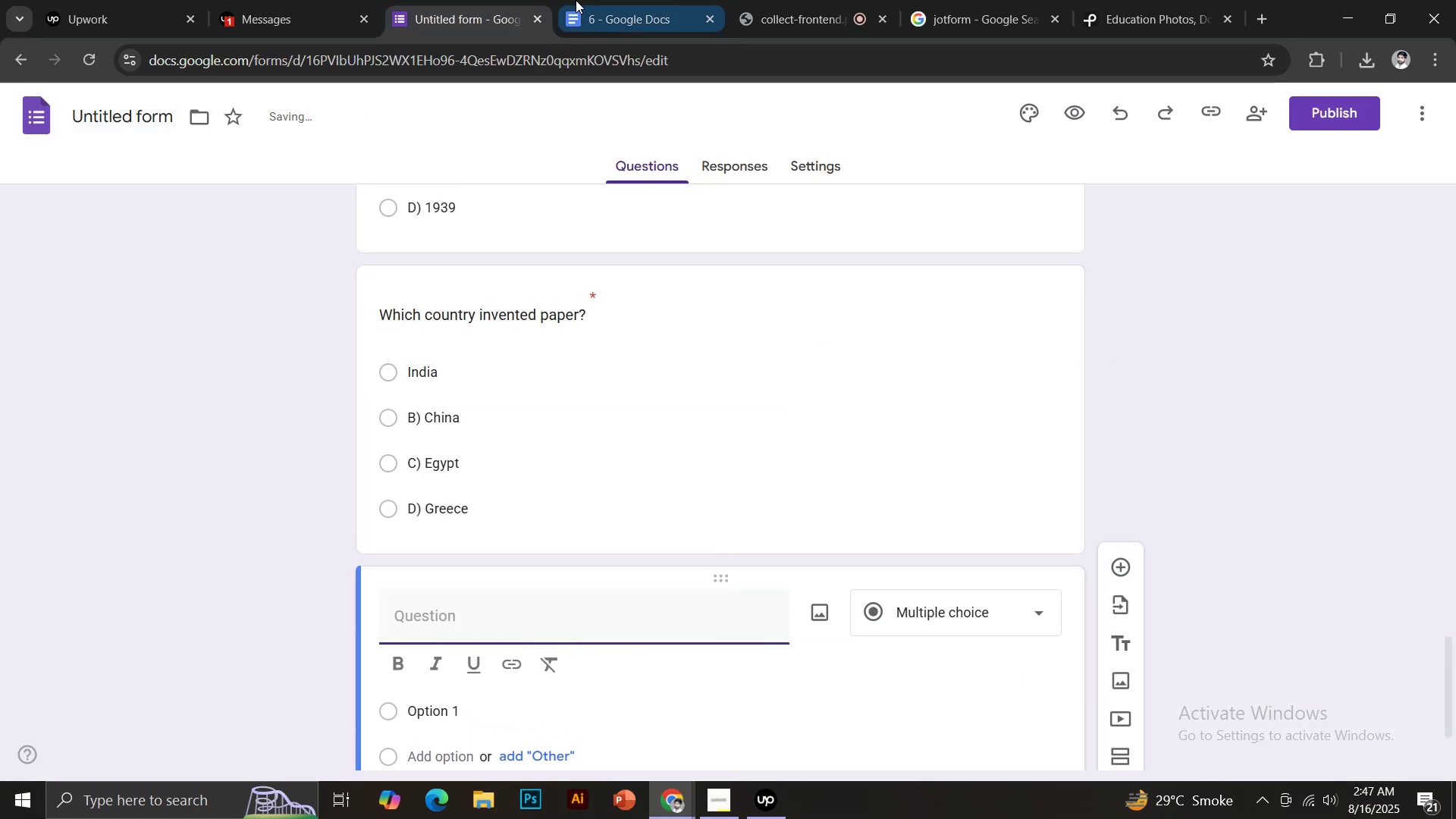 
left_click([620, 0])
 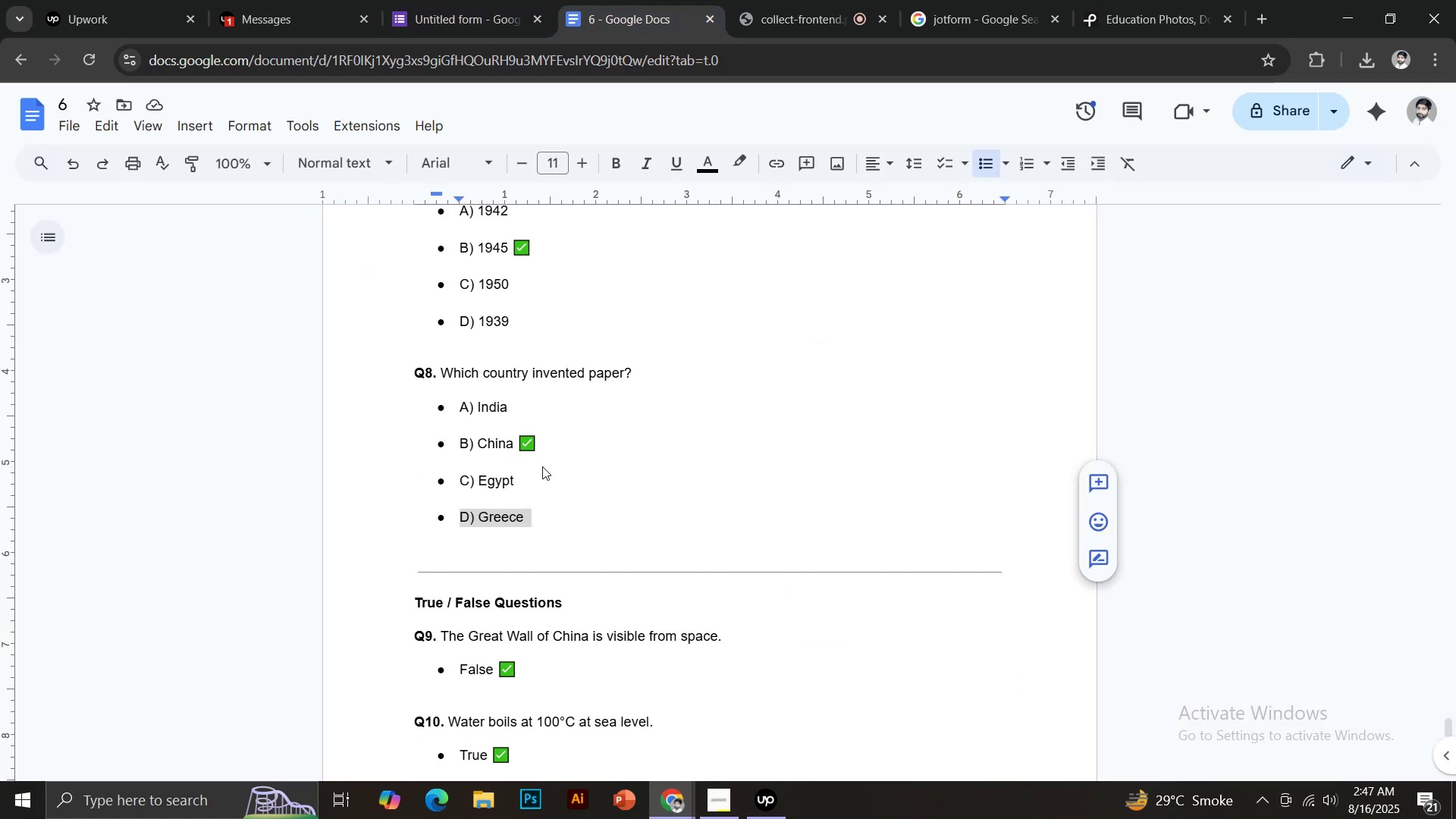 
scroll: coordinate [537, 504], scroll_direction: down, amount: 3.0
 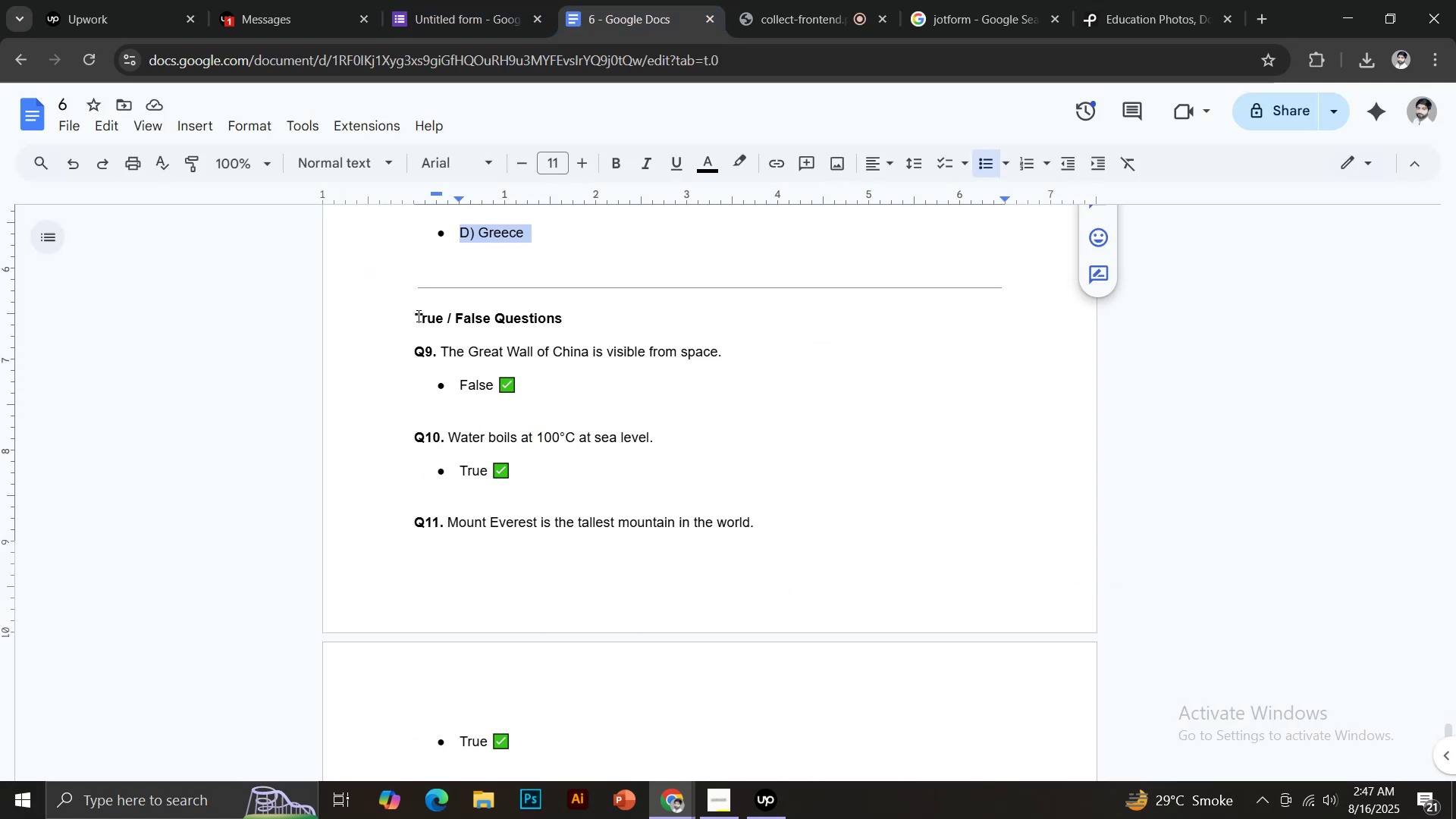 
left_click_drag(start_coordinate=[417, 315], to_coordinate=[570, 315])
 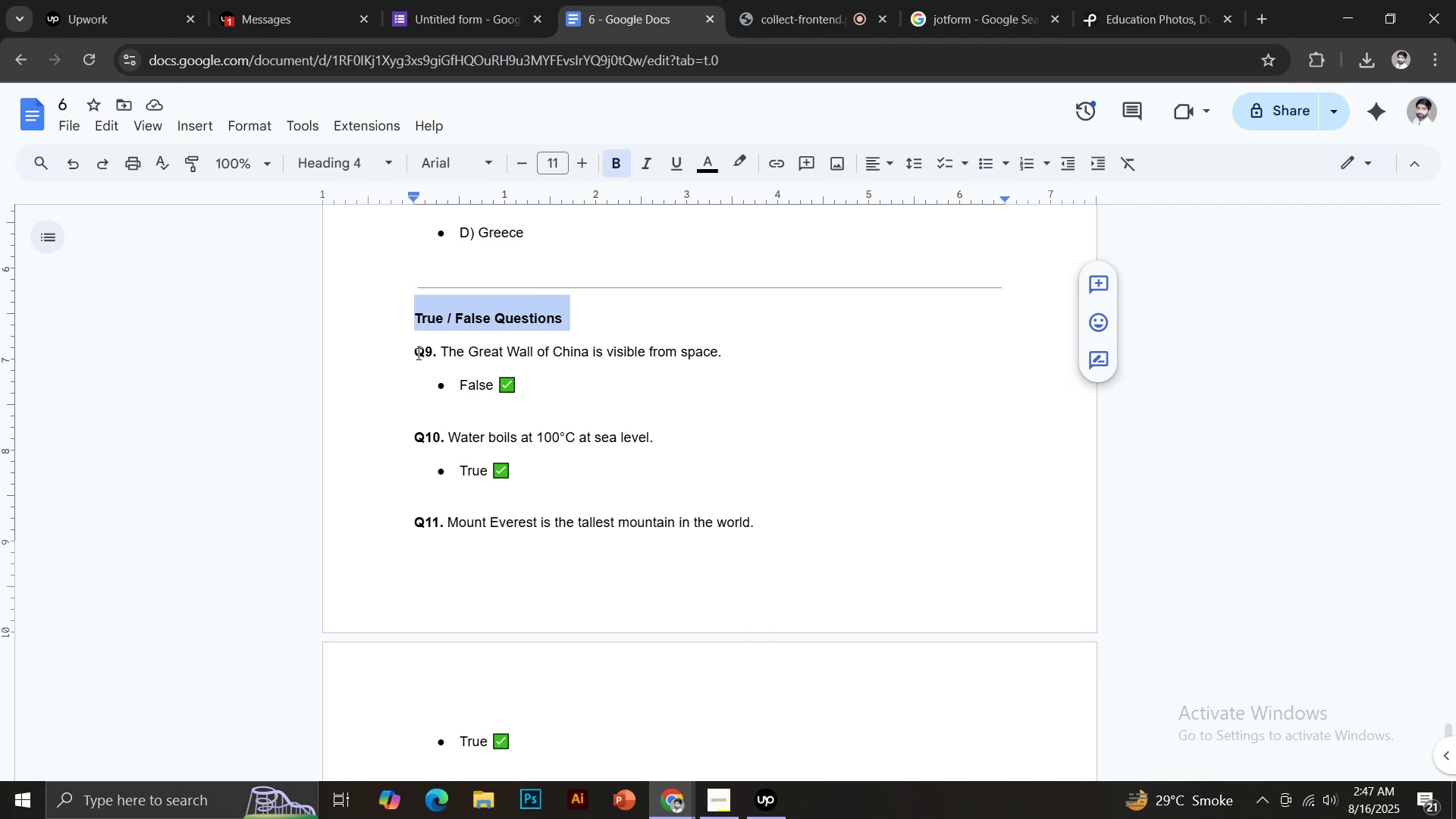 
left_click_drag(start_coordinate=[417, 353], to_coordinate=[725, 343])
 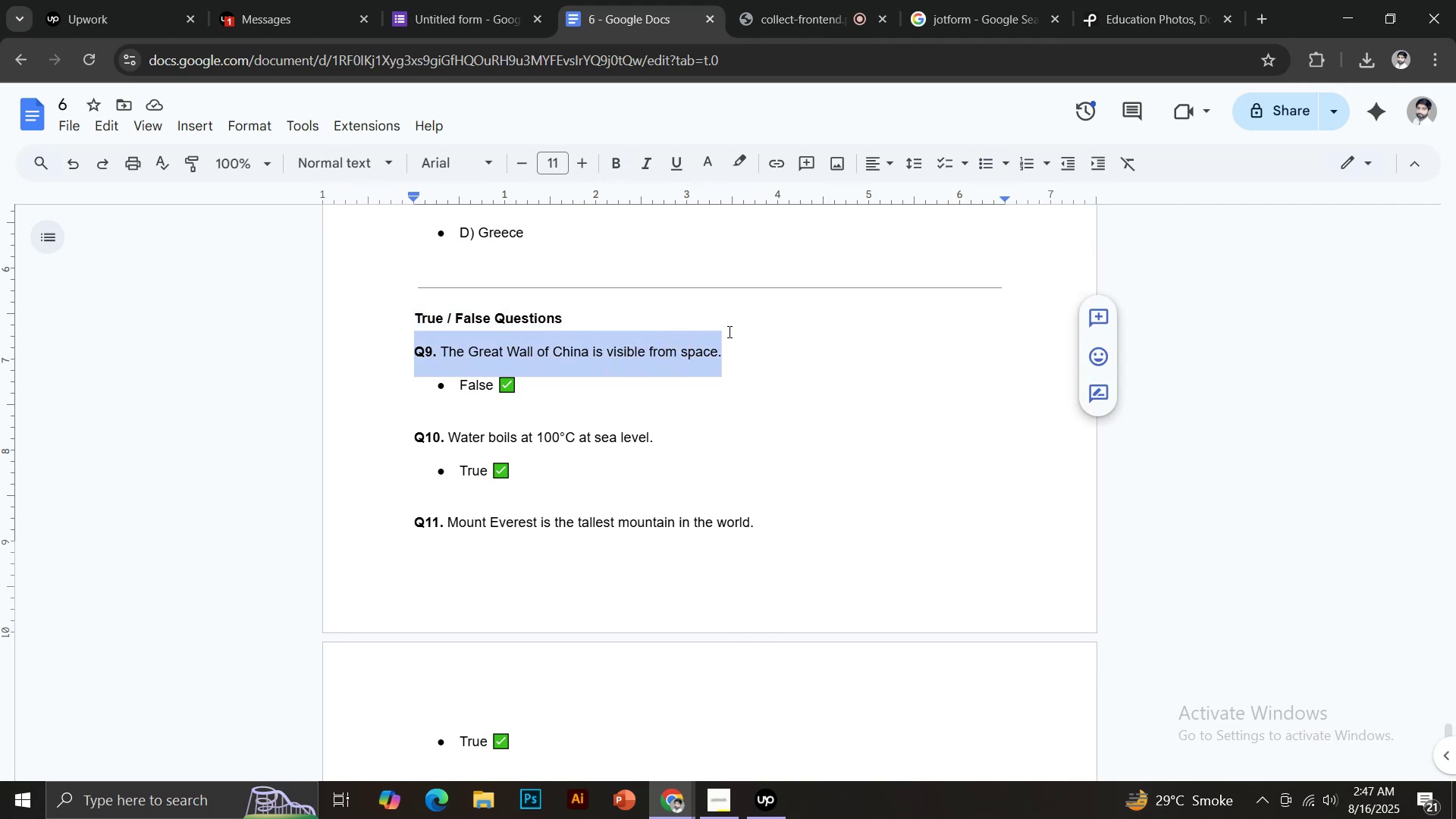 
hold_key(key=ControlLeft, duration=0.95)
 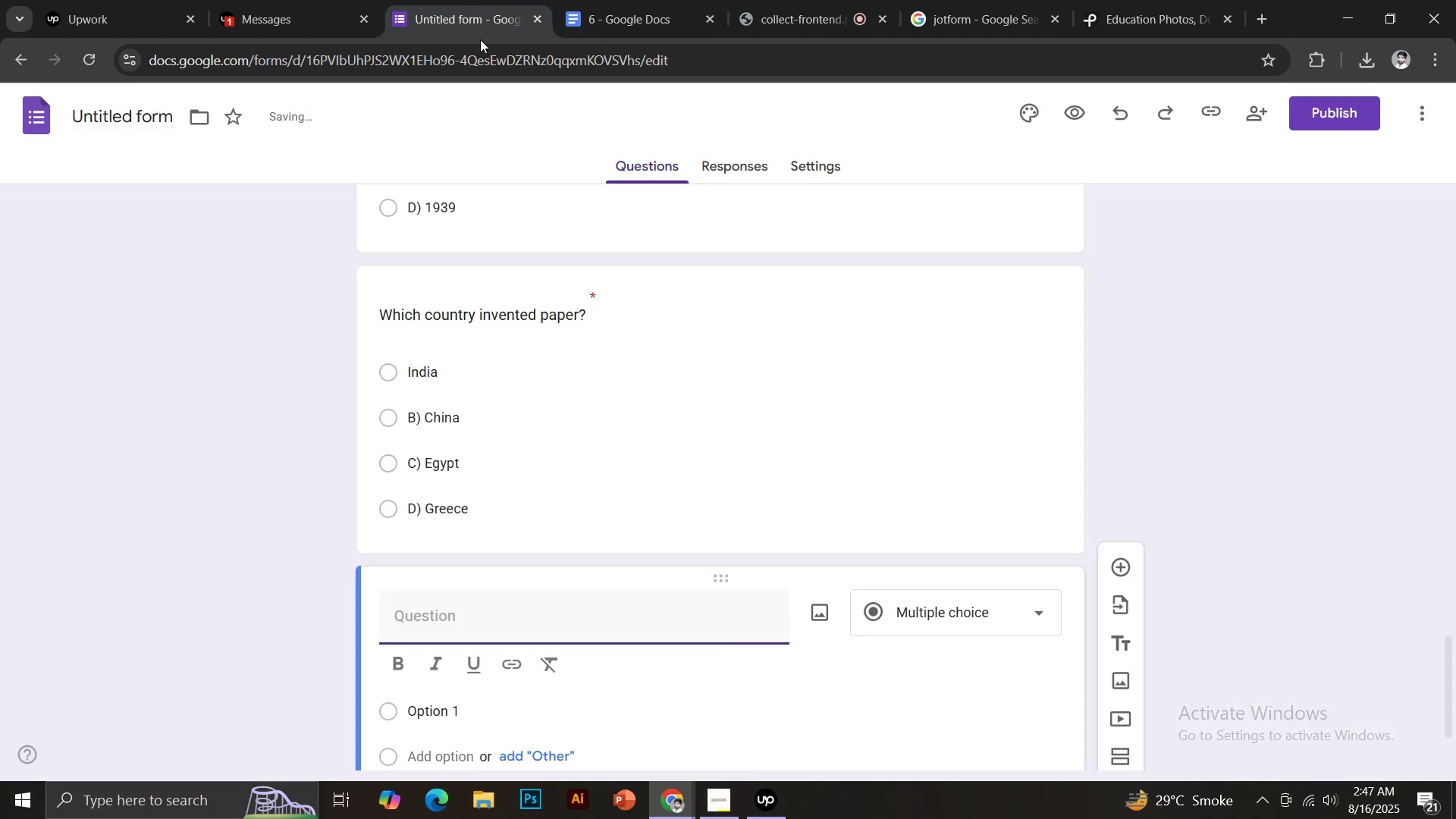 
hold_key(key=C, duration=14.4)
 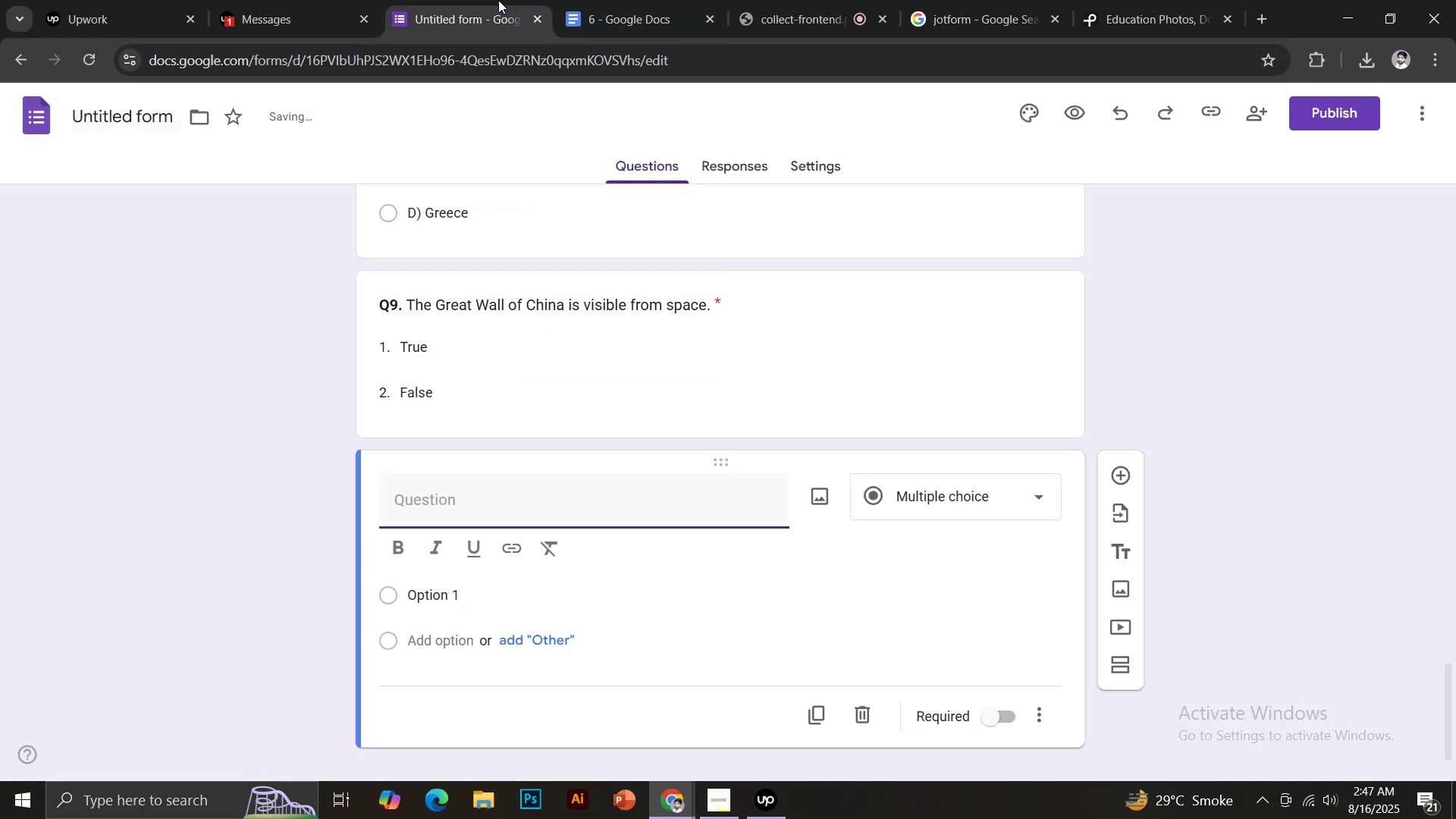 
left_click([469, 0])
 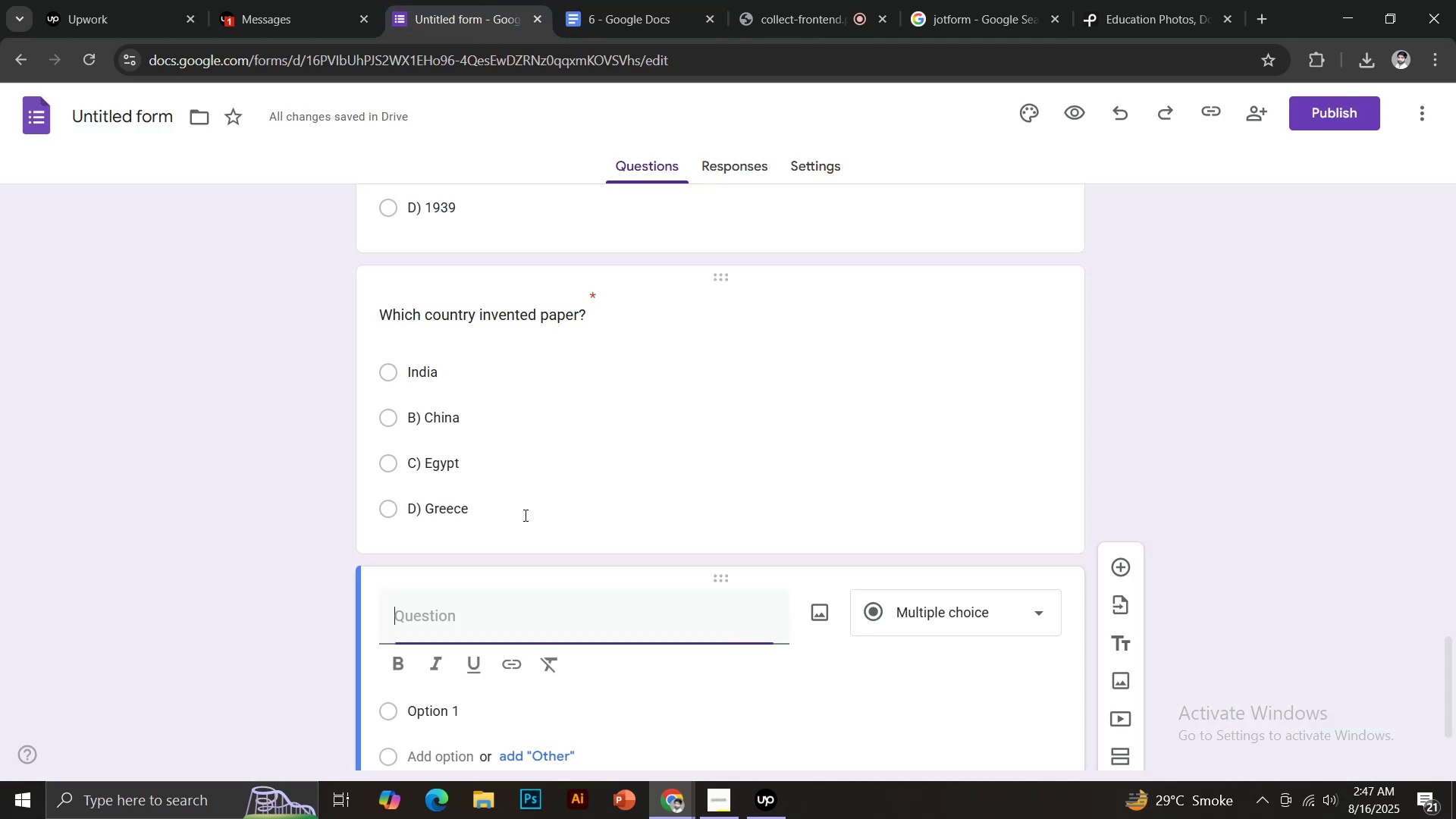 
key(Control+ControlLeft)
 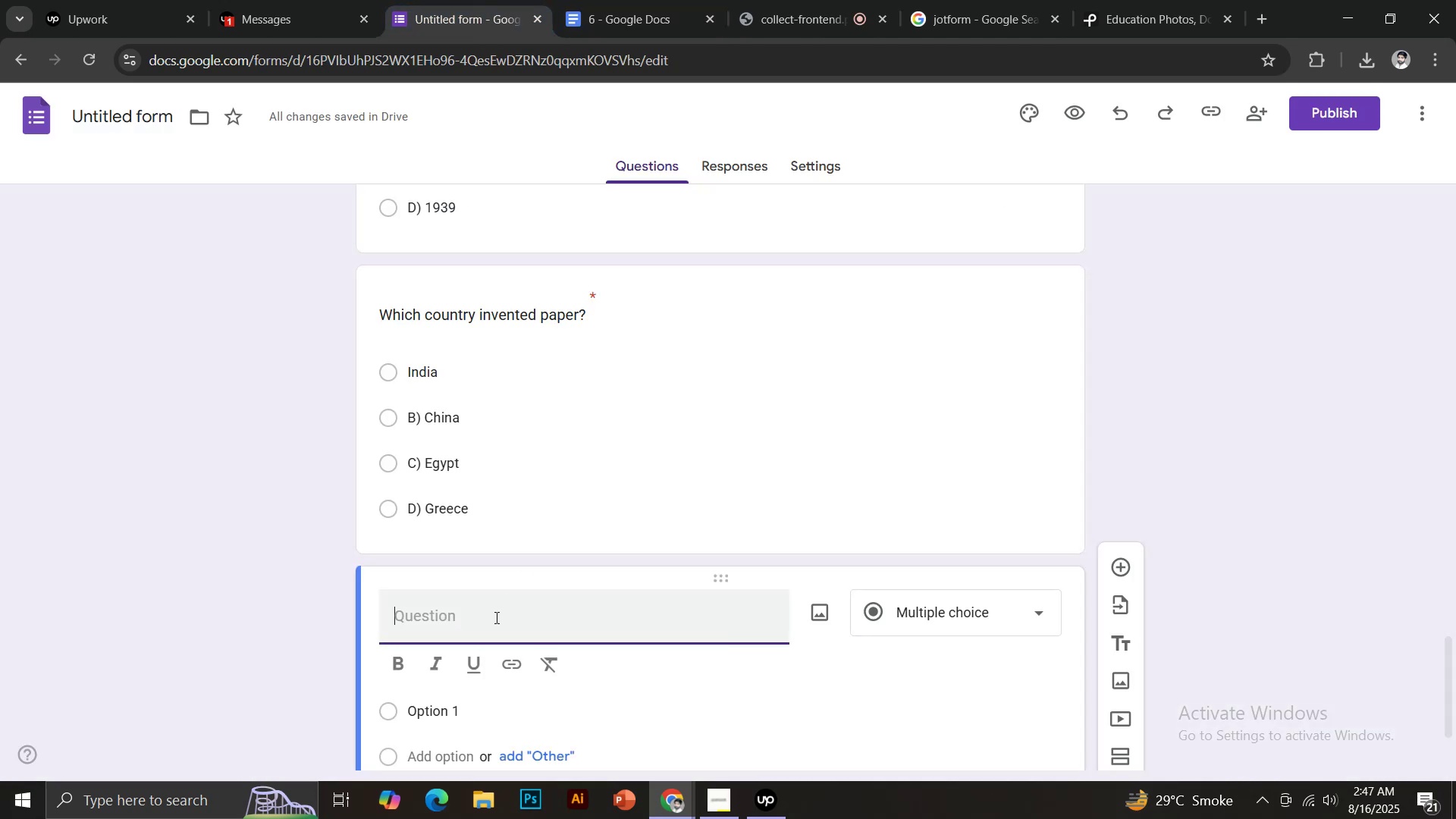 
key(Control+V)
 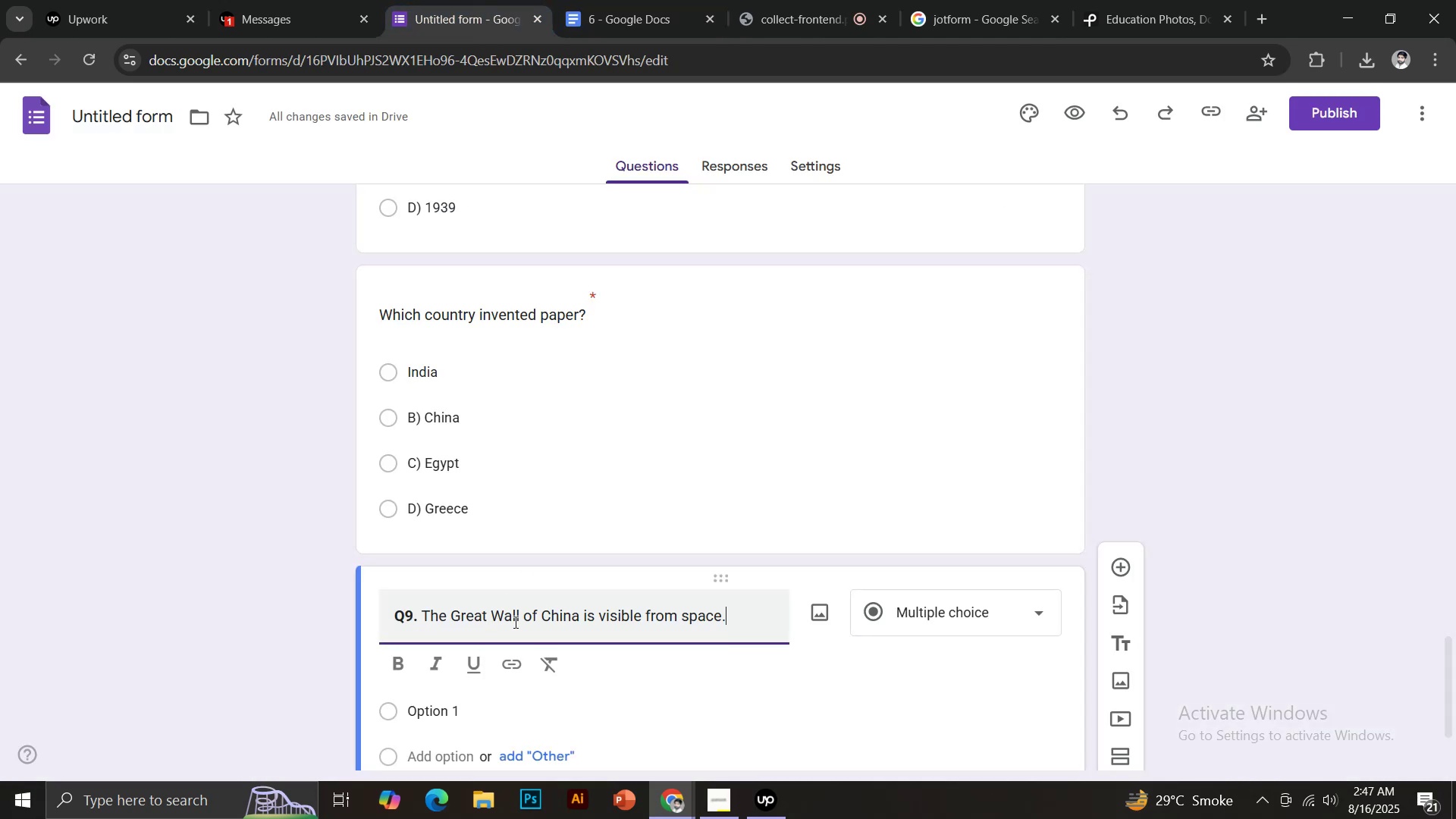 
scroll: coordinate [522, 620], scroll_direction: down, amount: 2.0
 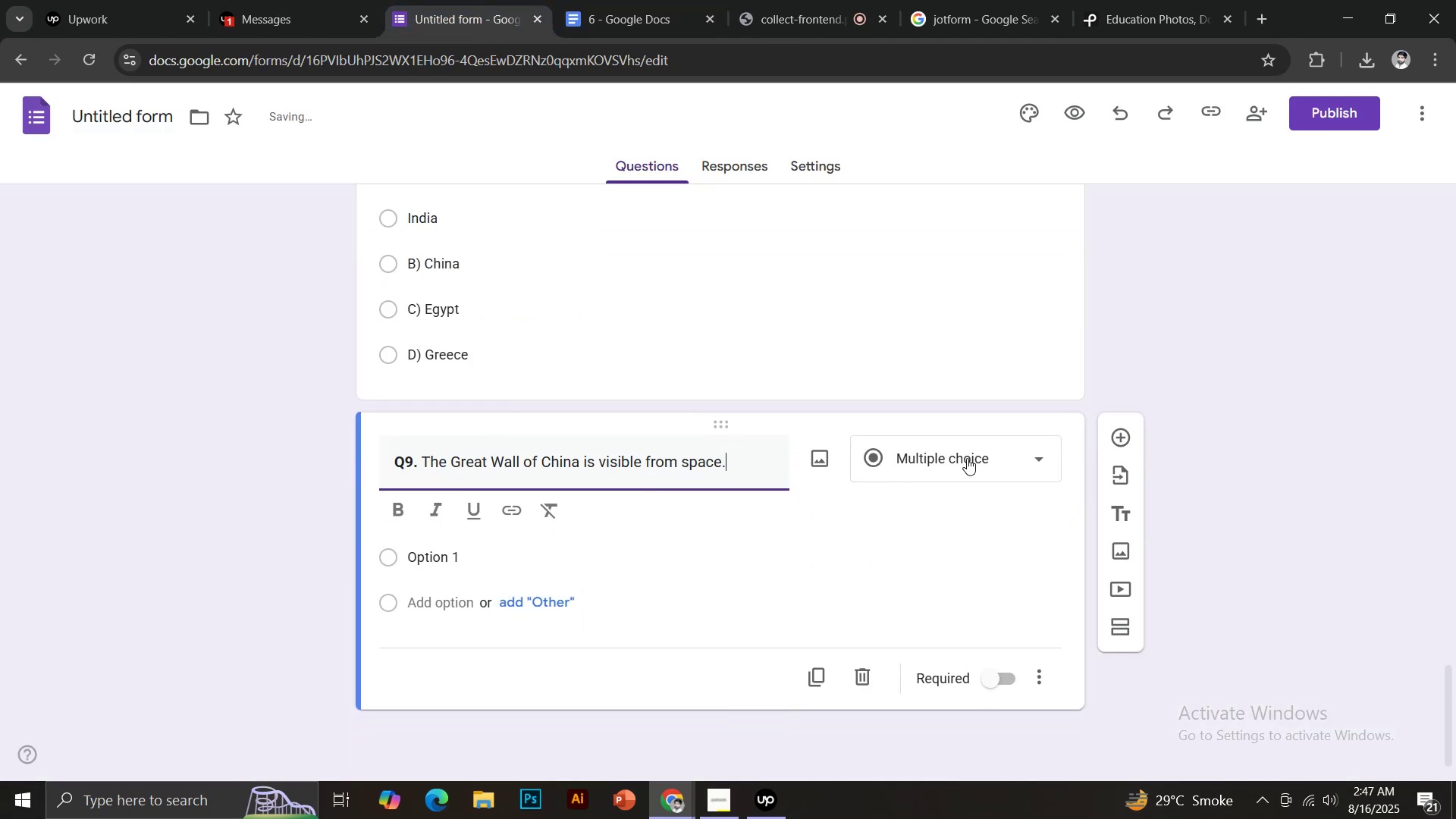 
left_click([970, 453])
 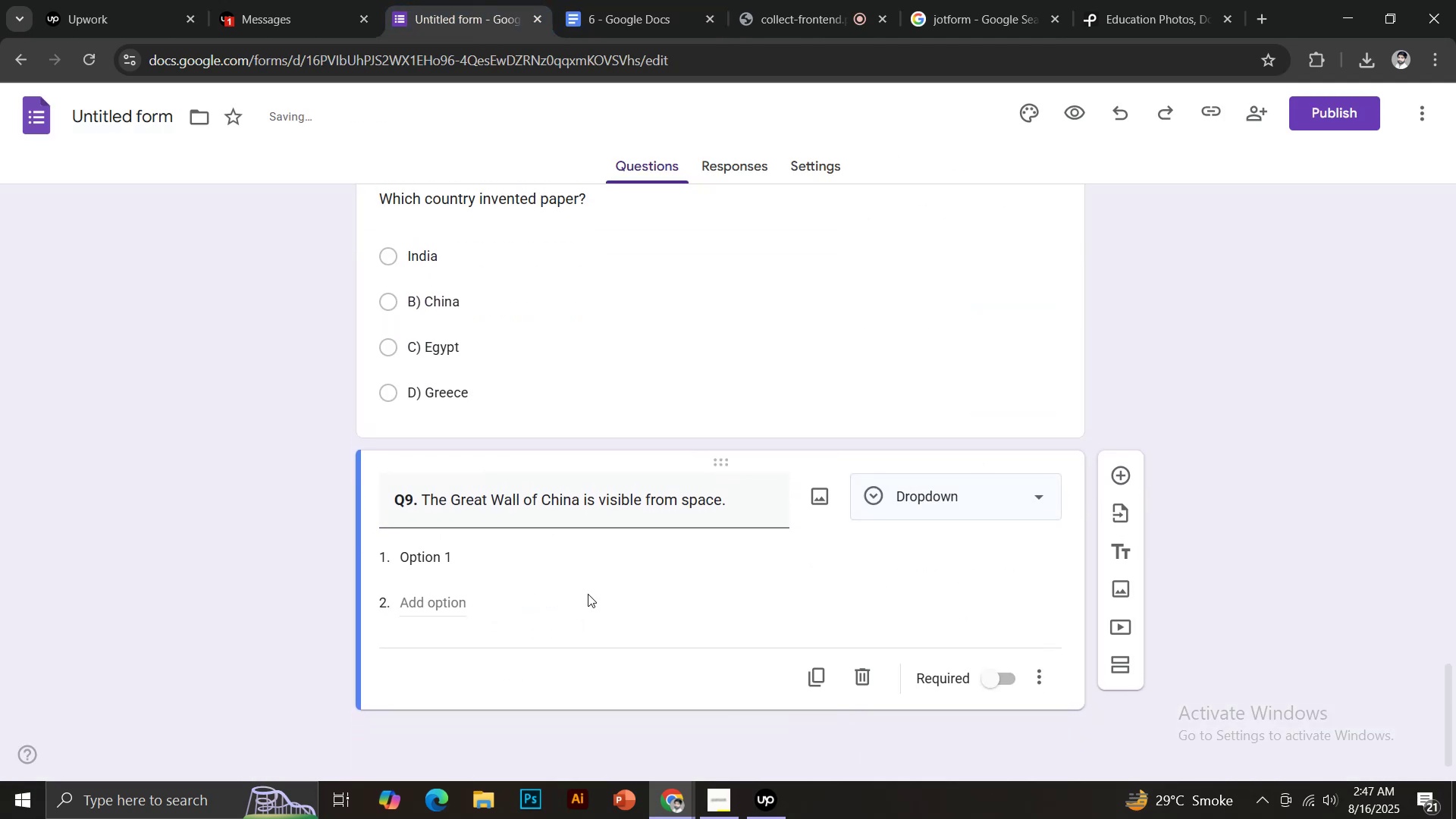 
left_click([442, 563])
 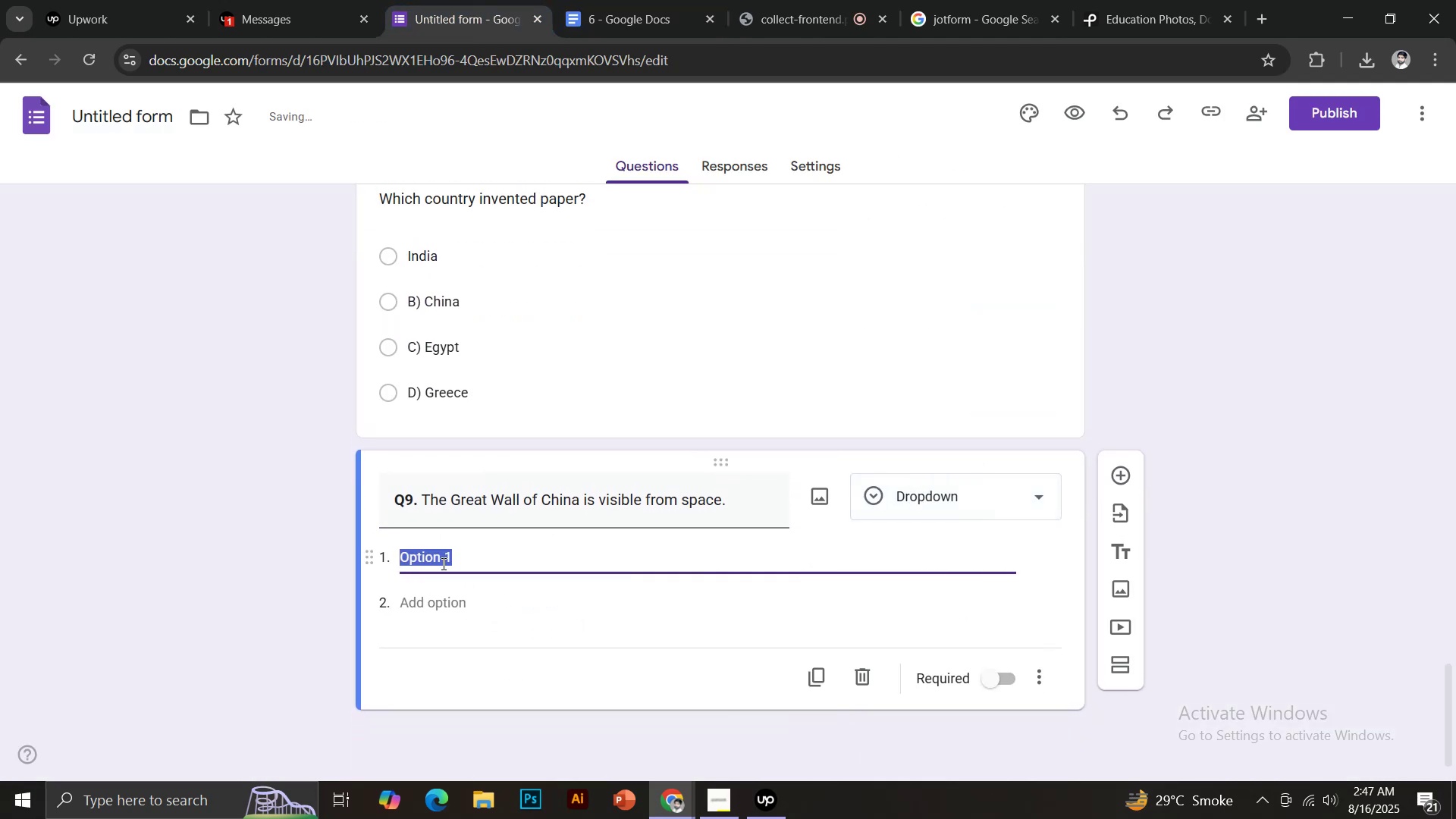 
type(True)
 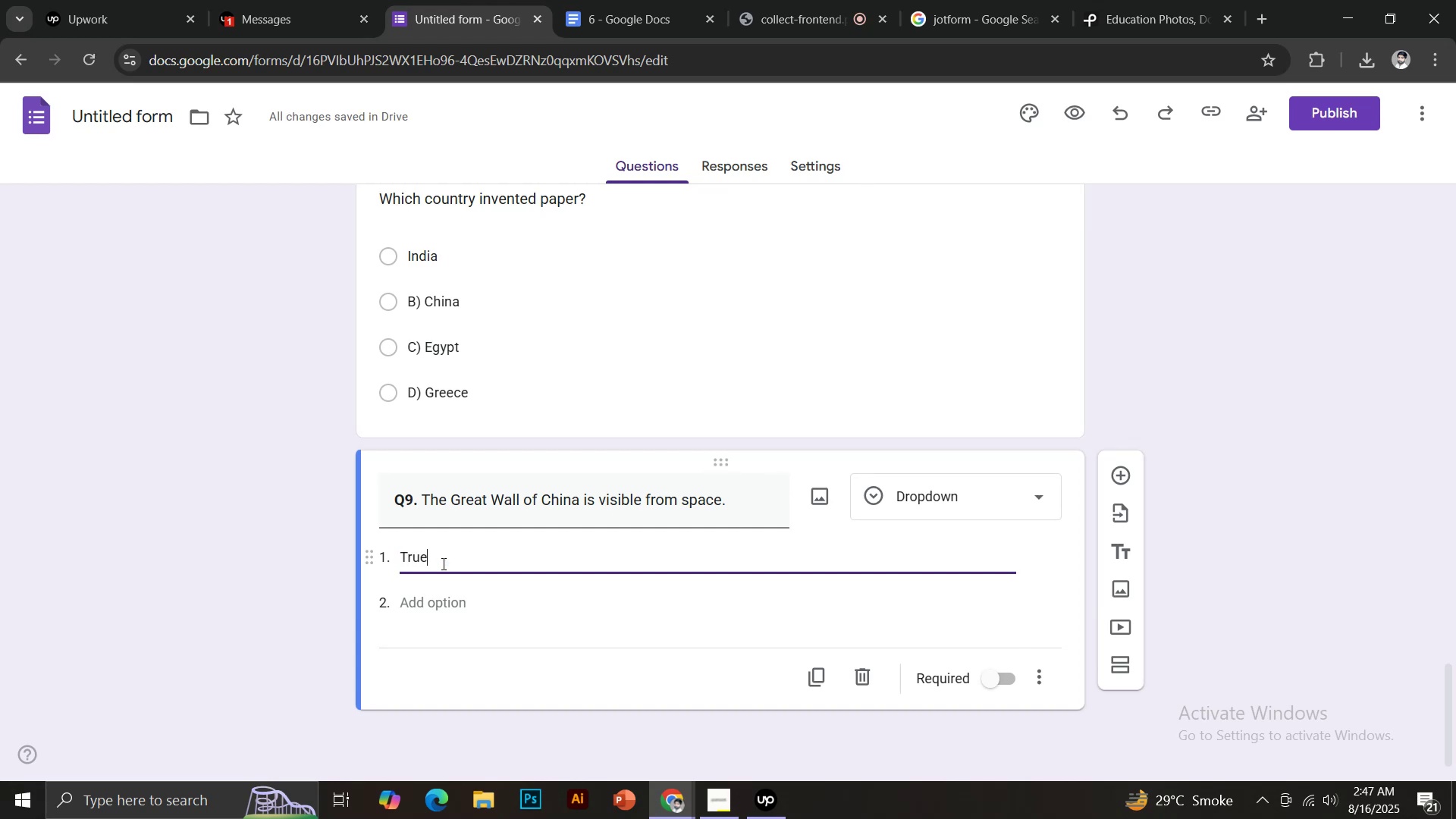 
key(Enter)
 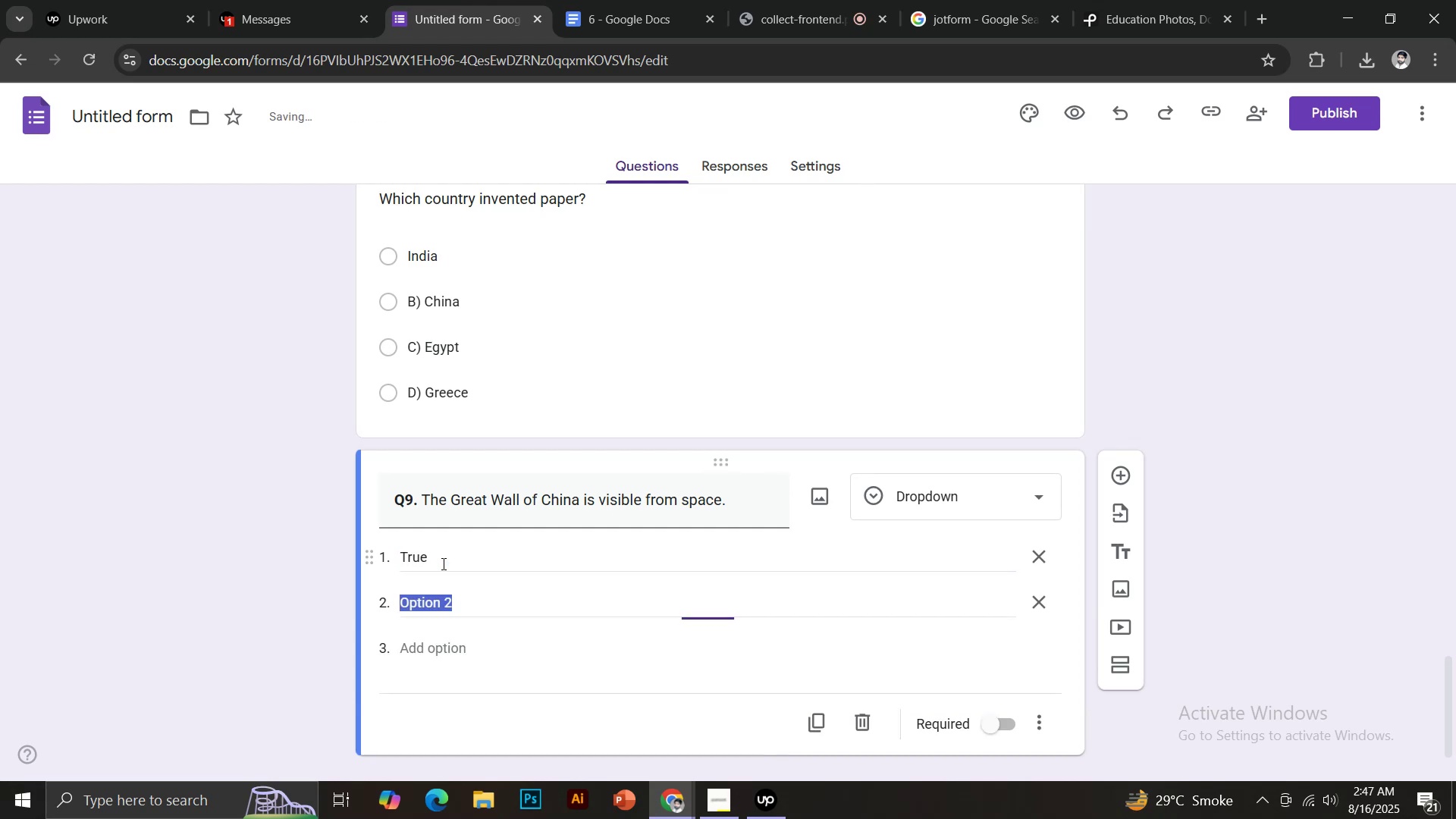 
type(False)
 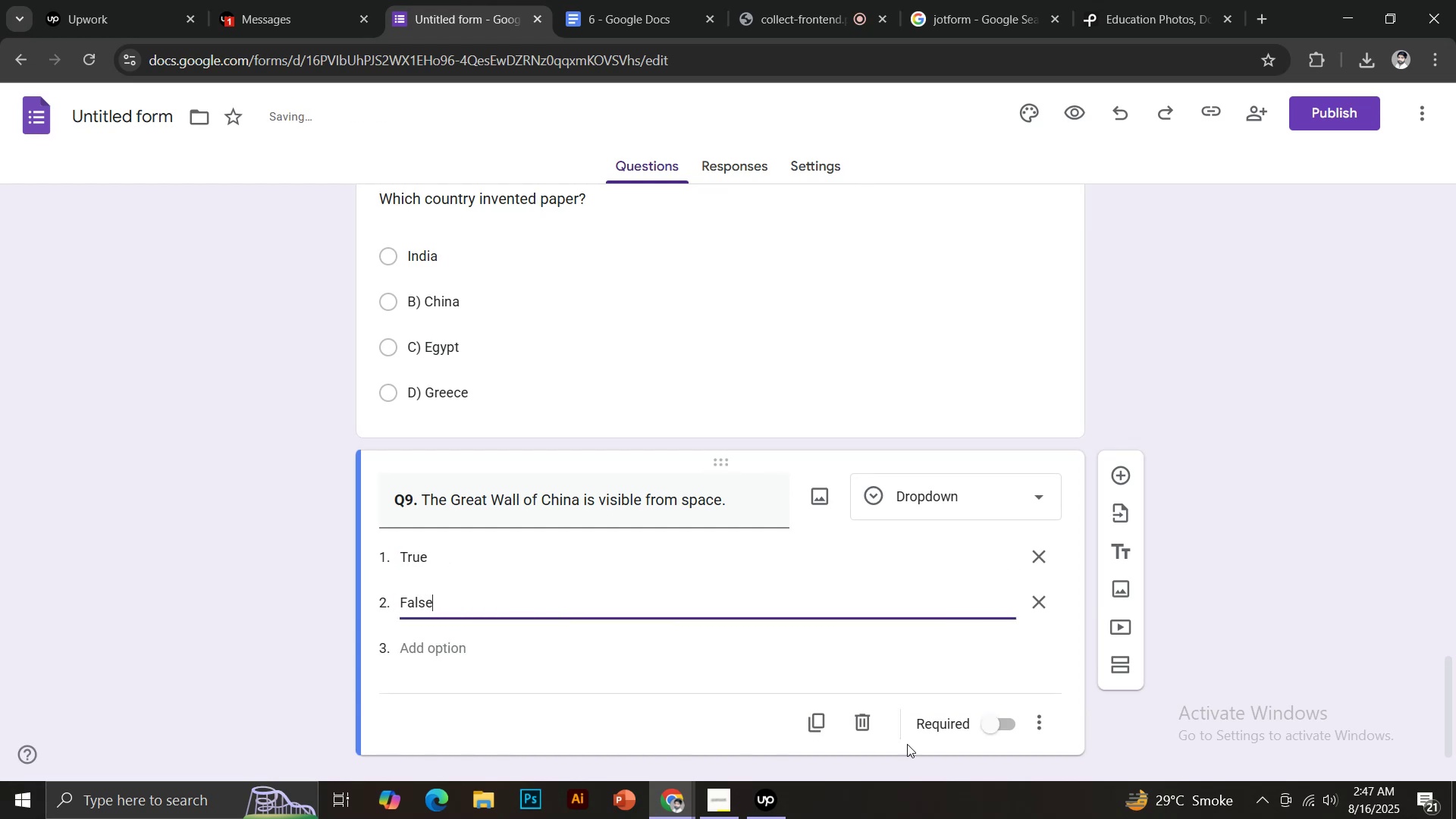 
left_click([988, 728])
 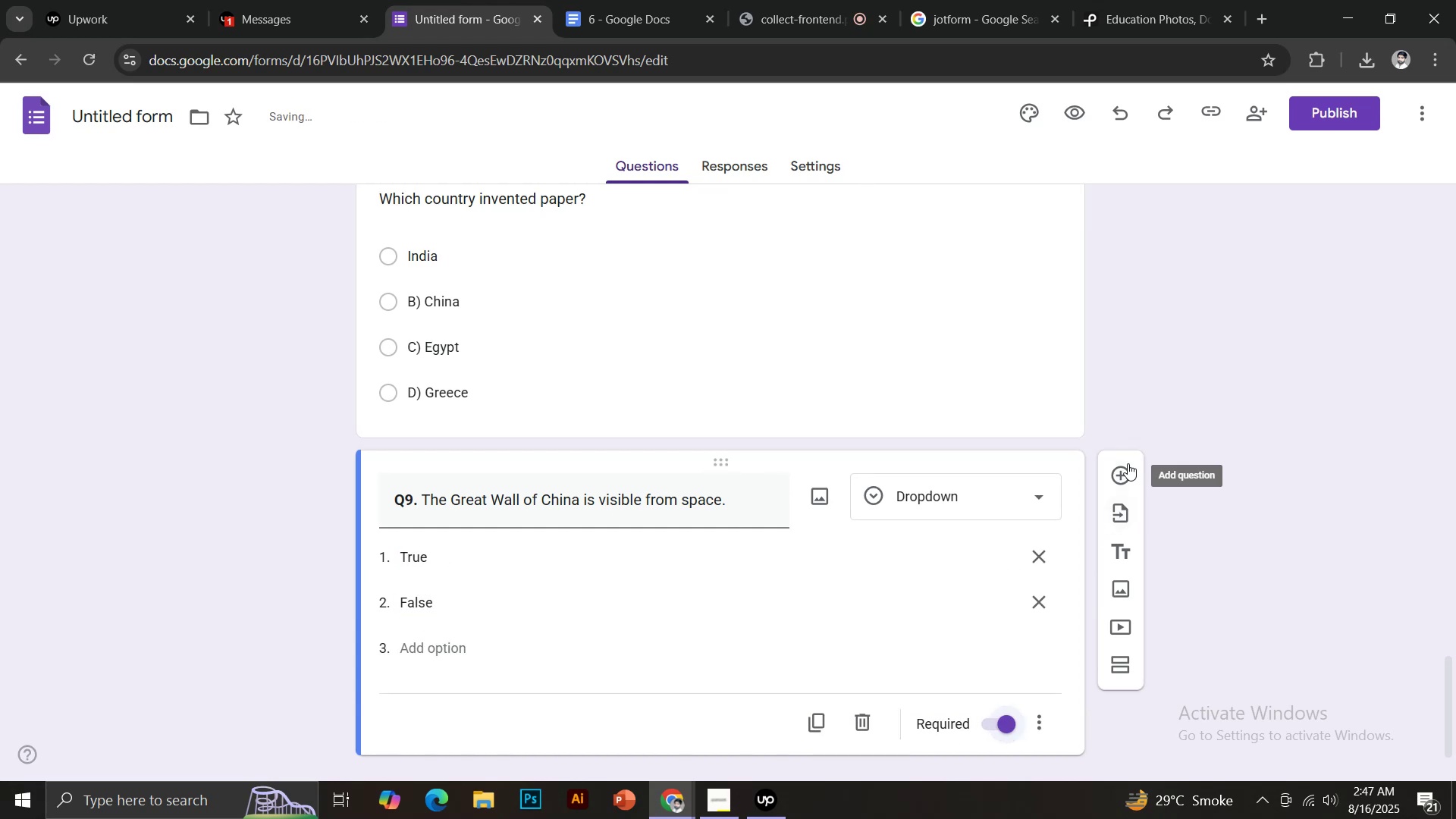 
left_click([1128, 462])
 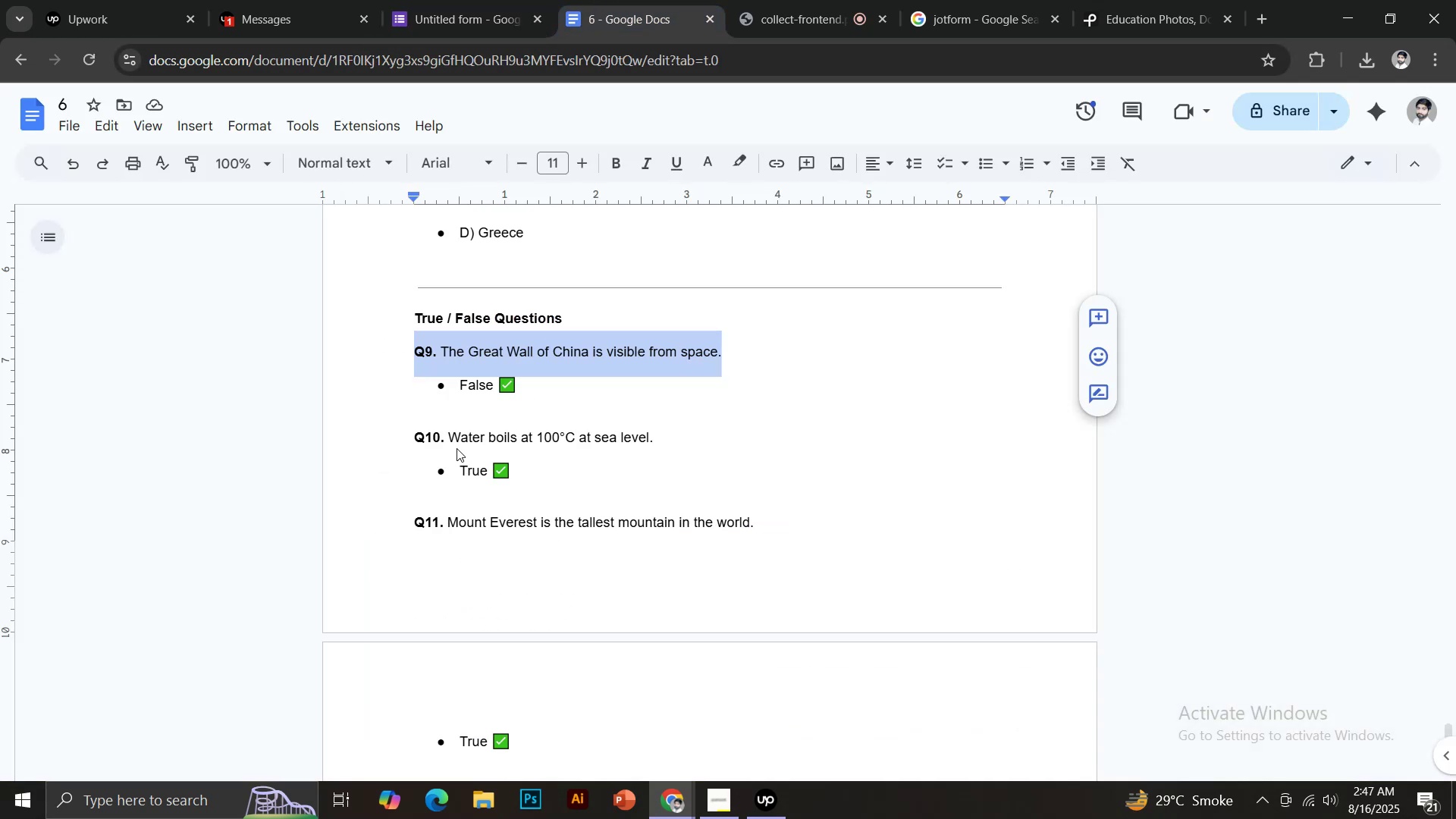 
left_click_drag(start_coordinate=[413, 435], to_coordinate=[670, 435])
 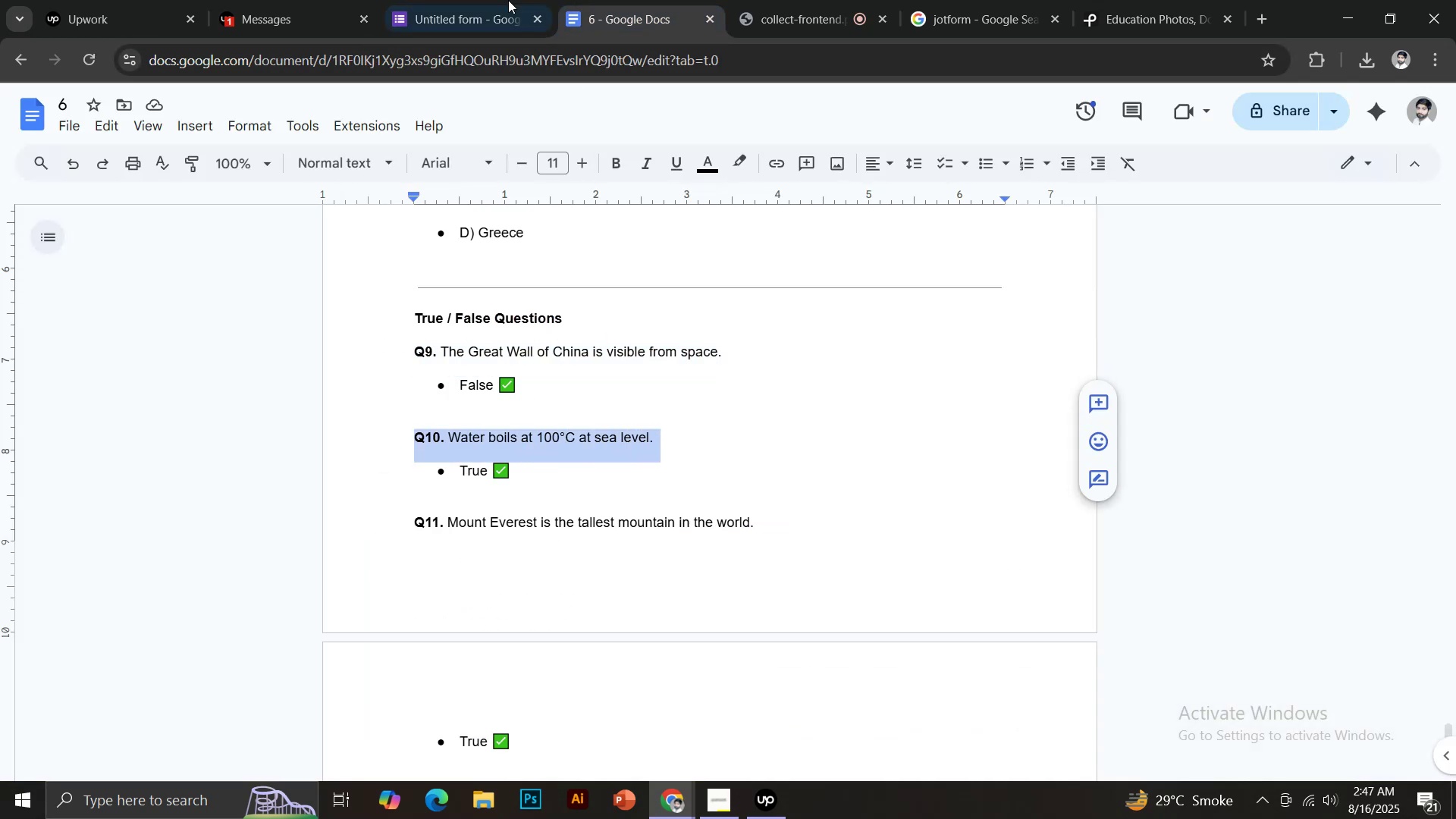 
key(Control+ControlLeft)
 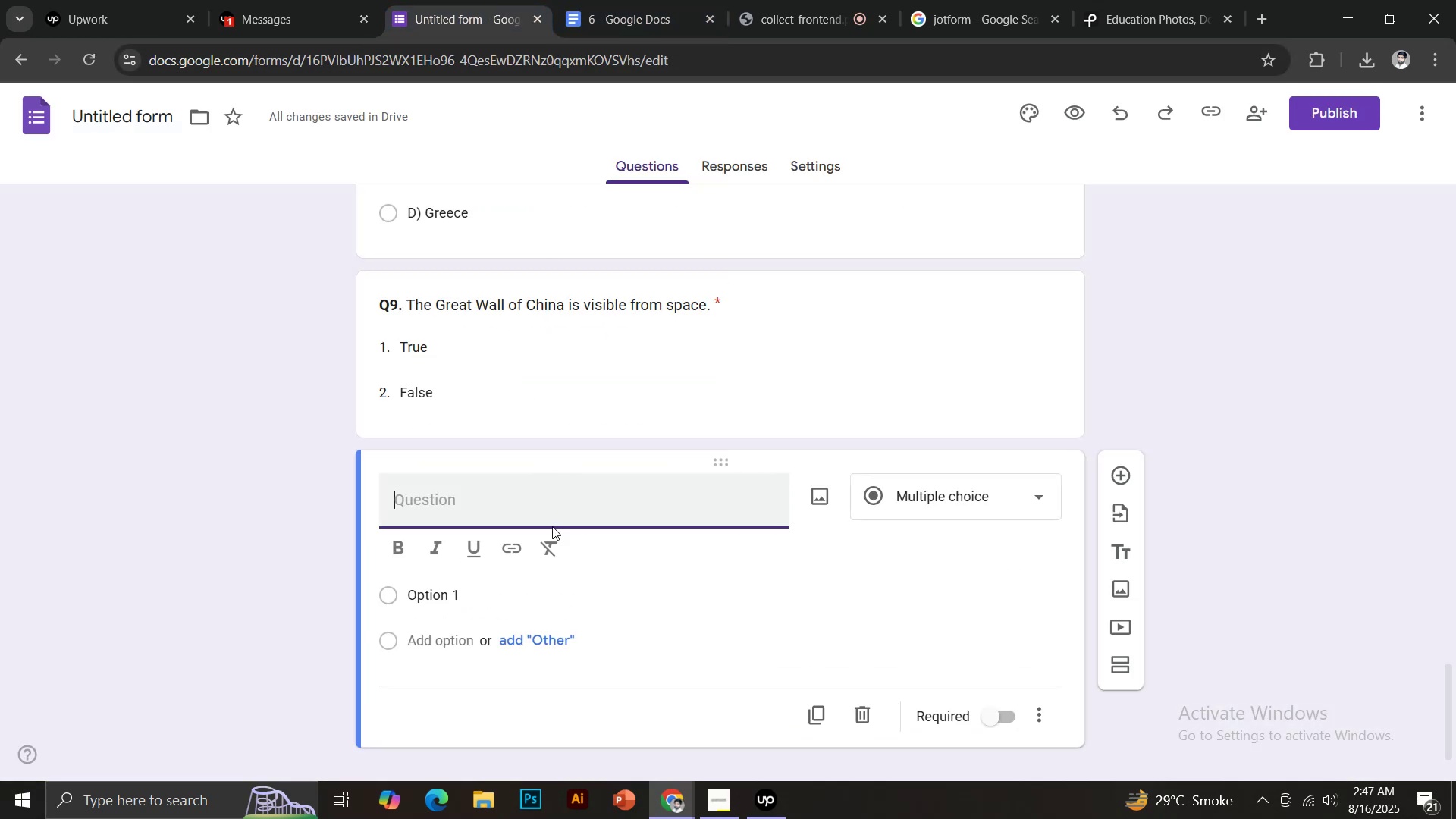 
key(Control+Shift+V)
 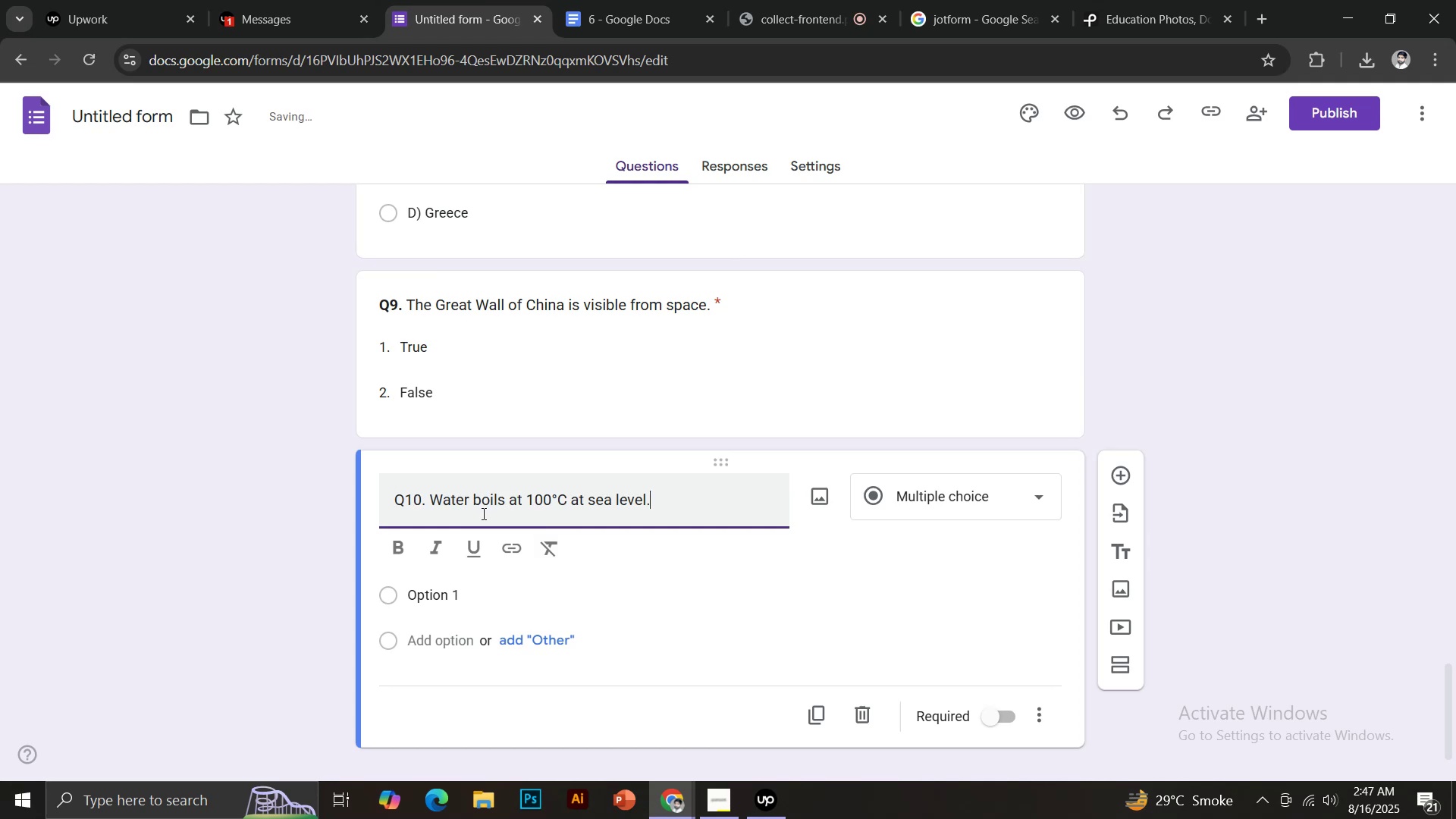 
key(Control+ControlLeft)
 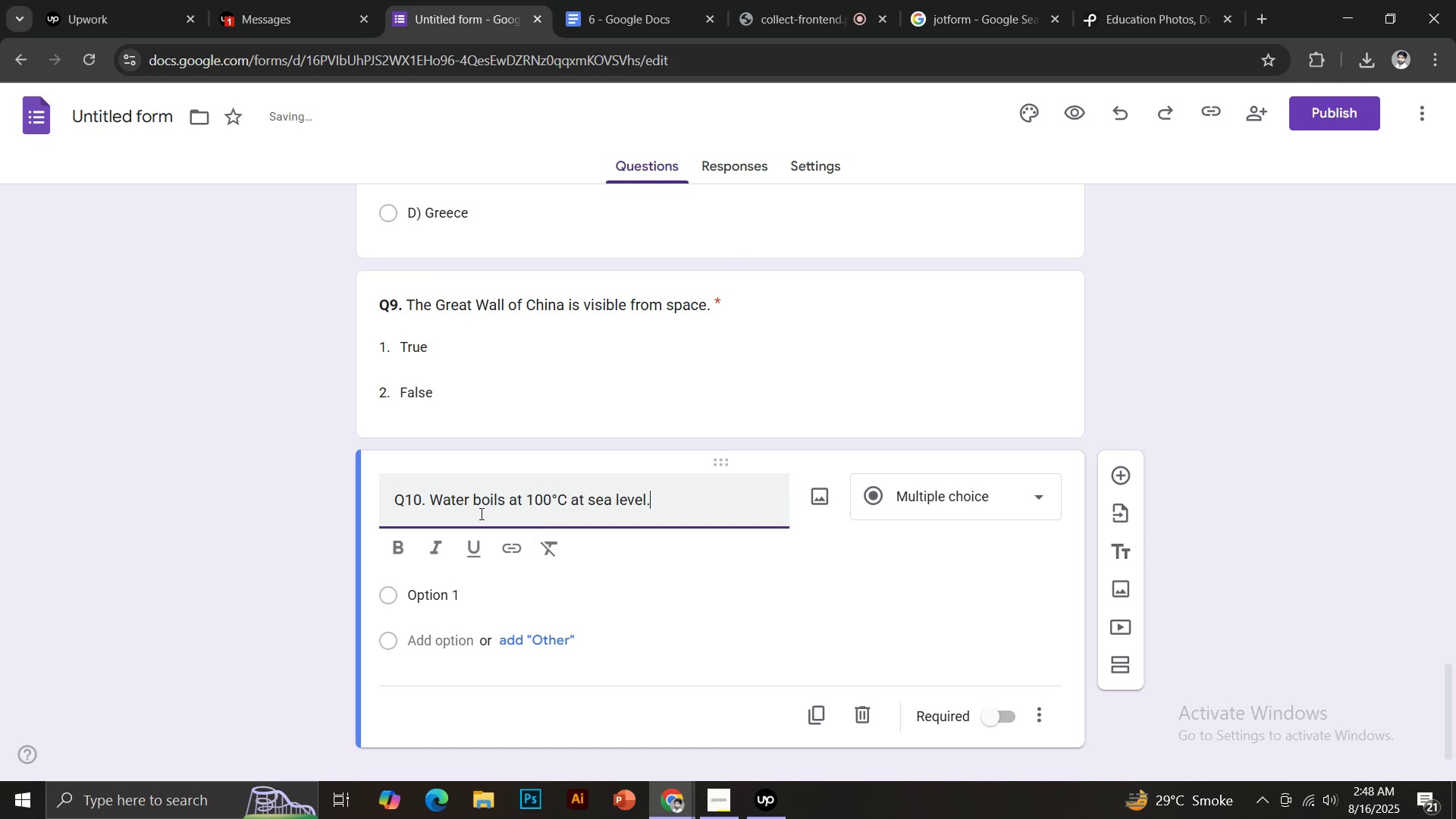 
key(Control+A)
 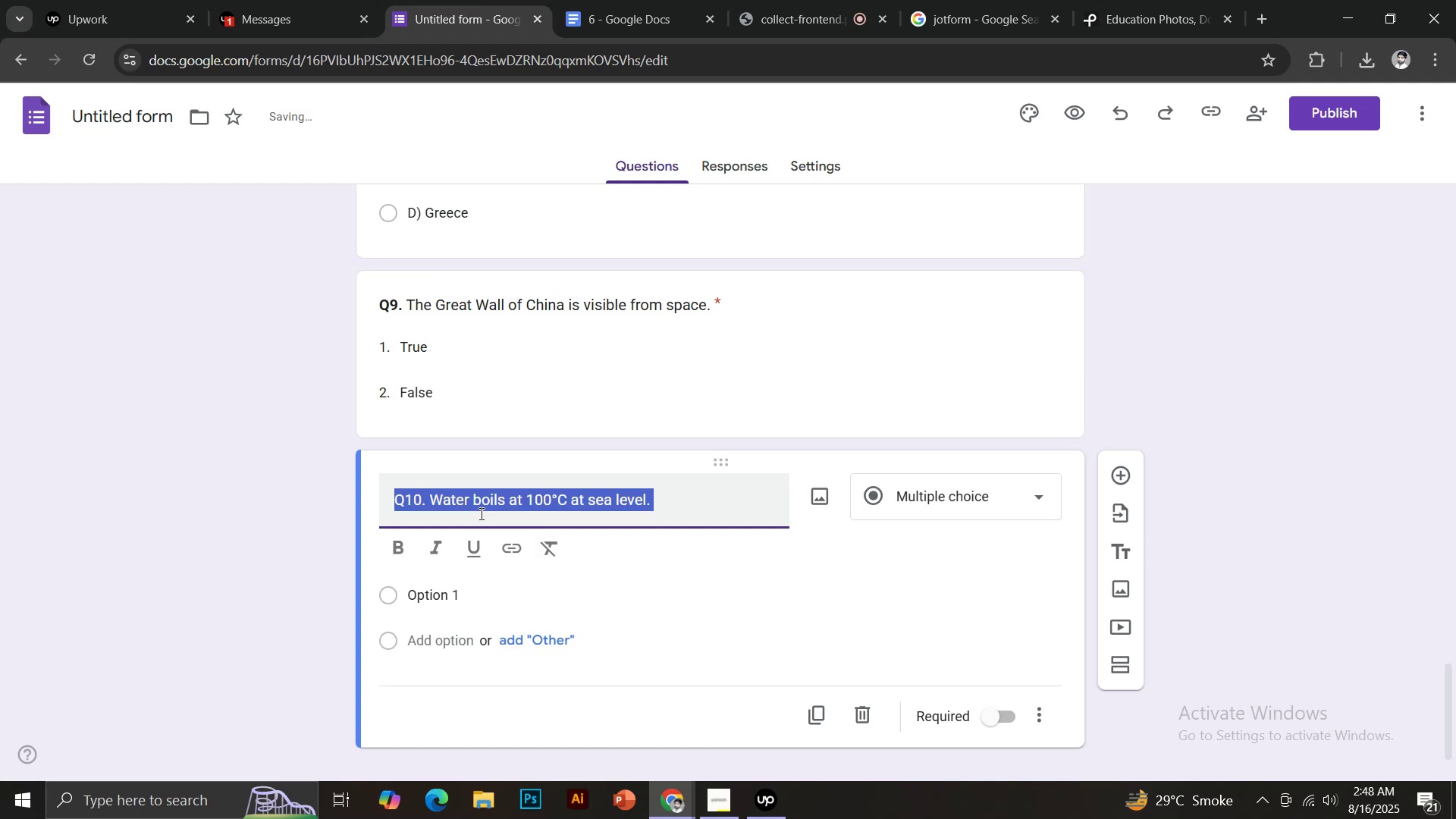 
key(Control+ControlLeft)
 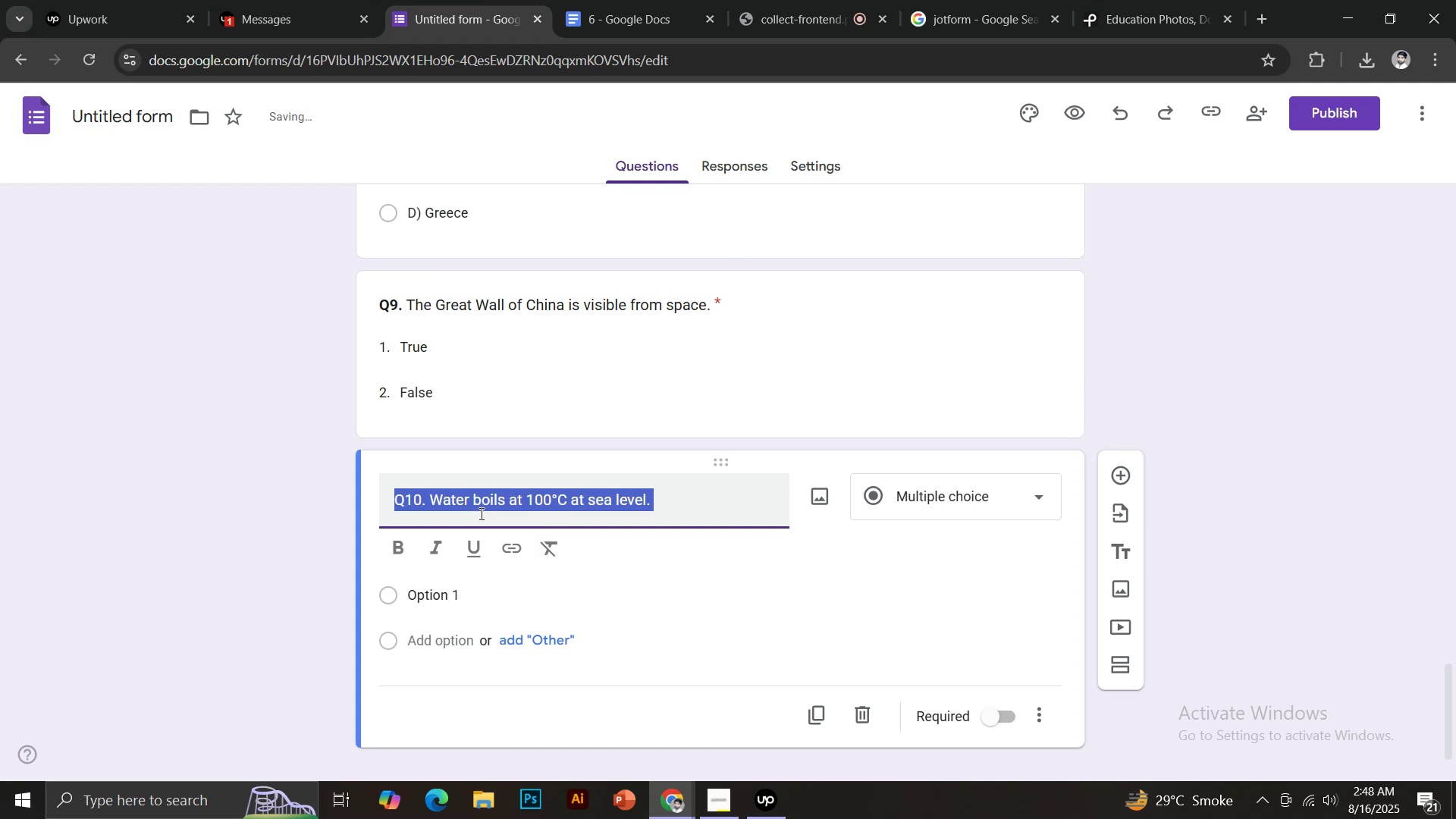 
key(Control+V)
 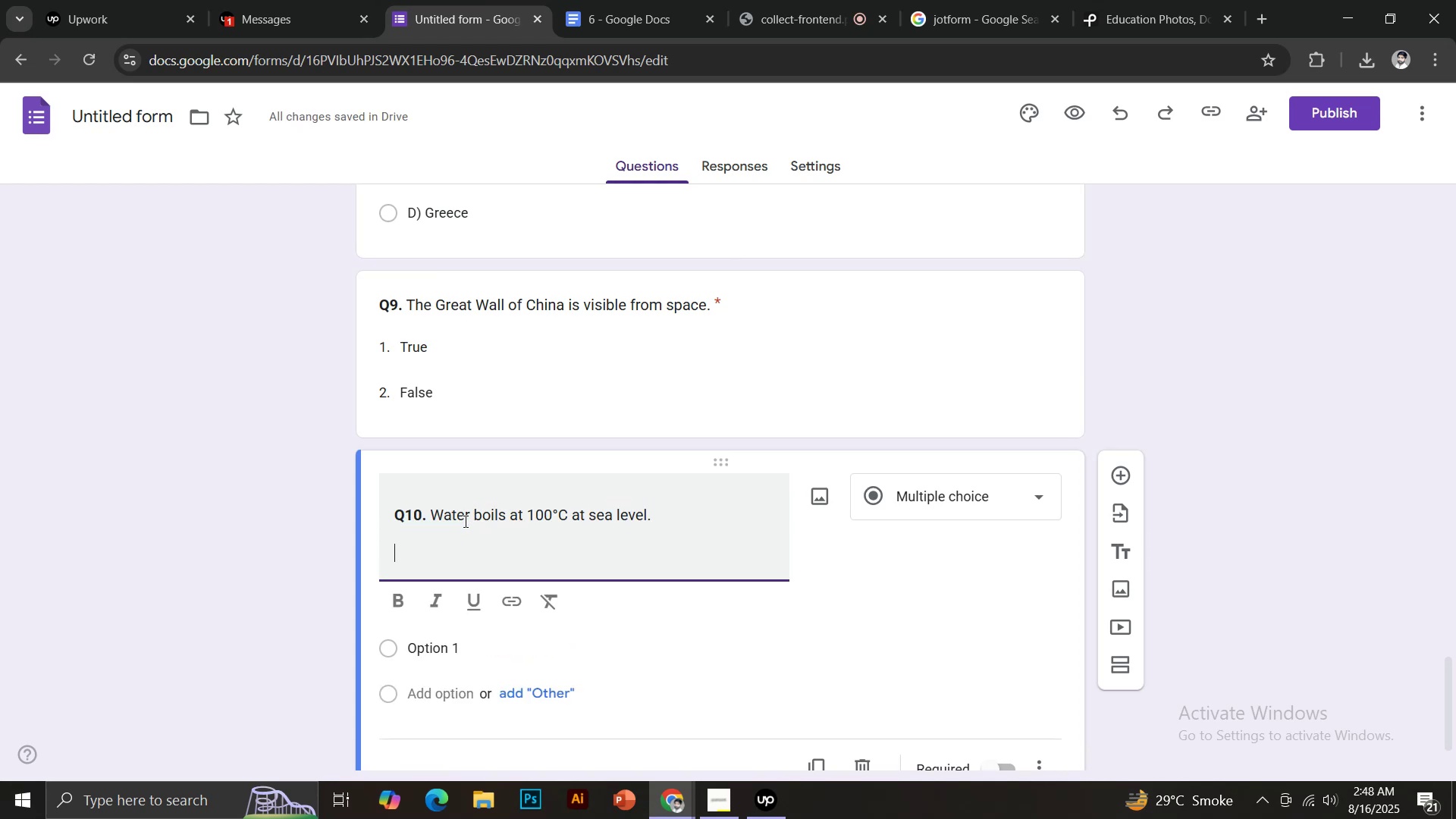 
key(Backspace)
 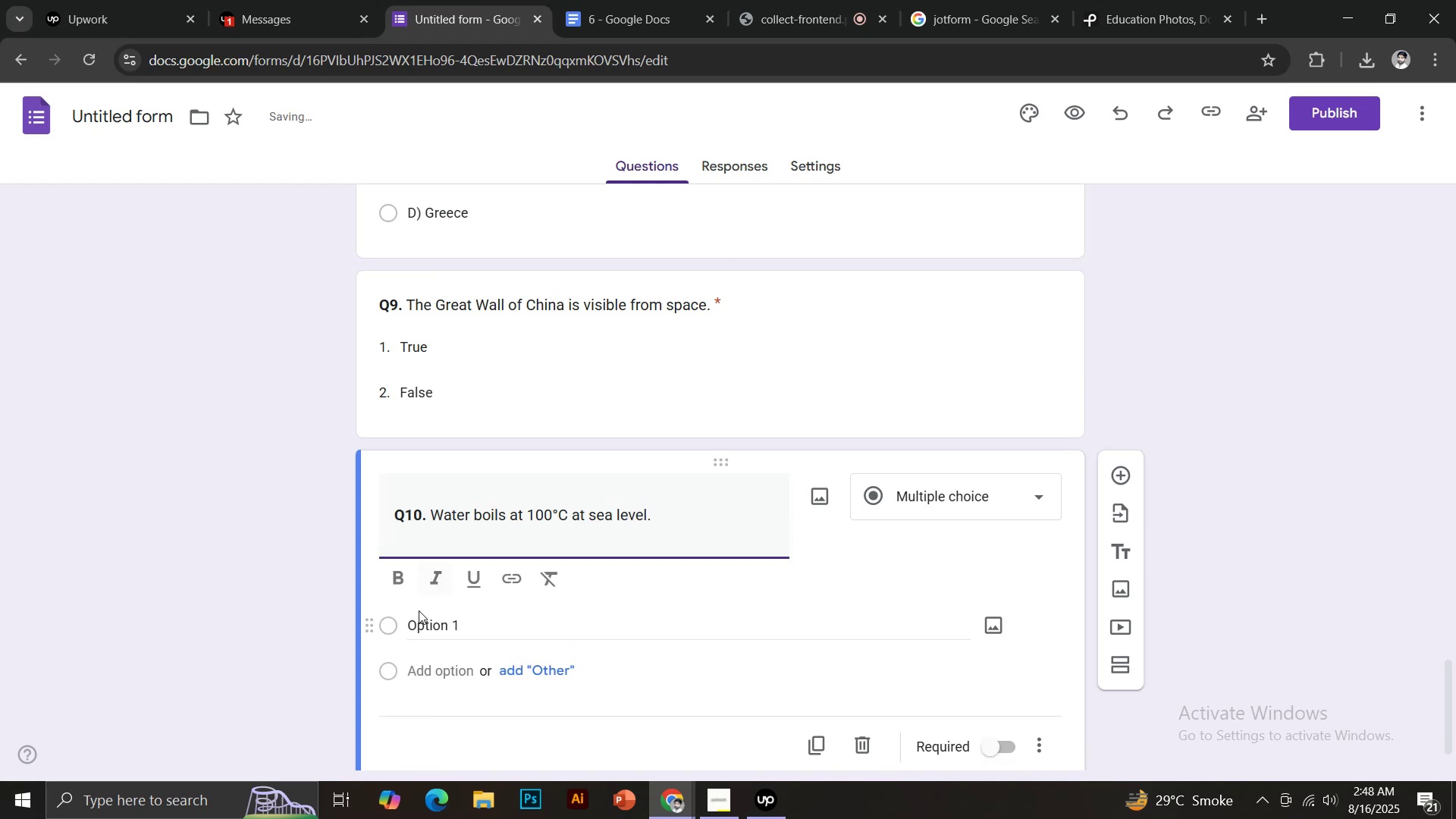 
left_click([425, 629])
 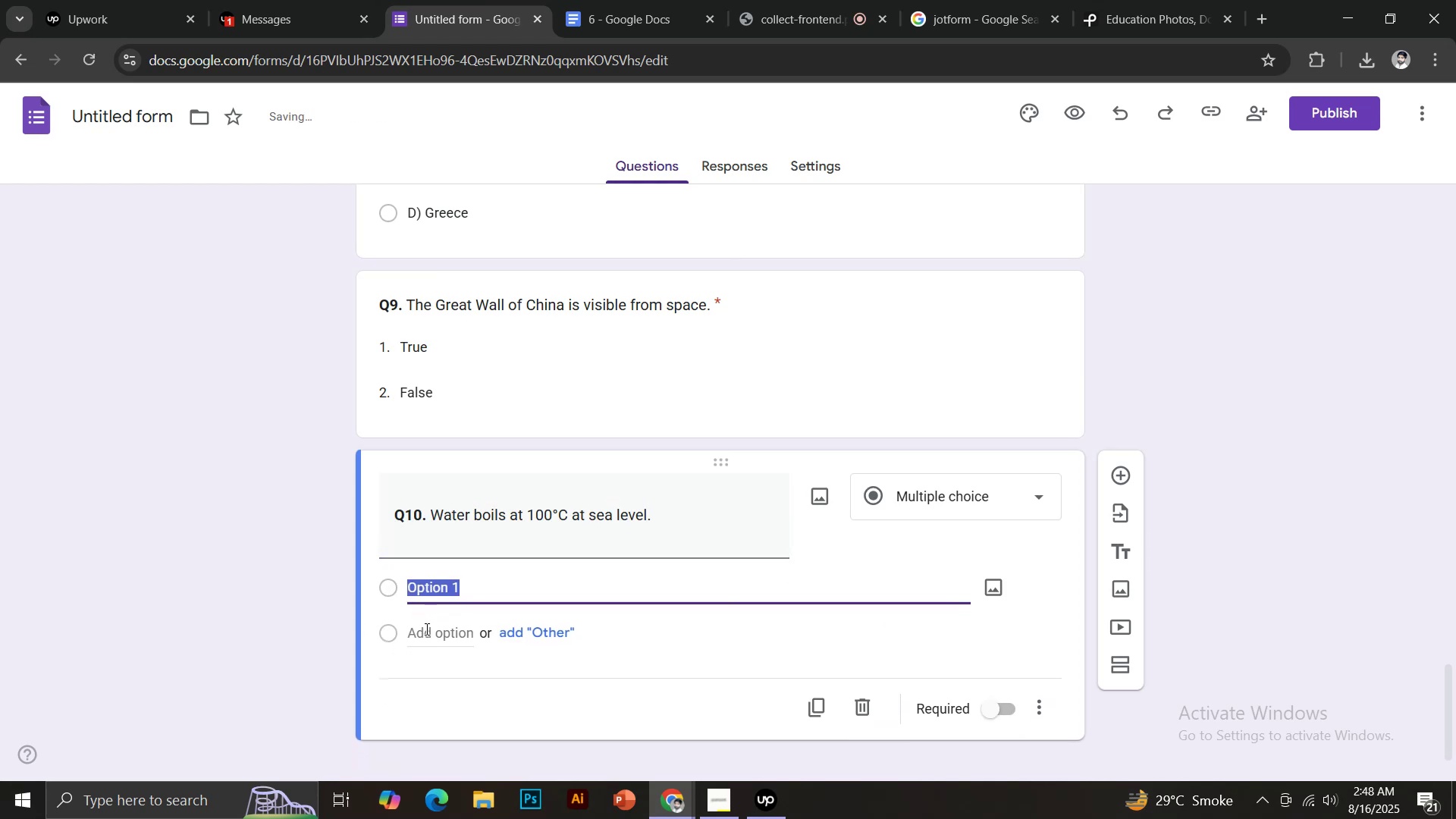 
type(True)
 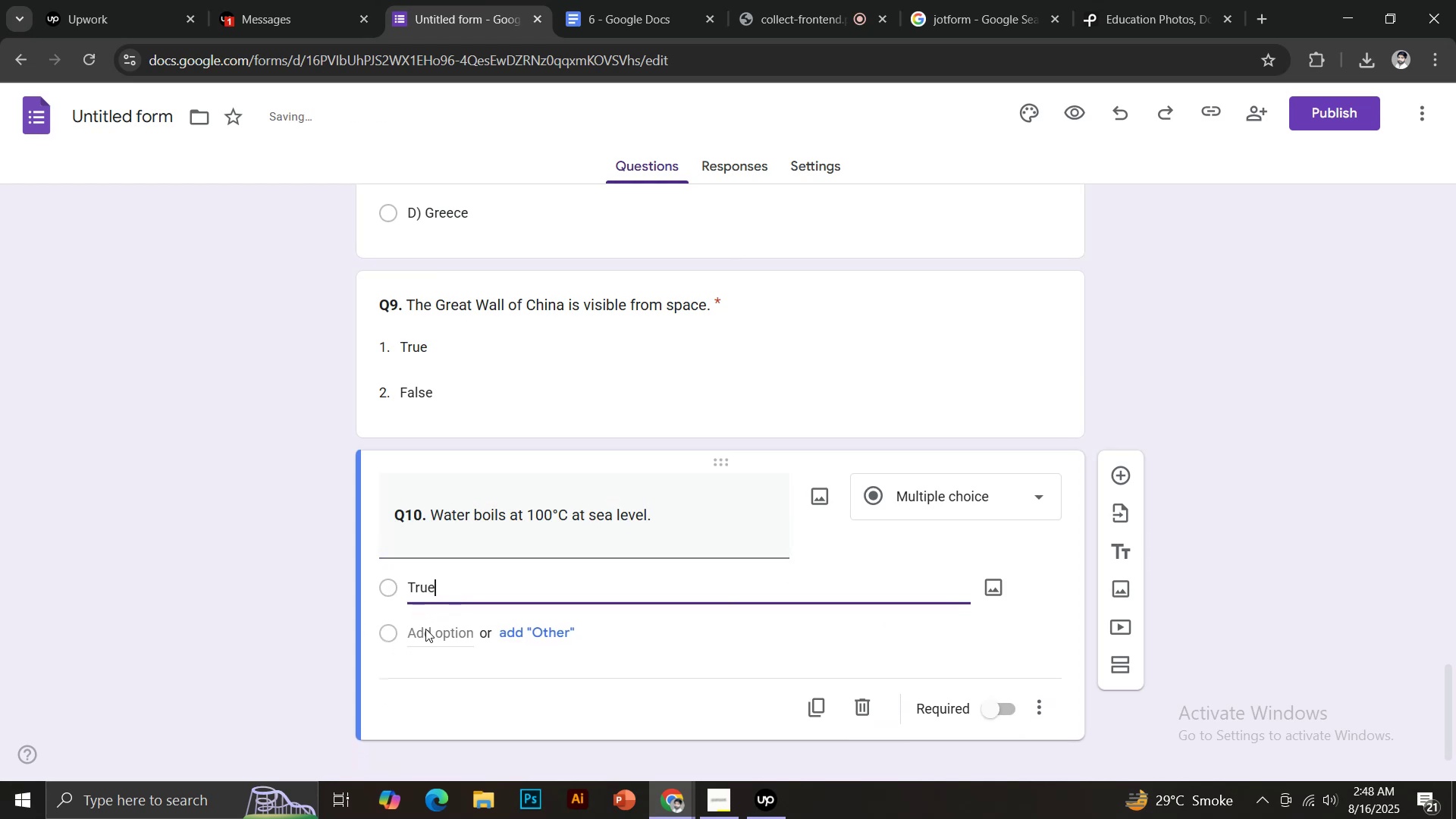 
key(Enter)
 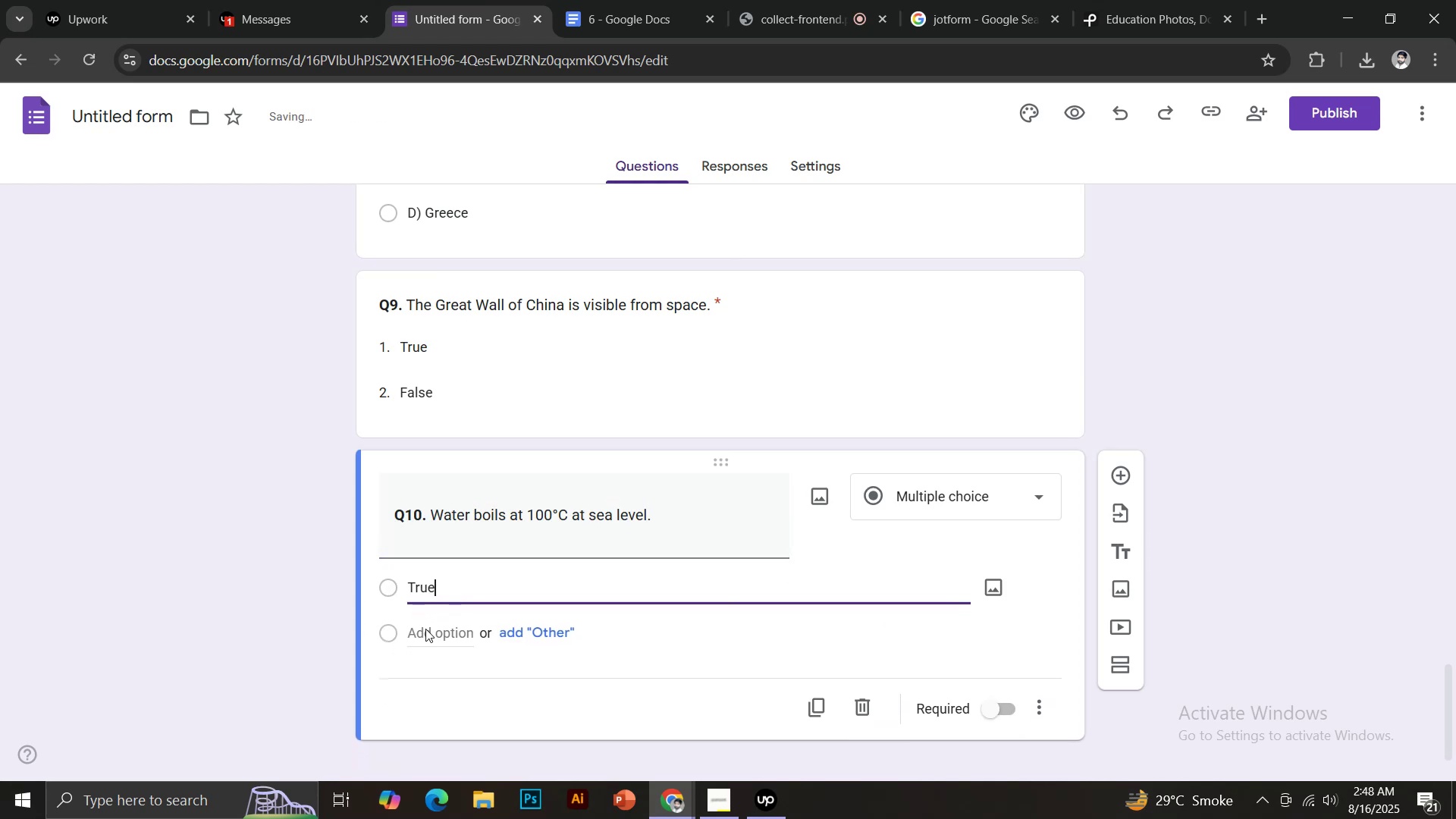 
type(False)
 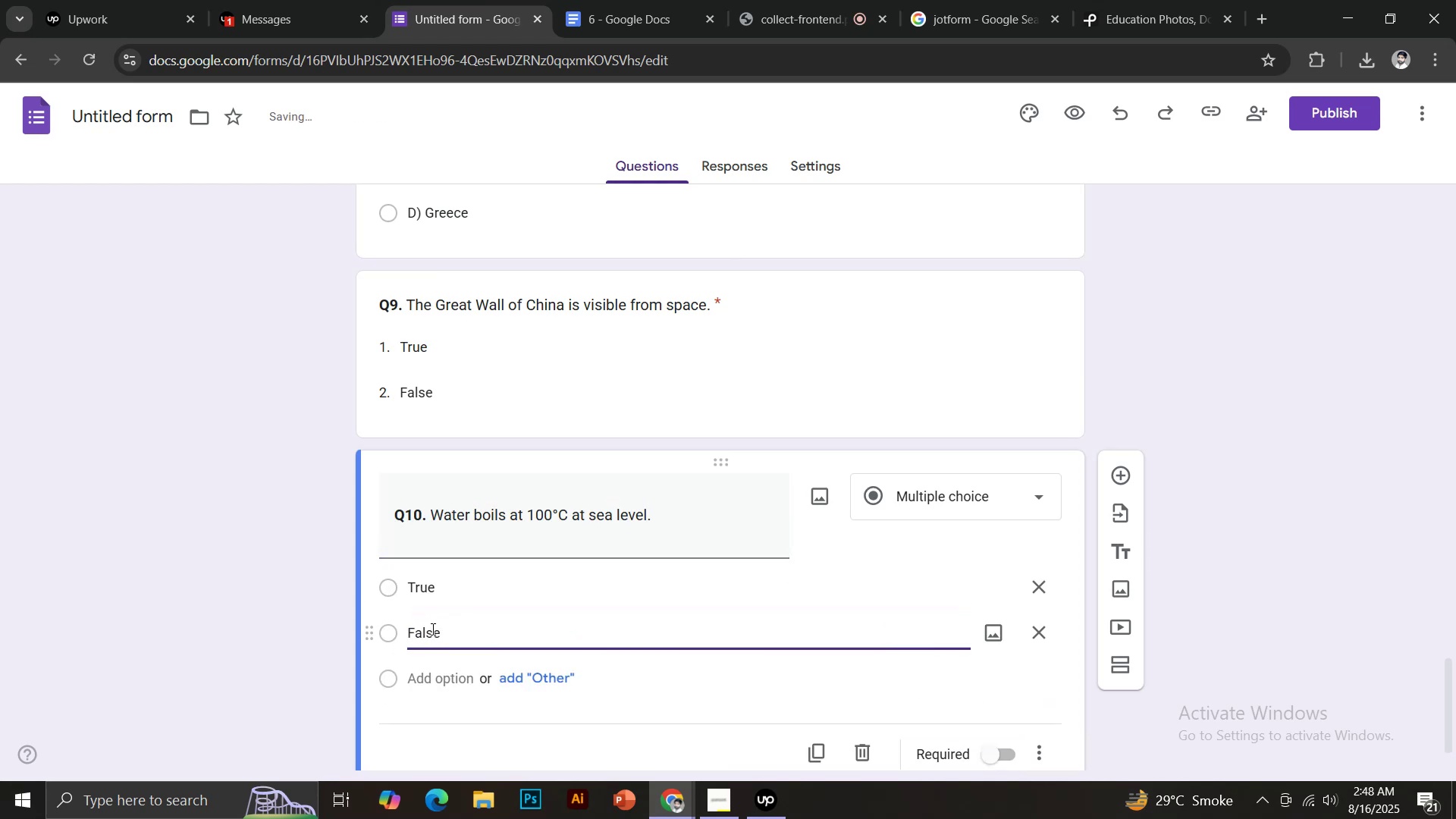 
scroll: coordinate [743, 679], scroll_direction: down, amount: 2.0
 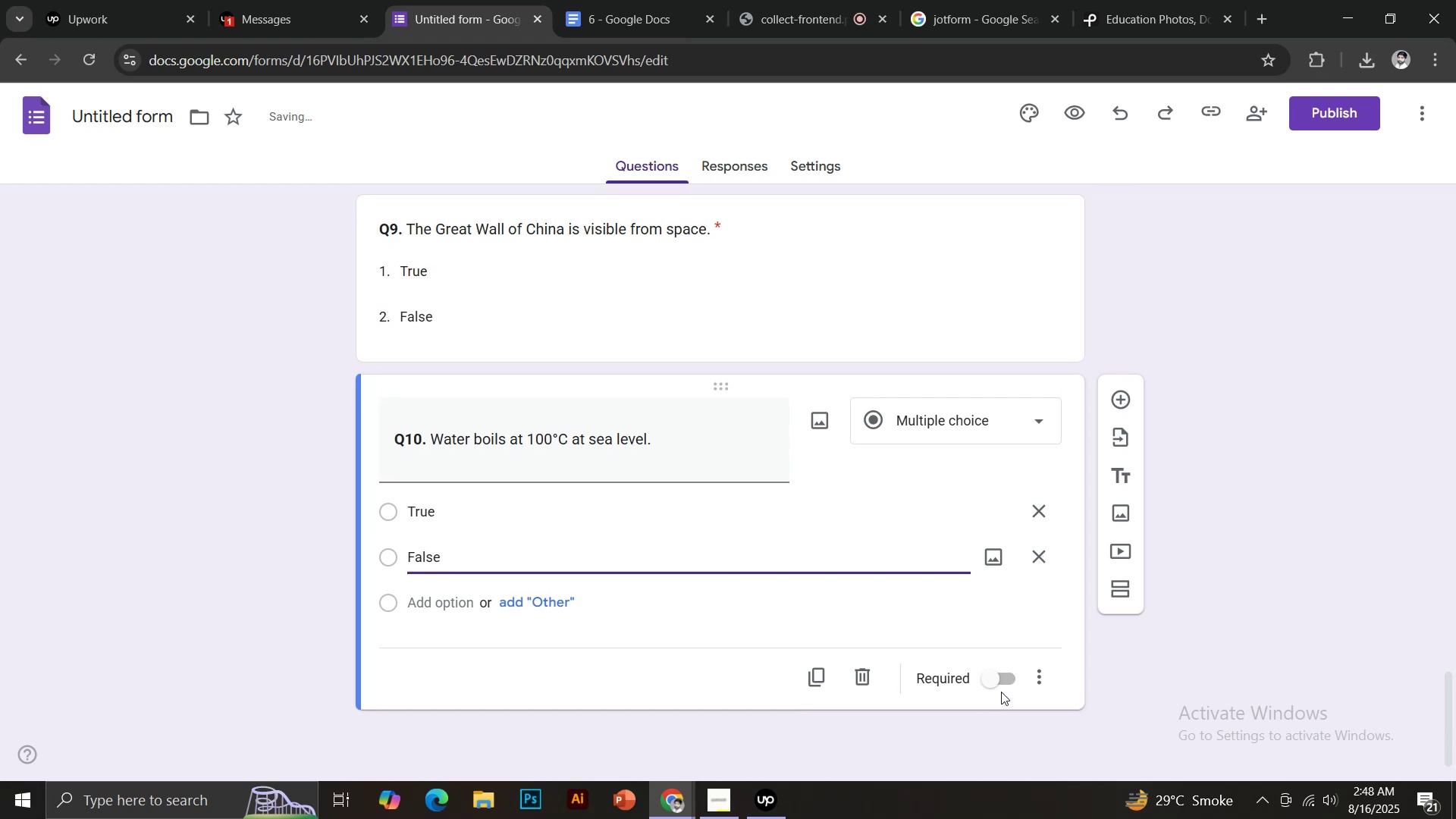 
left_click([998, 681])
 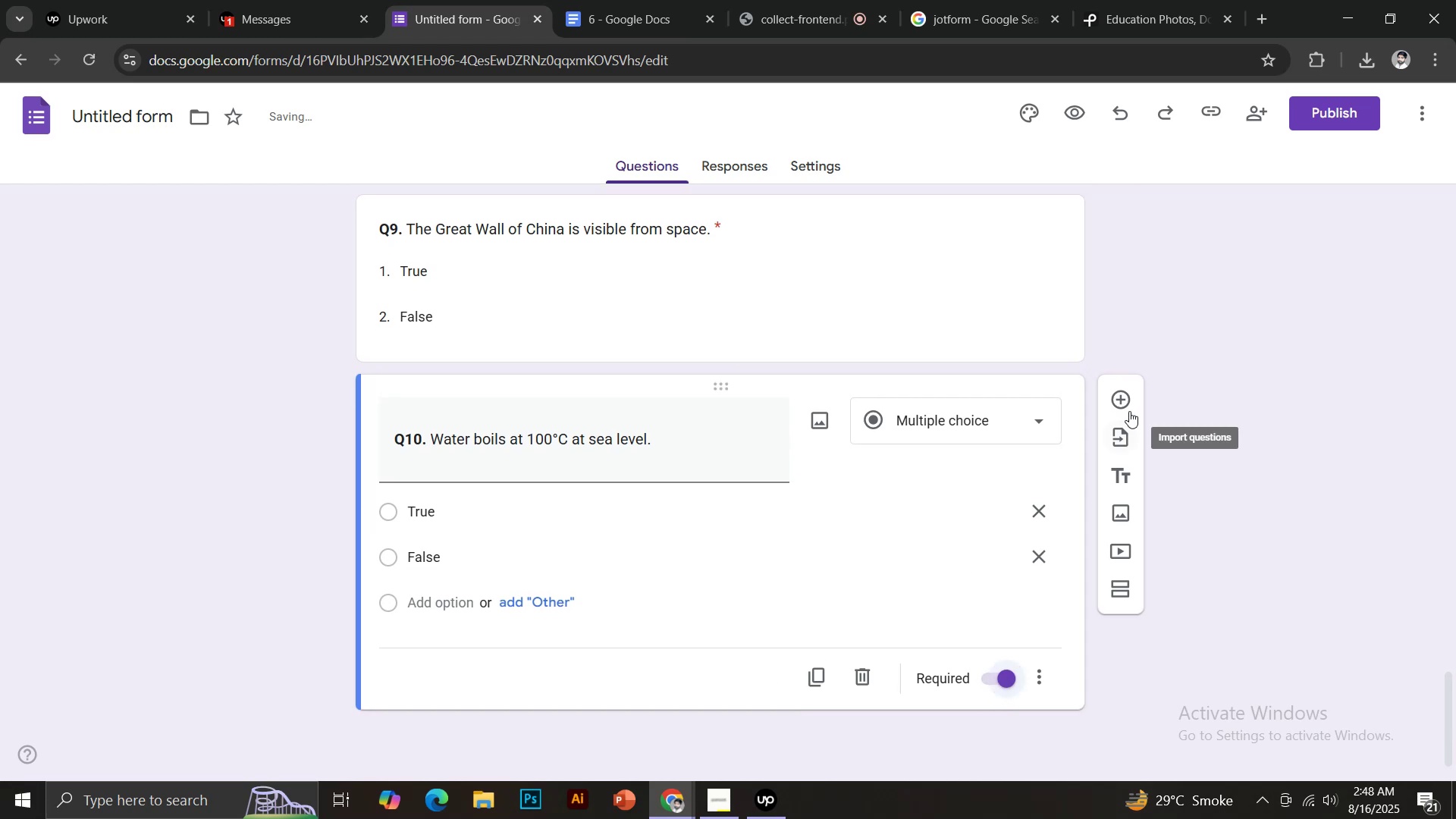 
left_click([1110, 404])
 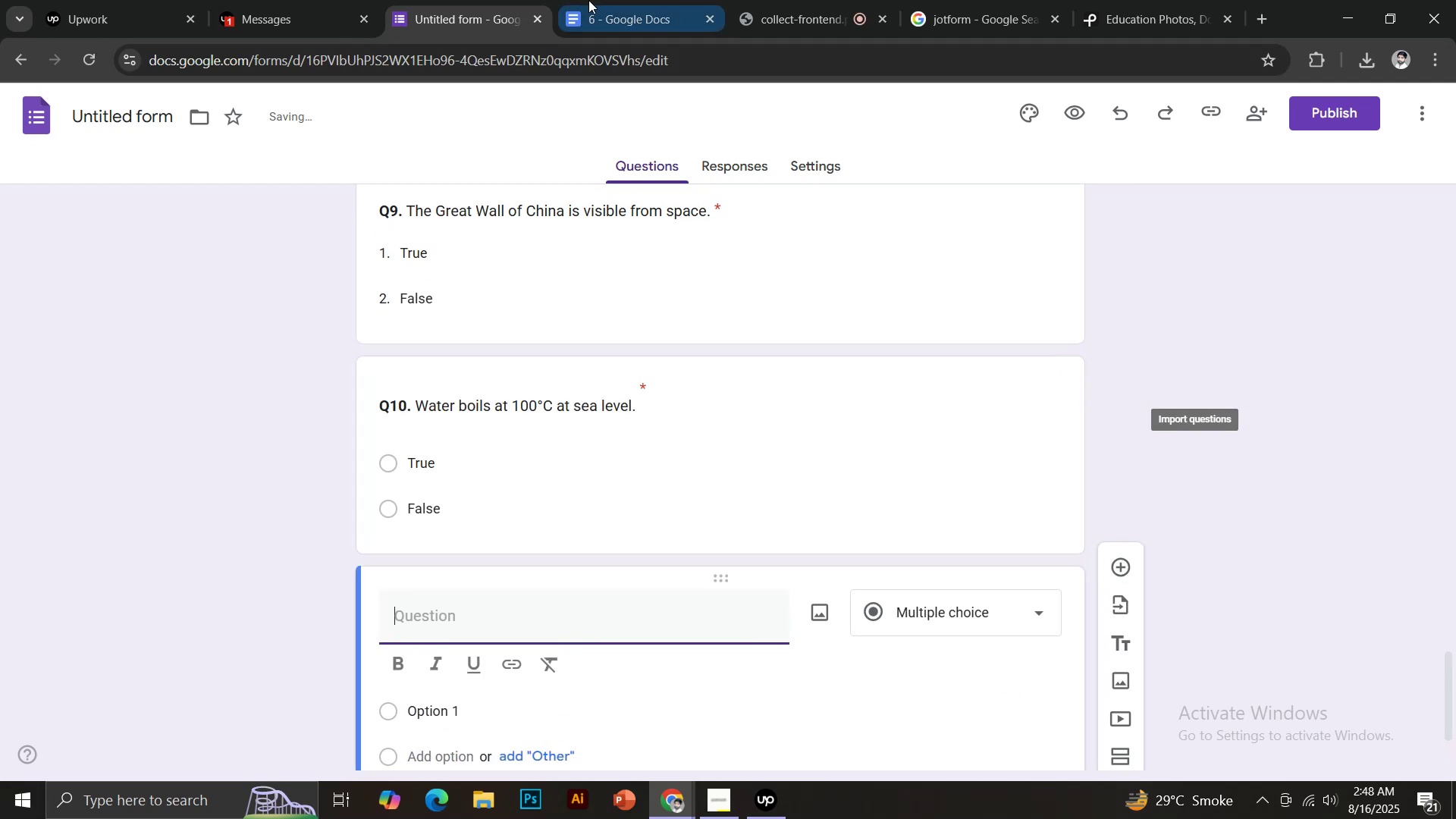 
left_click([606, 0])
 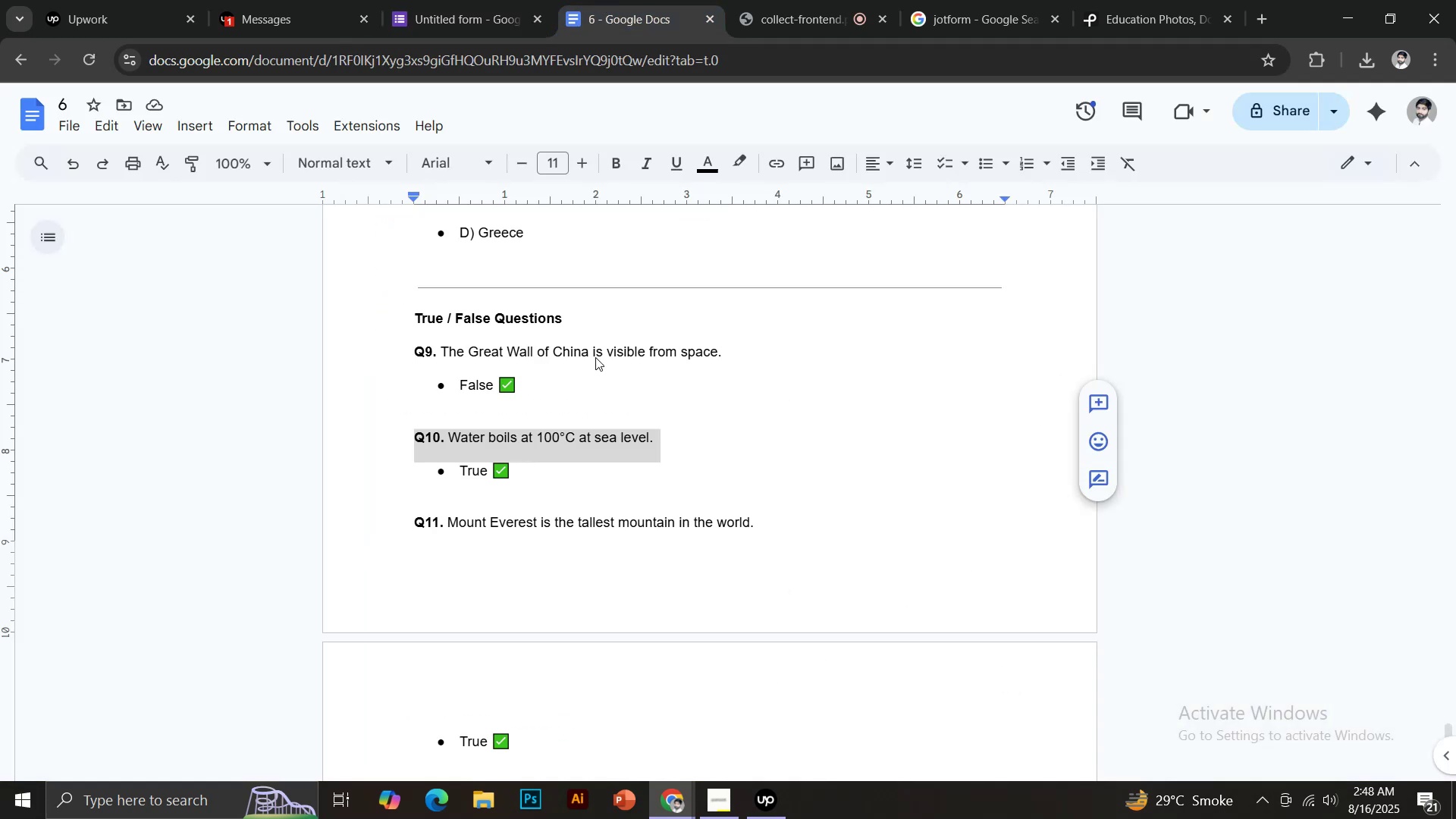 
scroll: coordinate [595, 381], scroll_direction: down, amount: 2.0
 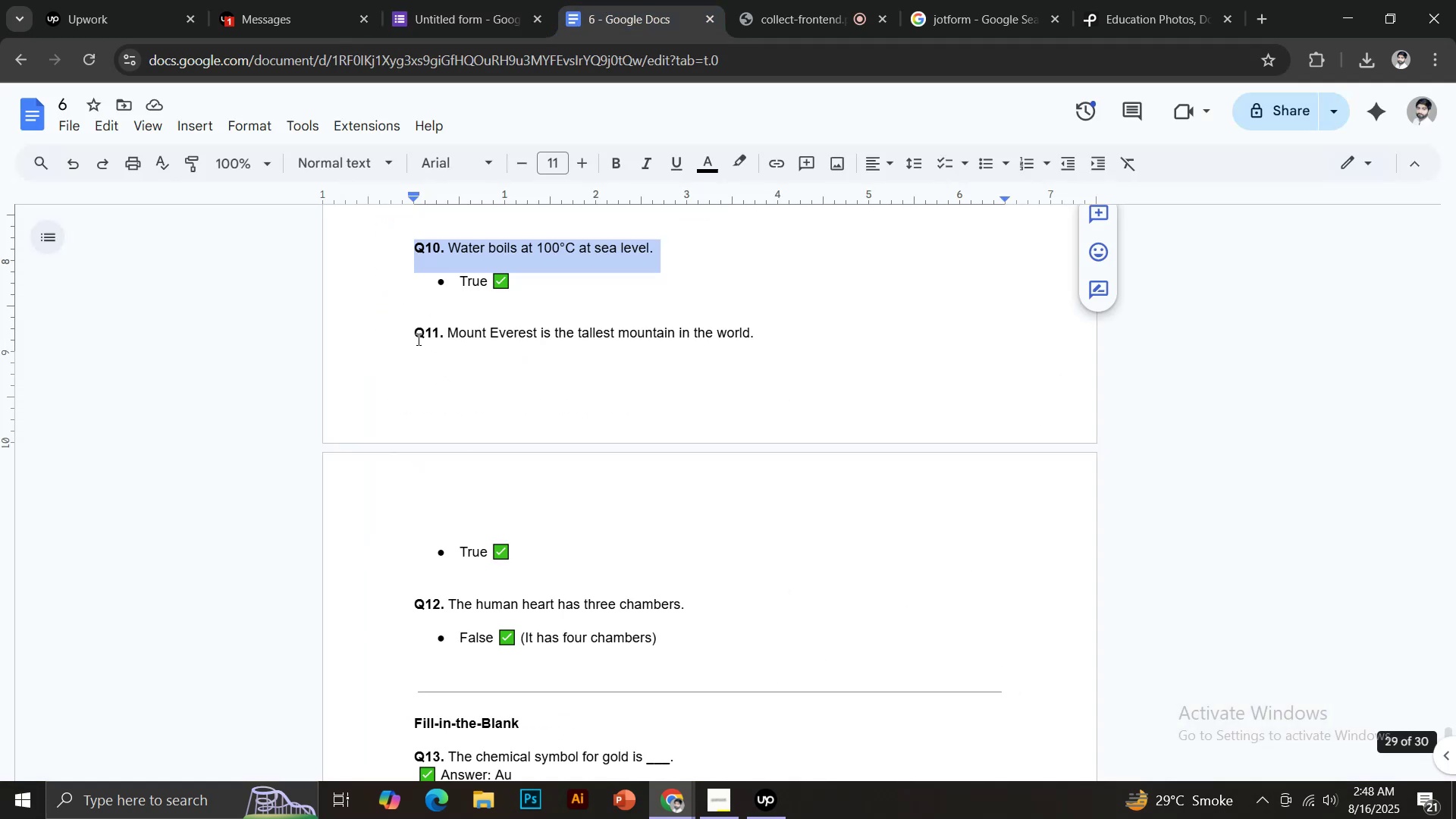 
left_click_drag(start_coordinate=[416, 335], to_coordinate=[770, 328])
 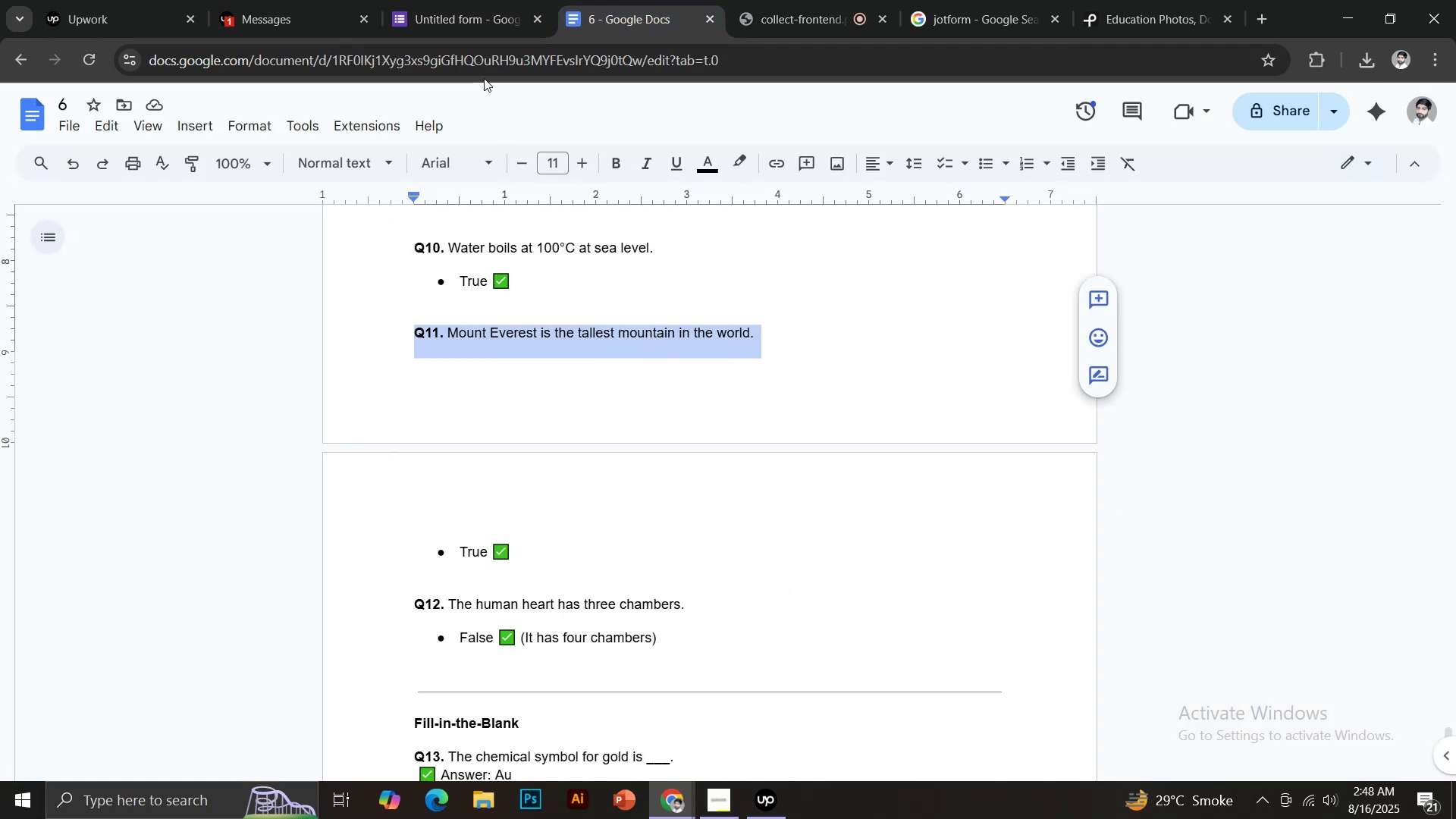 
key(Control+ControlLeft)
 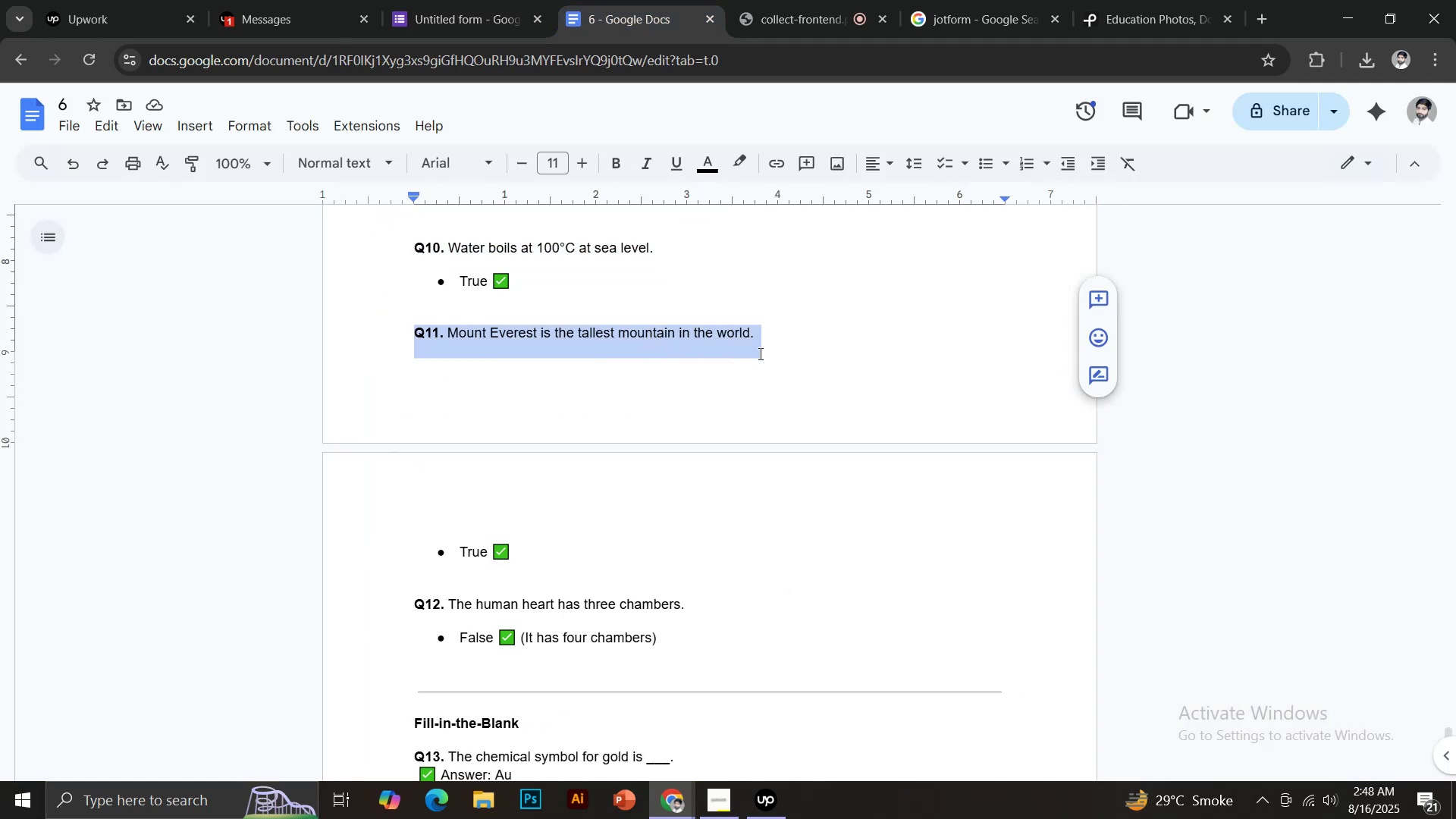 
key(Control+C)
 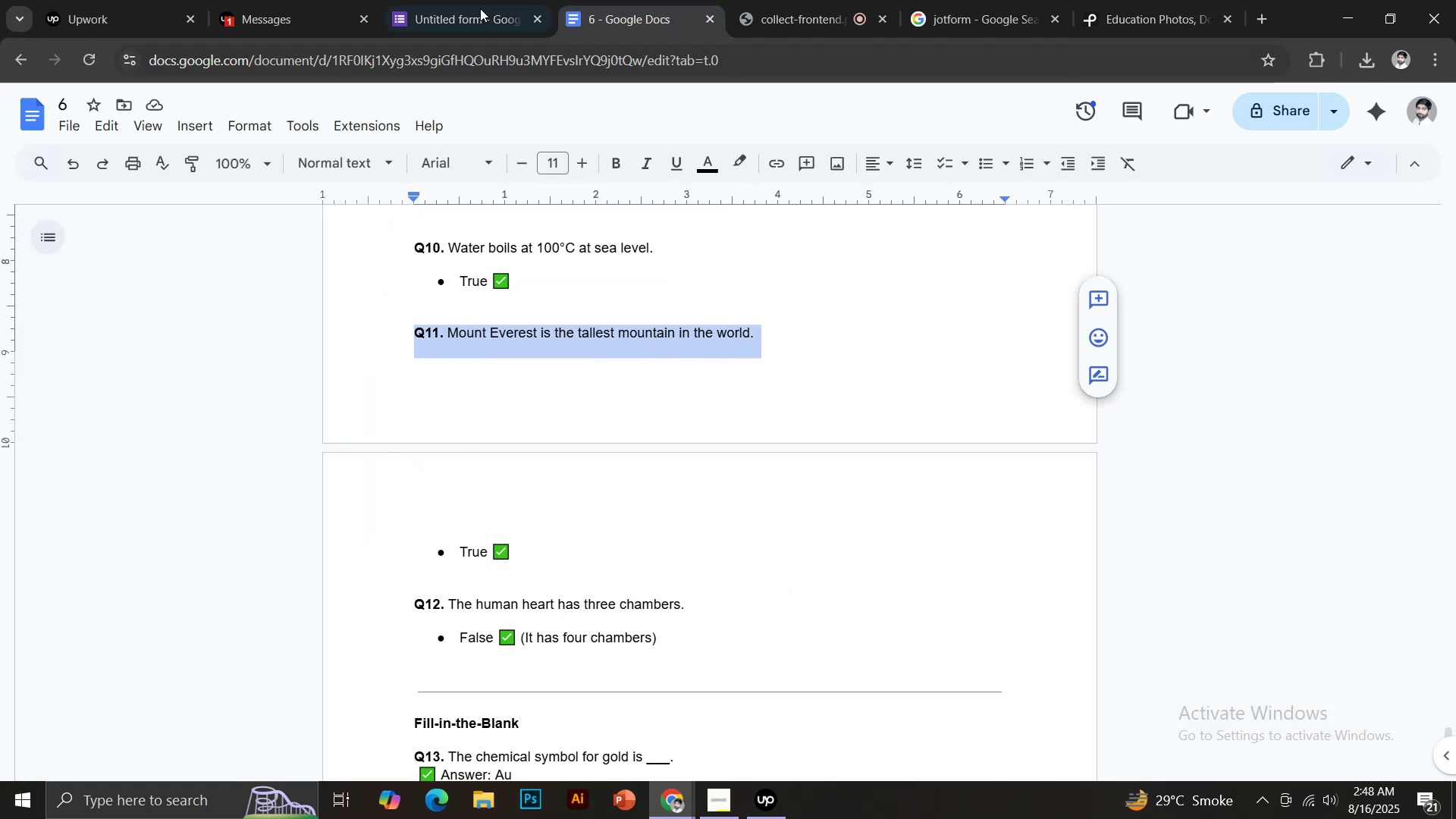 
left_click([480, 2])
 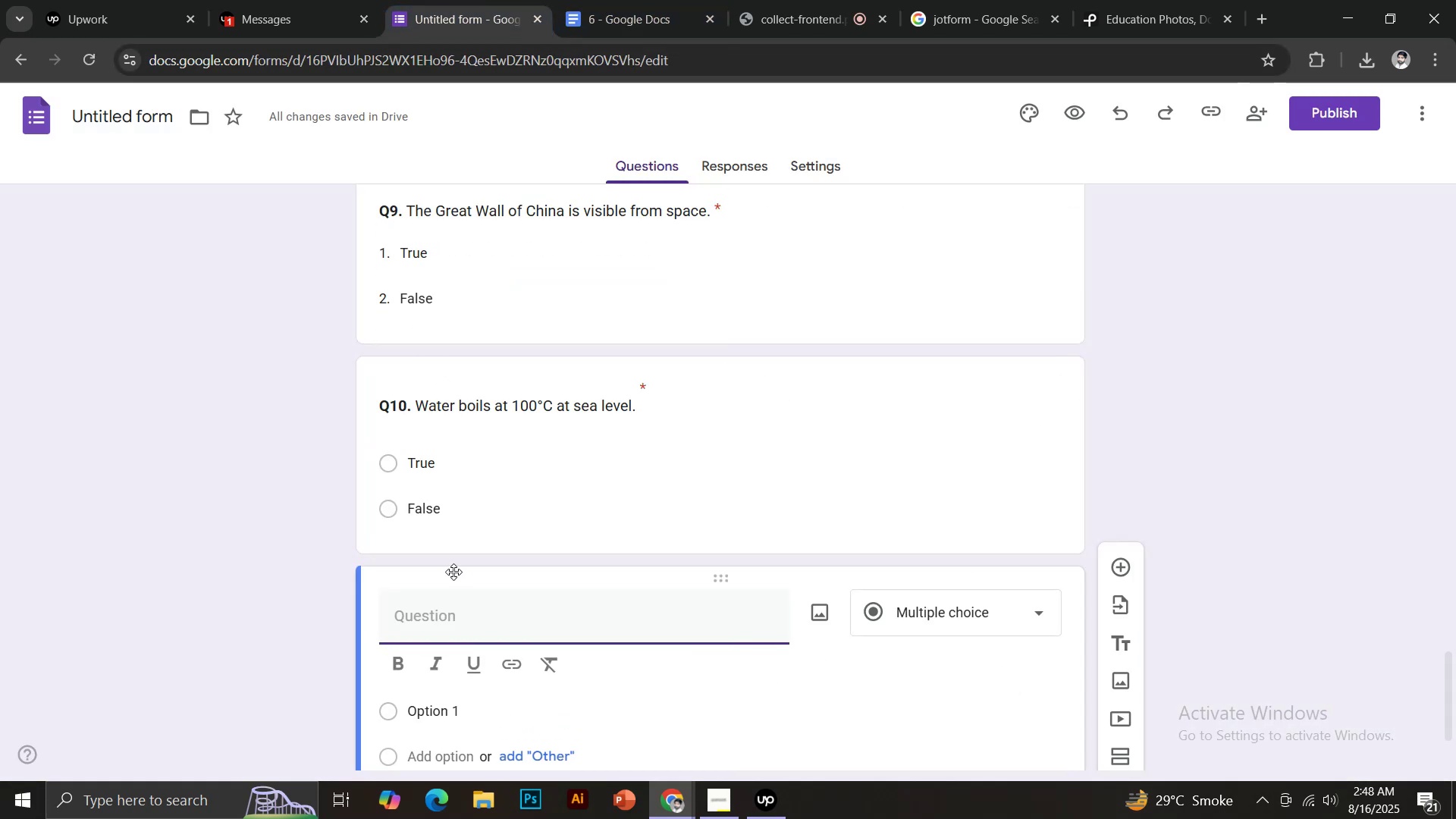 
hold_key(key=ControlLeft, duration=1.02)
 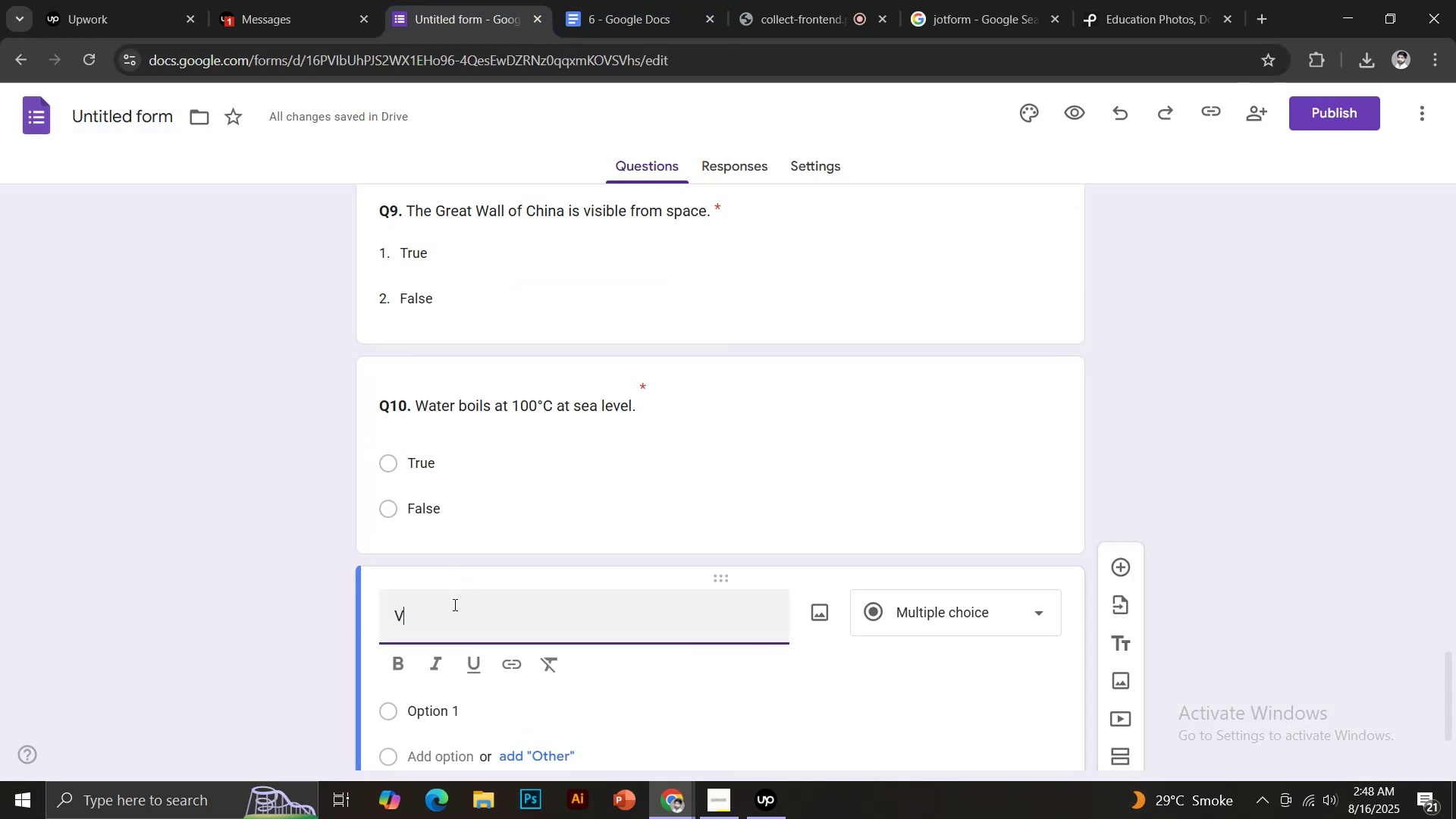 
key(Shift+V)
 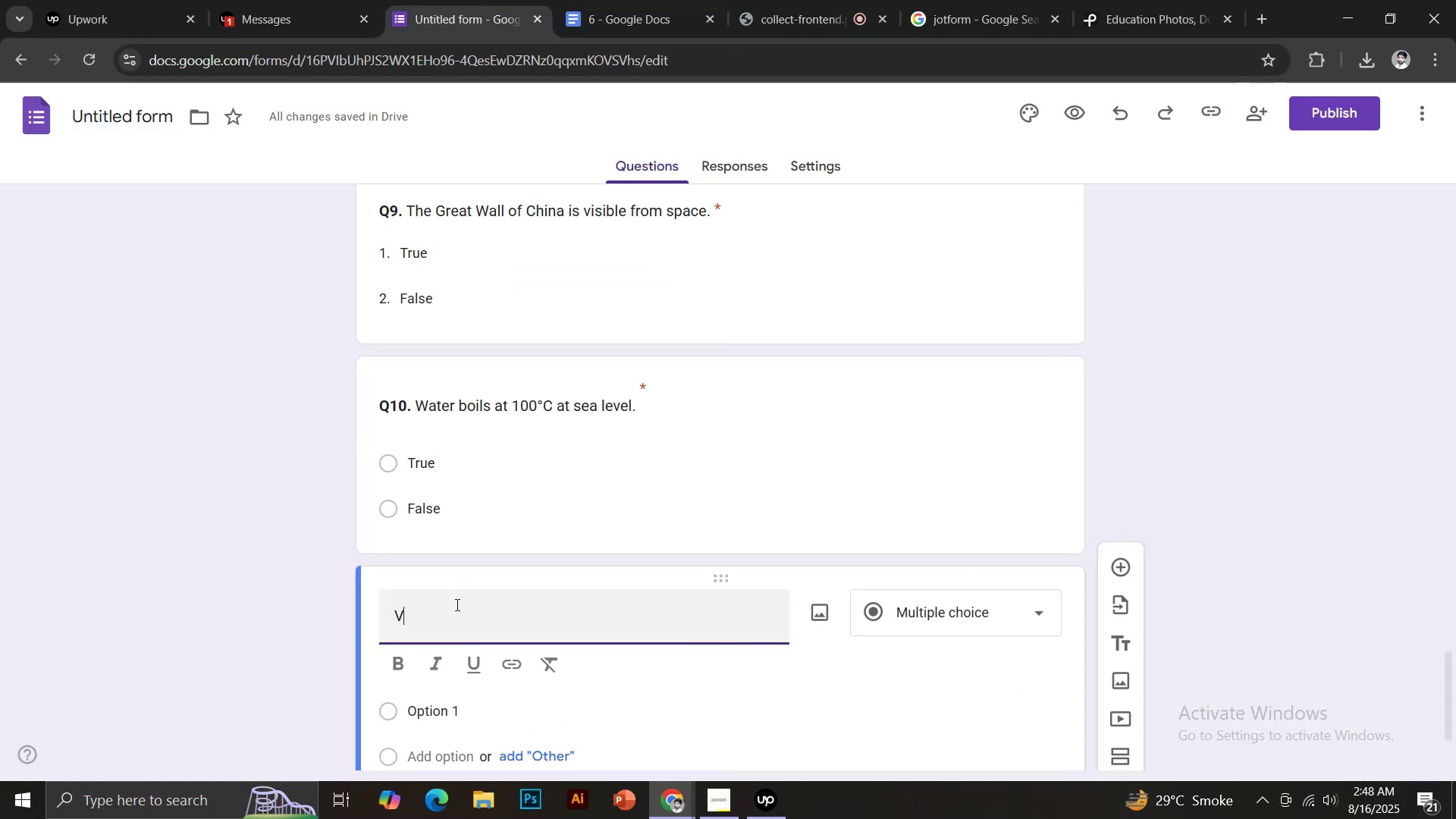 
key(Control+ControlLeft)
 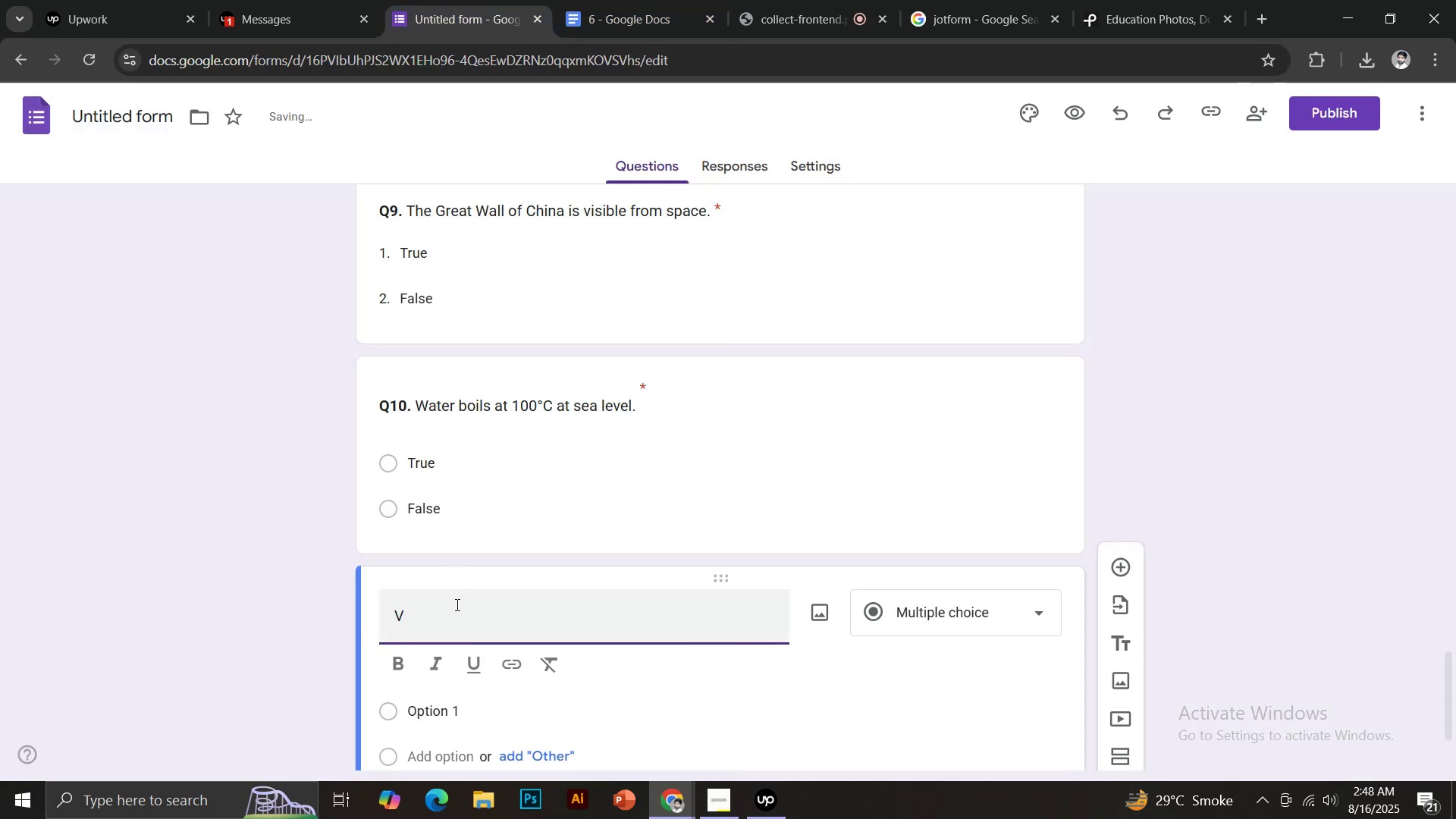 
key(Control+A)
 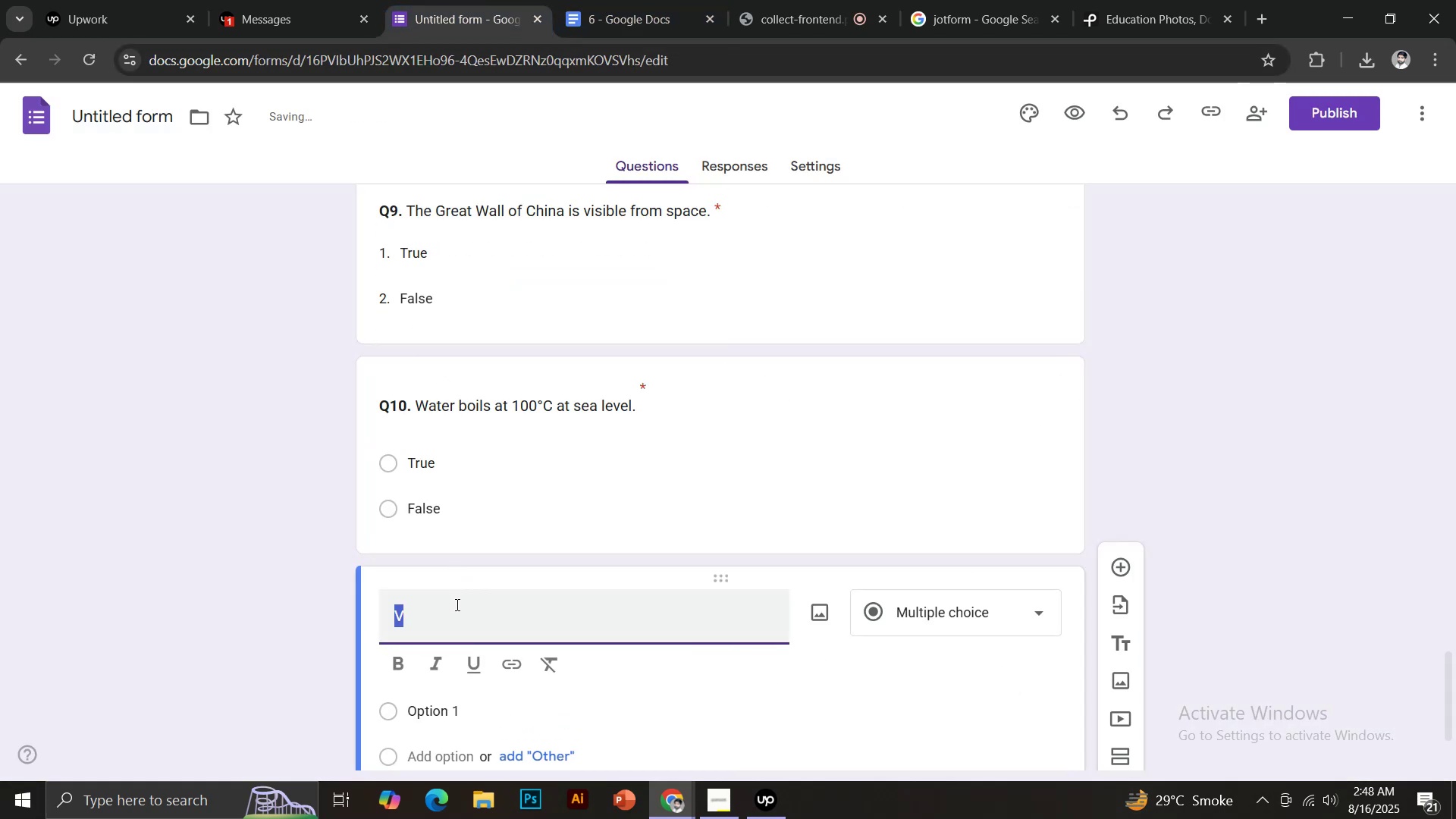 
key(Control+V)
 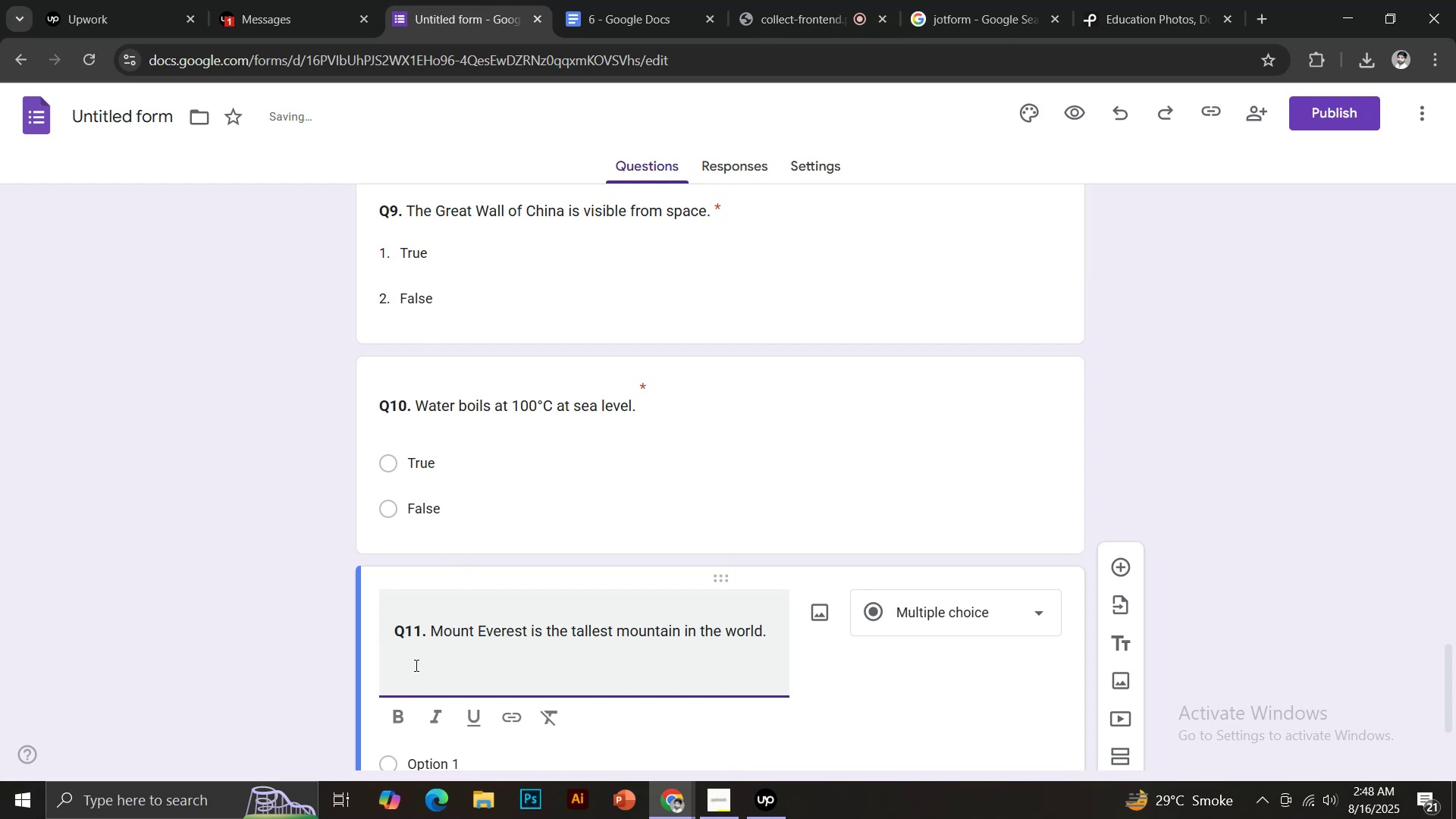 
key(Backspace)
 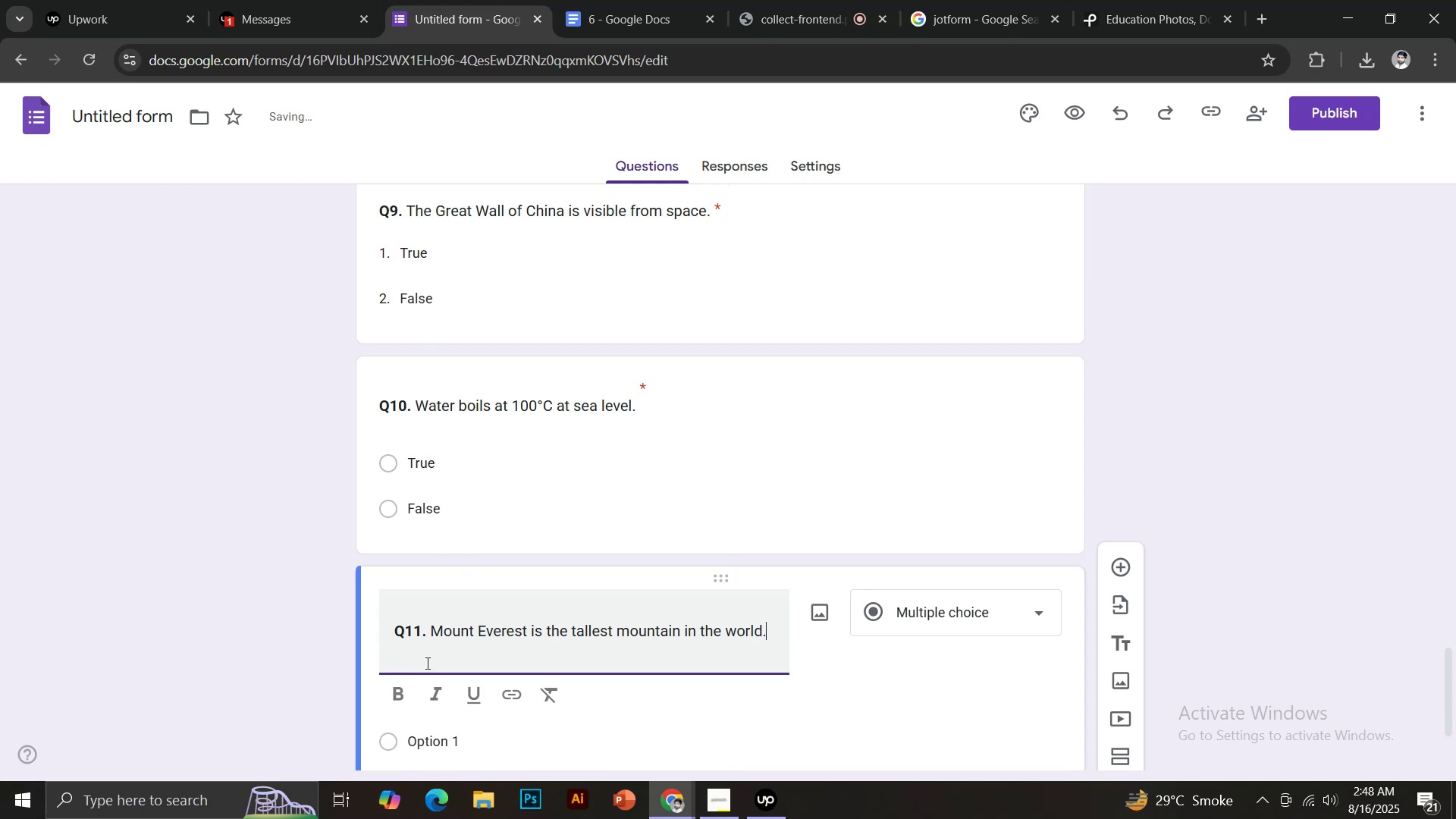 
scroll: coordinate [466, 657], scroll_direction: down, amount: 2.0
 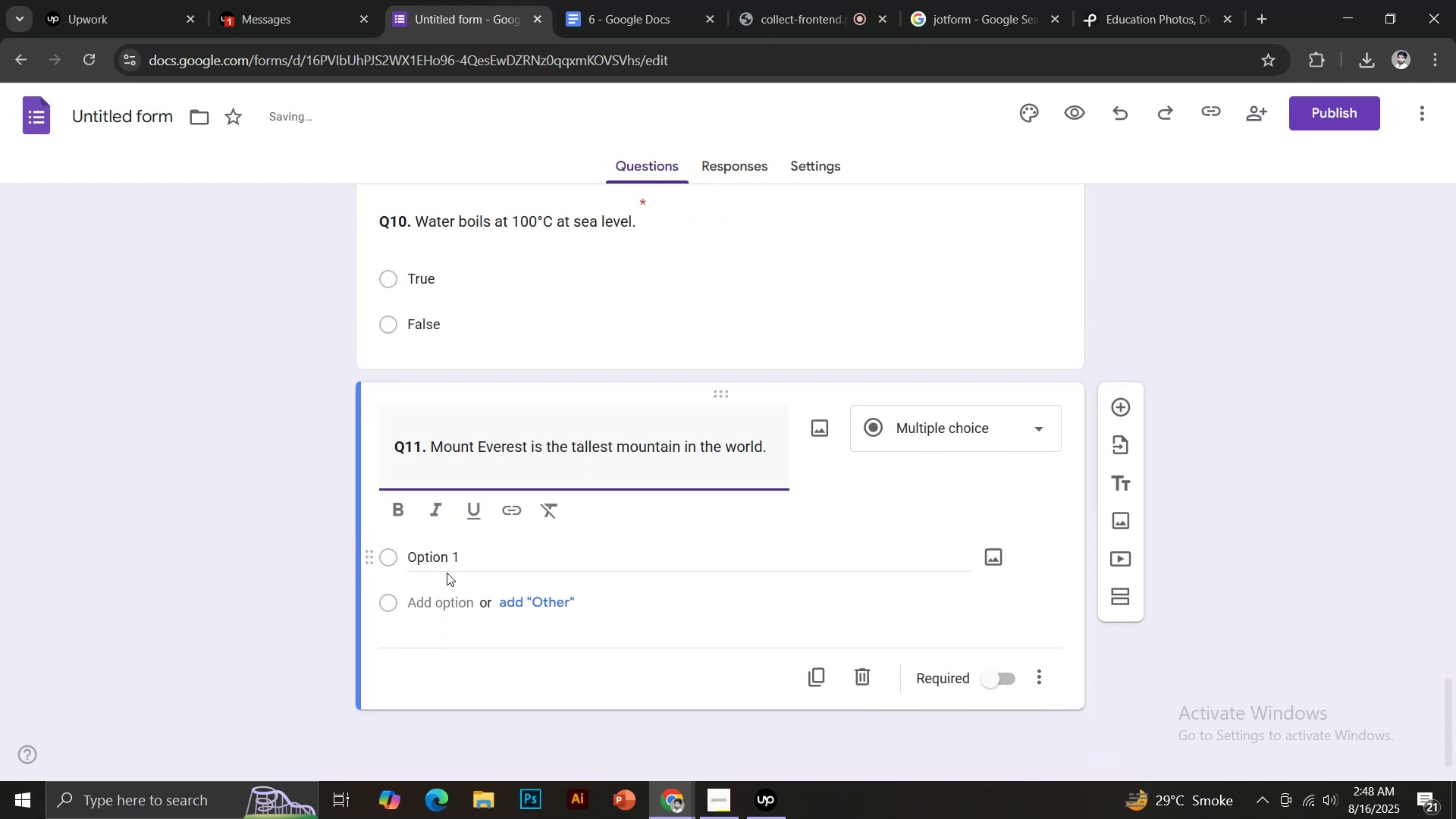 
left_click([441, 564])
 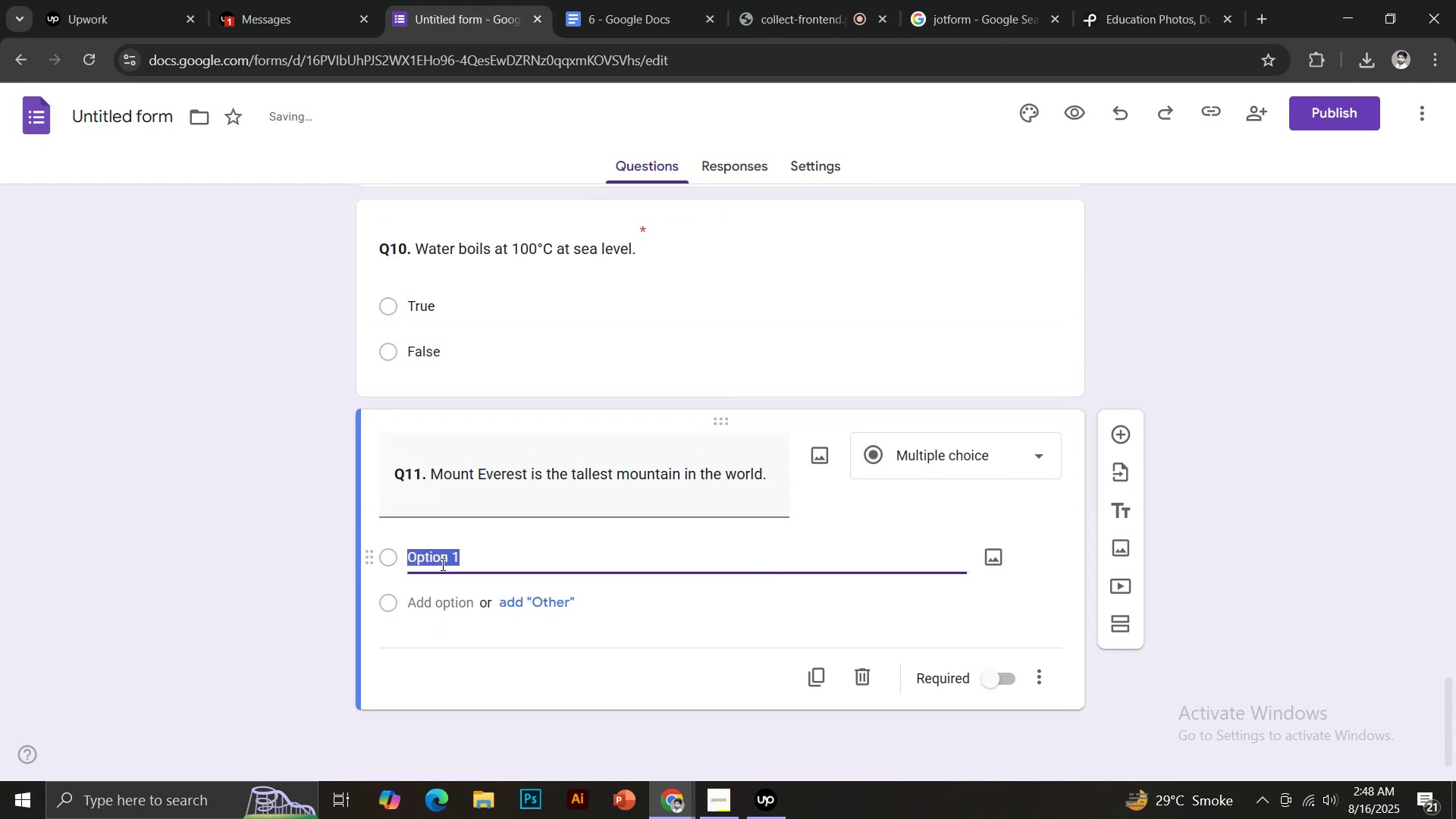 
type(True)
 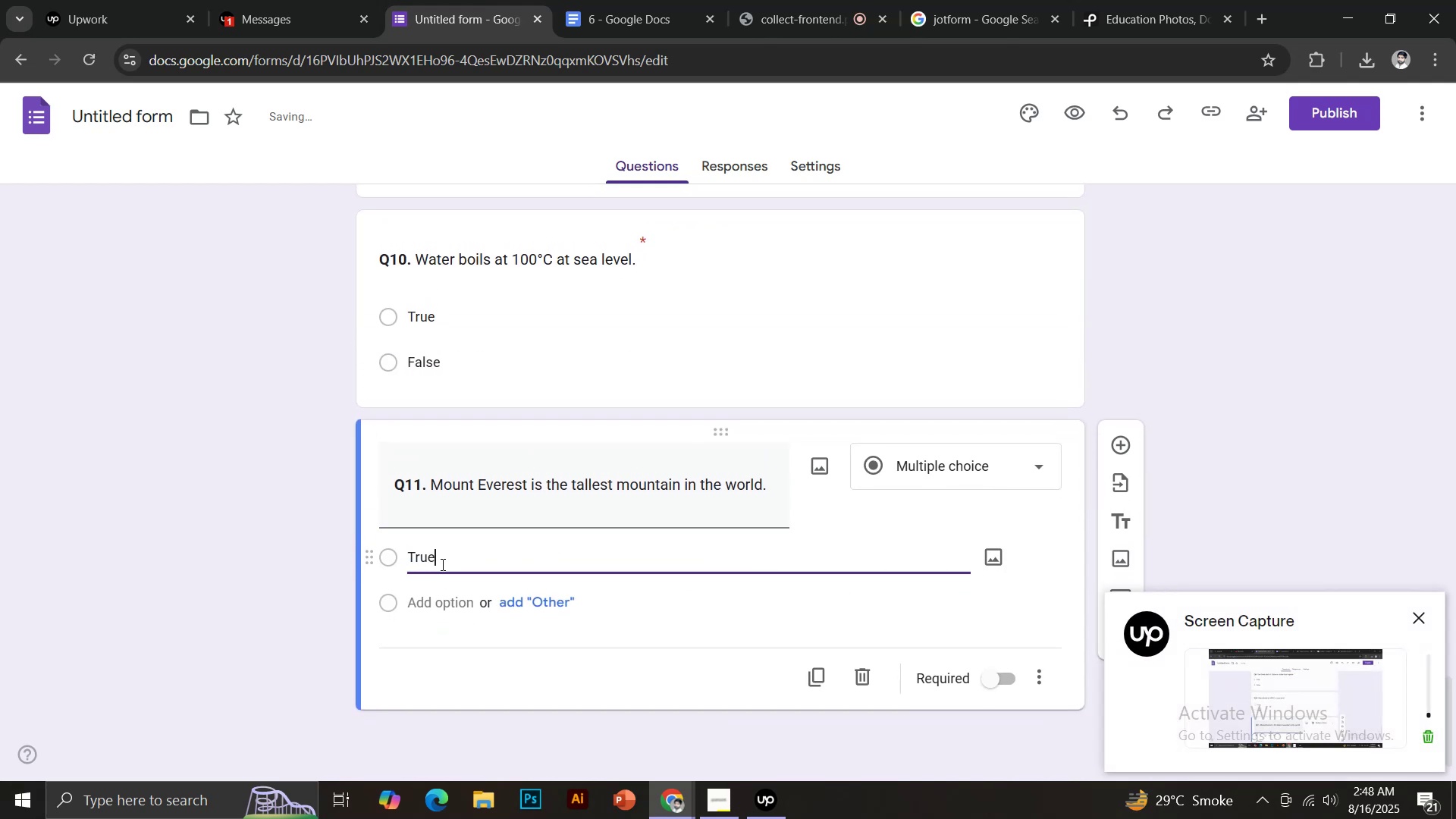 
key(Enter)
 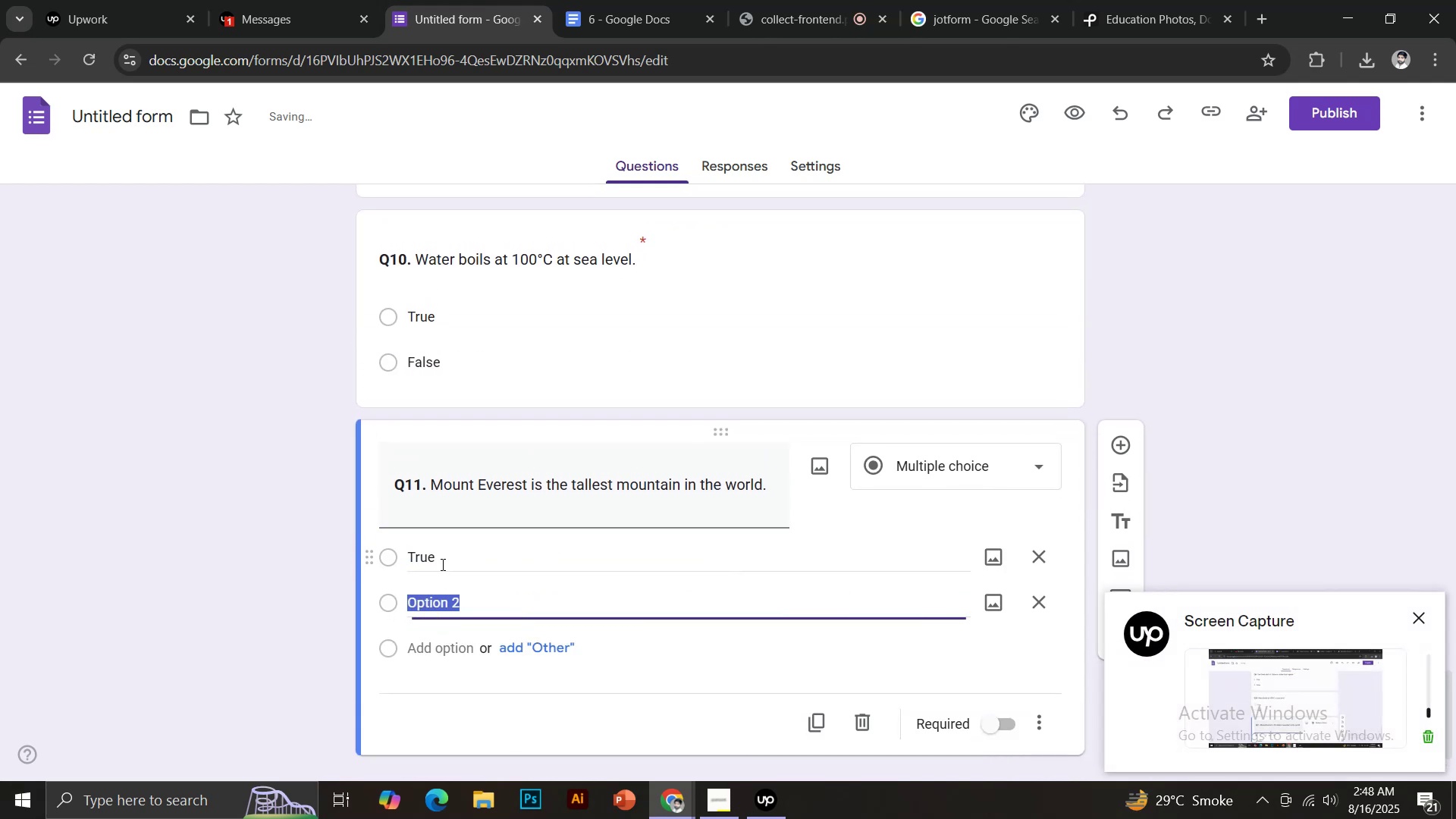 
type(False)
 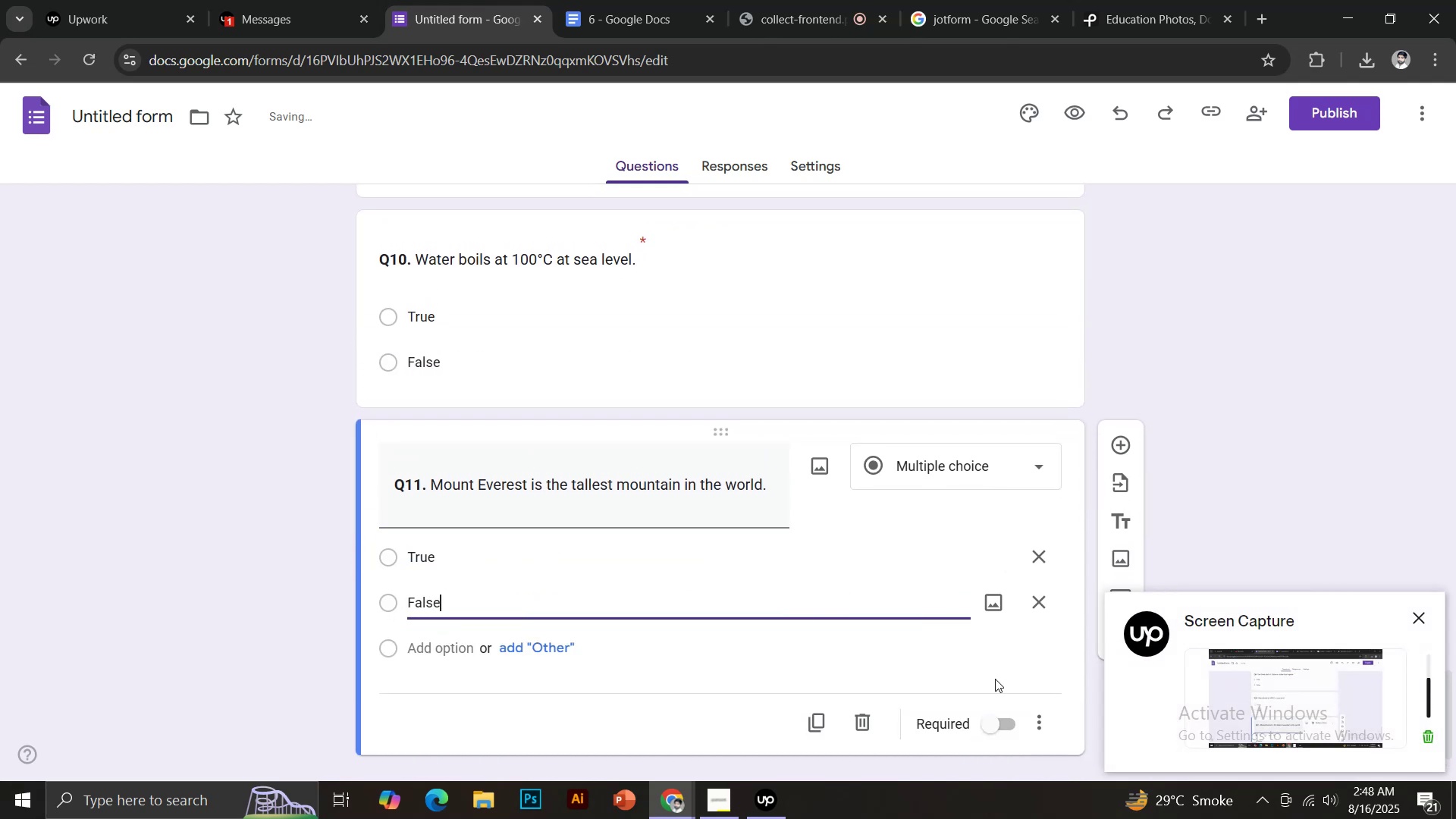 
left_click([993, 717])
 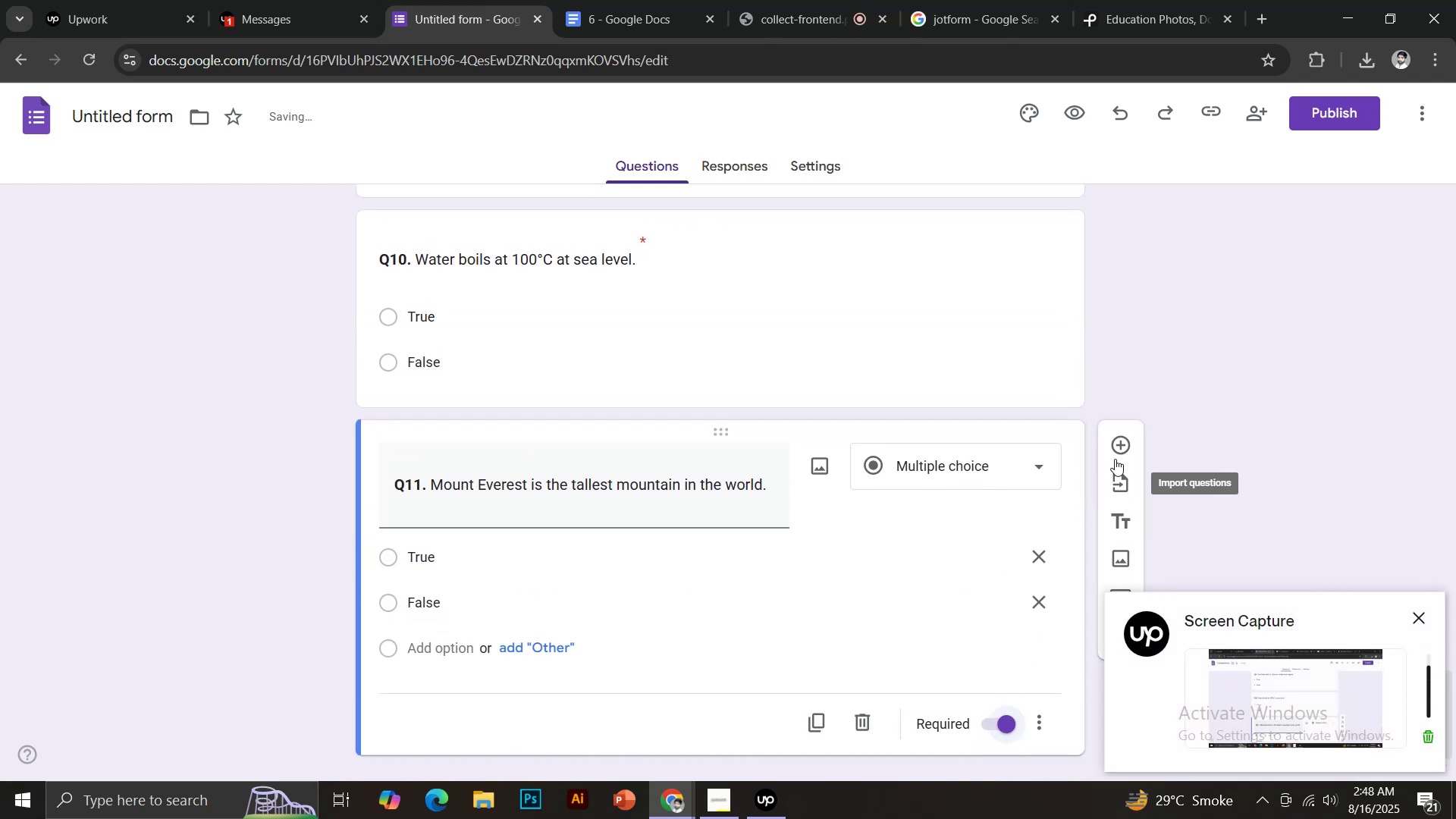 
left_click([1116, 448])
 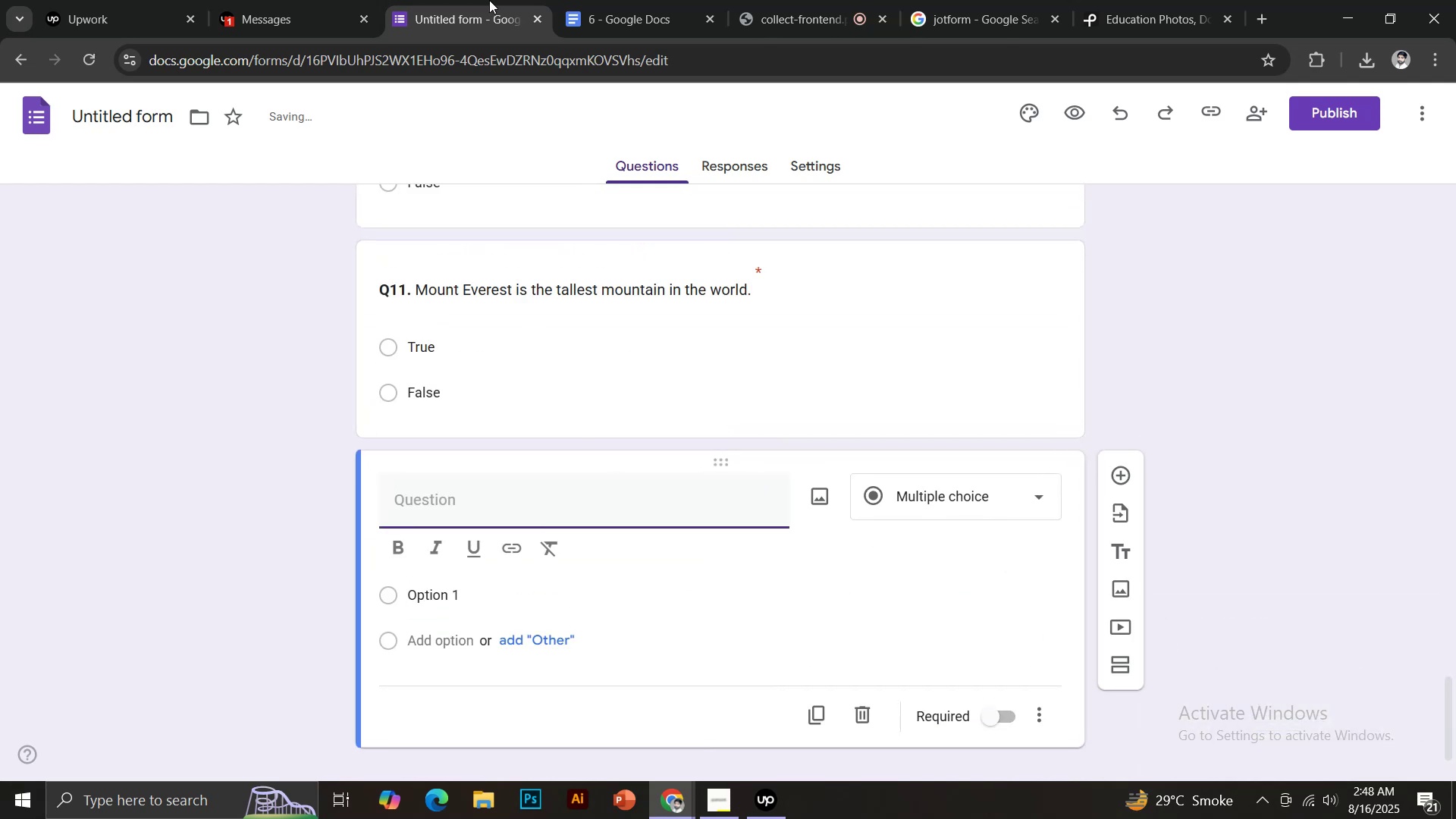 
left_click([635, 0])
 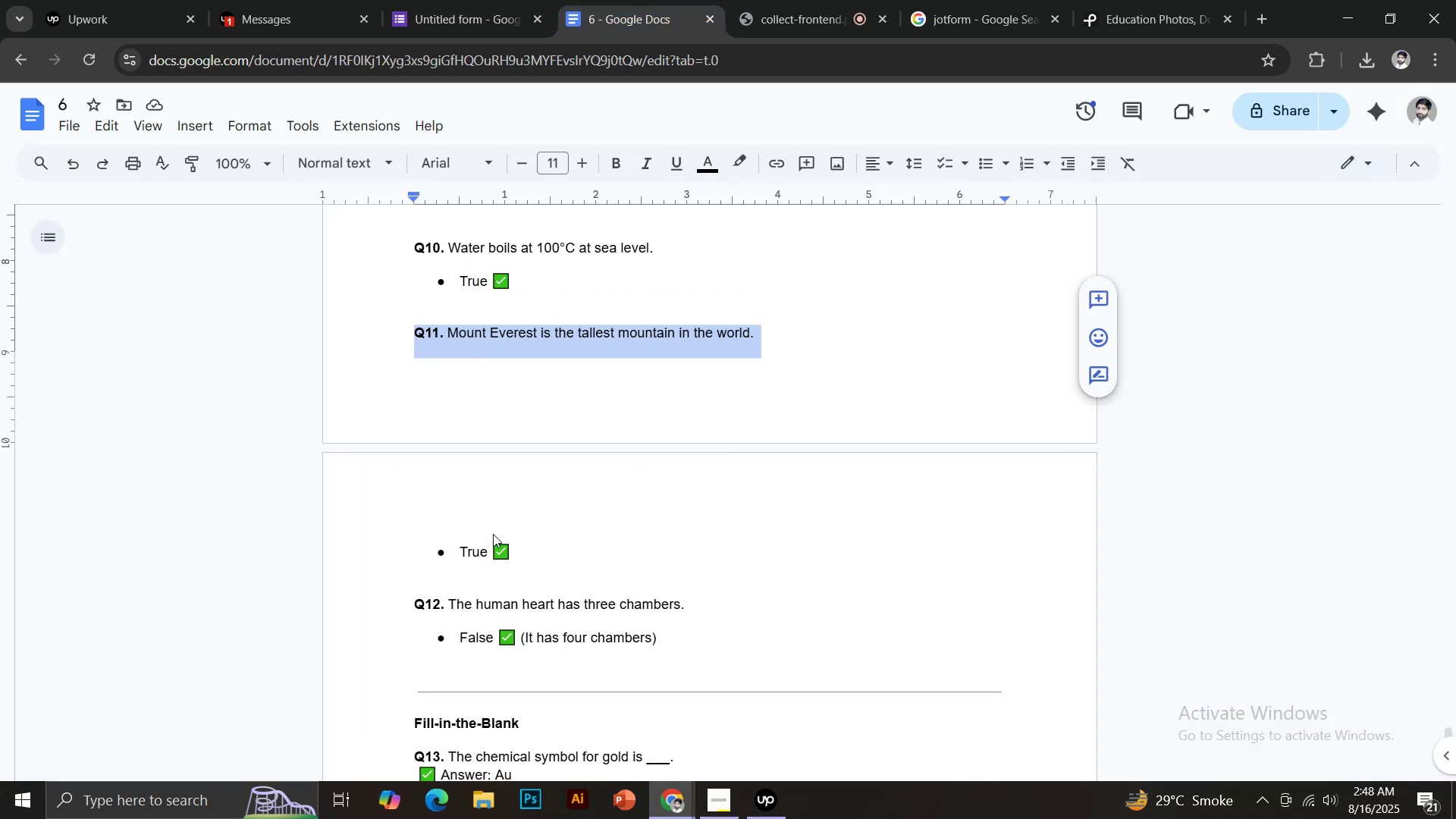 
scroll: coordinate [495, 538], scroll_direction: down, amount: 2.0
 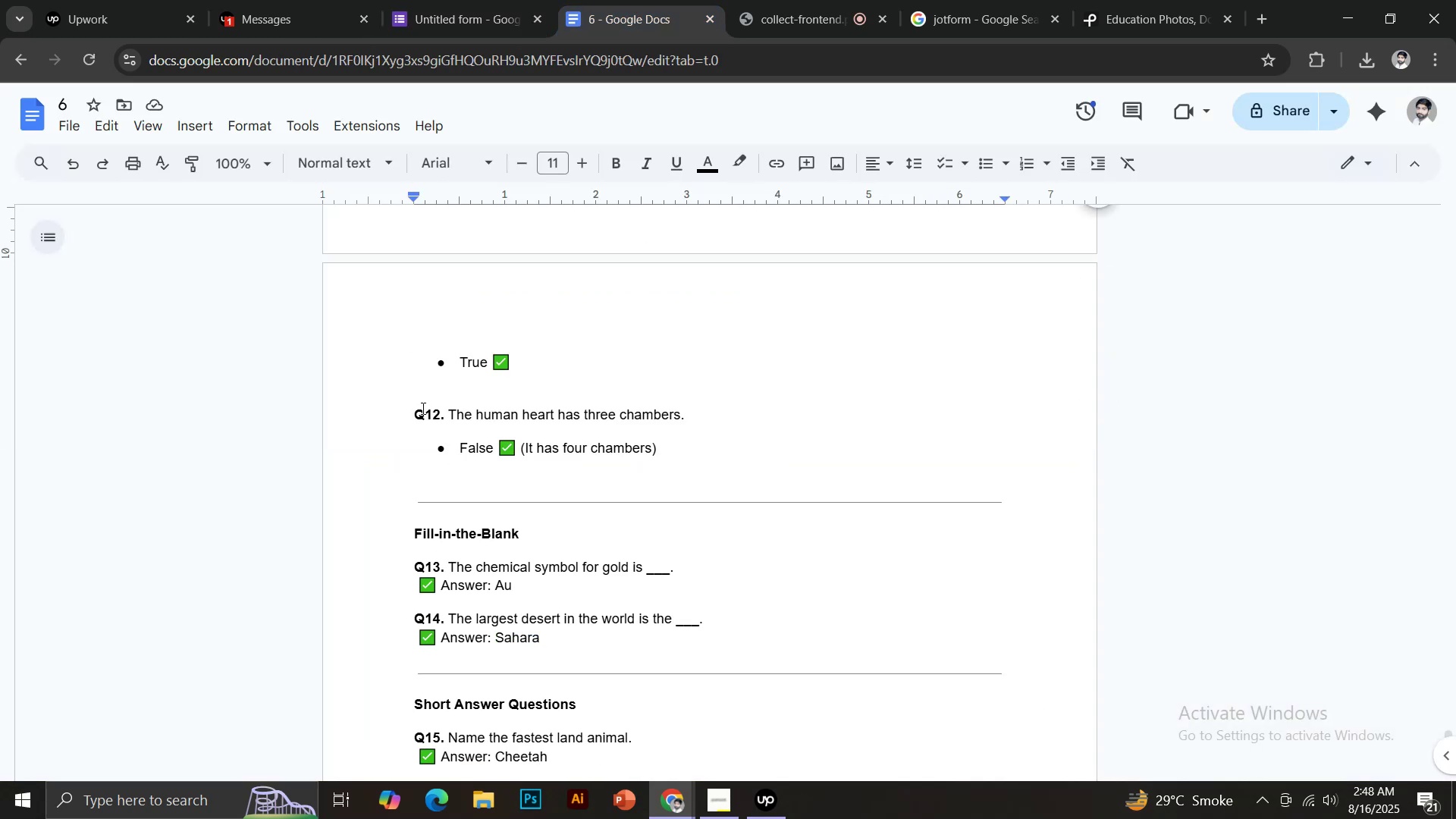 
left_click_drag(start_coordinate=[416, 408], to_coordinate=[686, 406])
 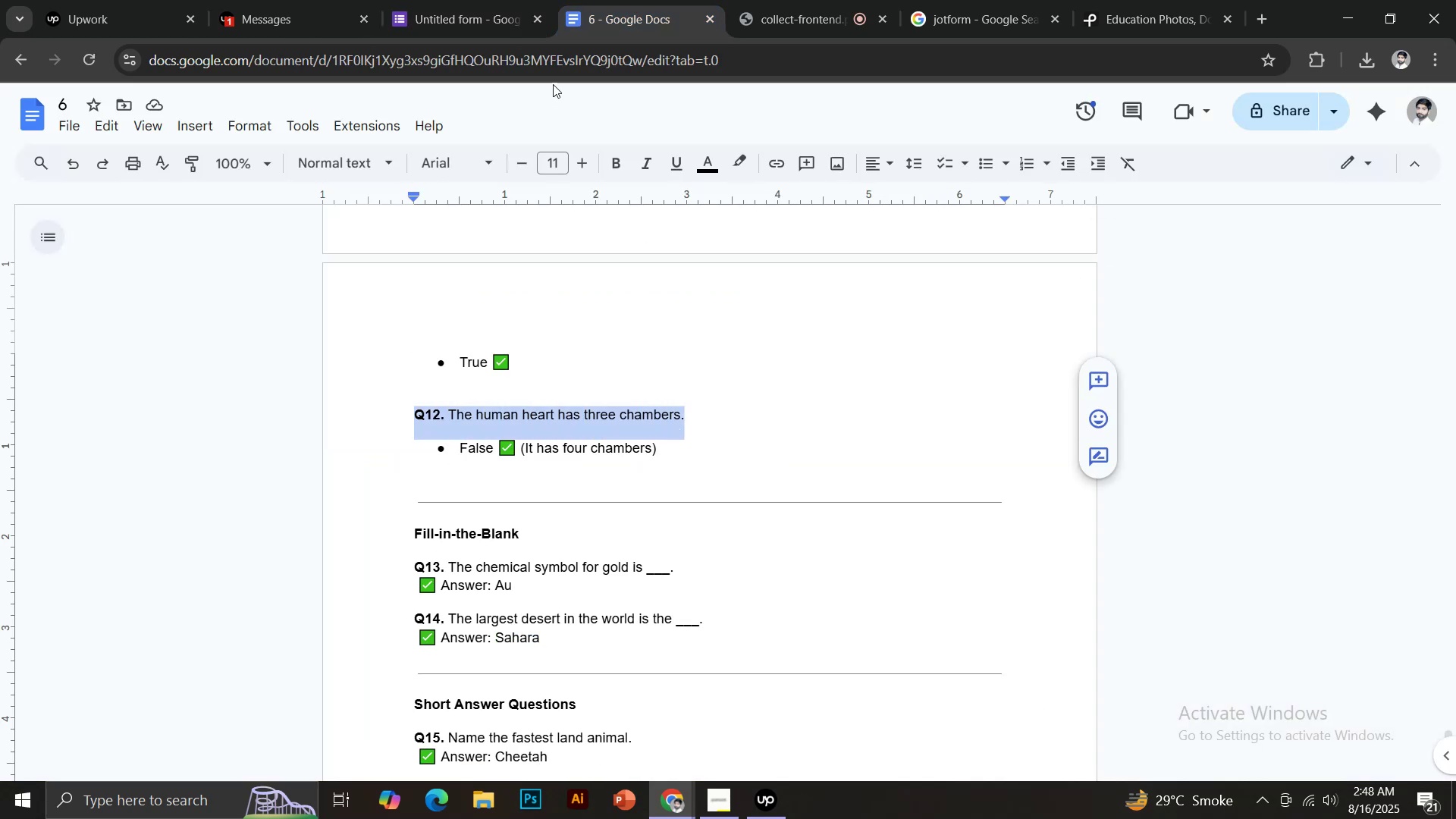 
key(Control+C)
 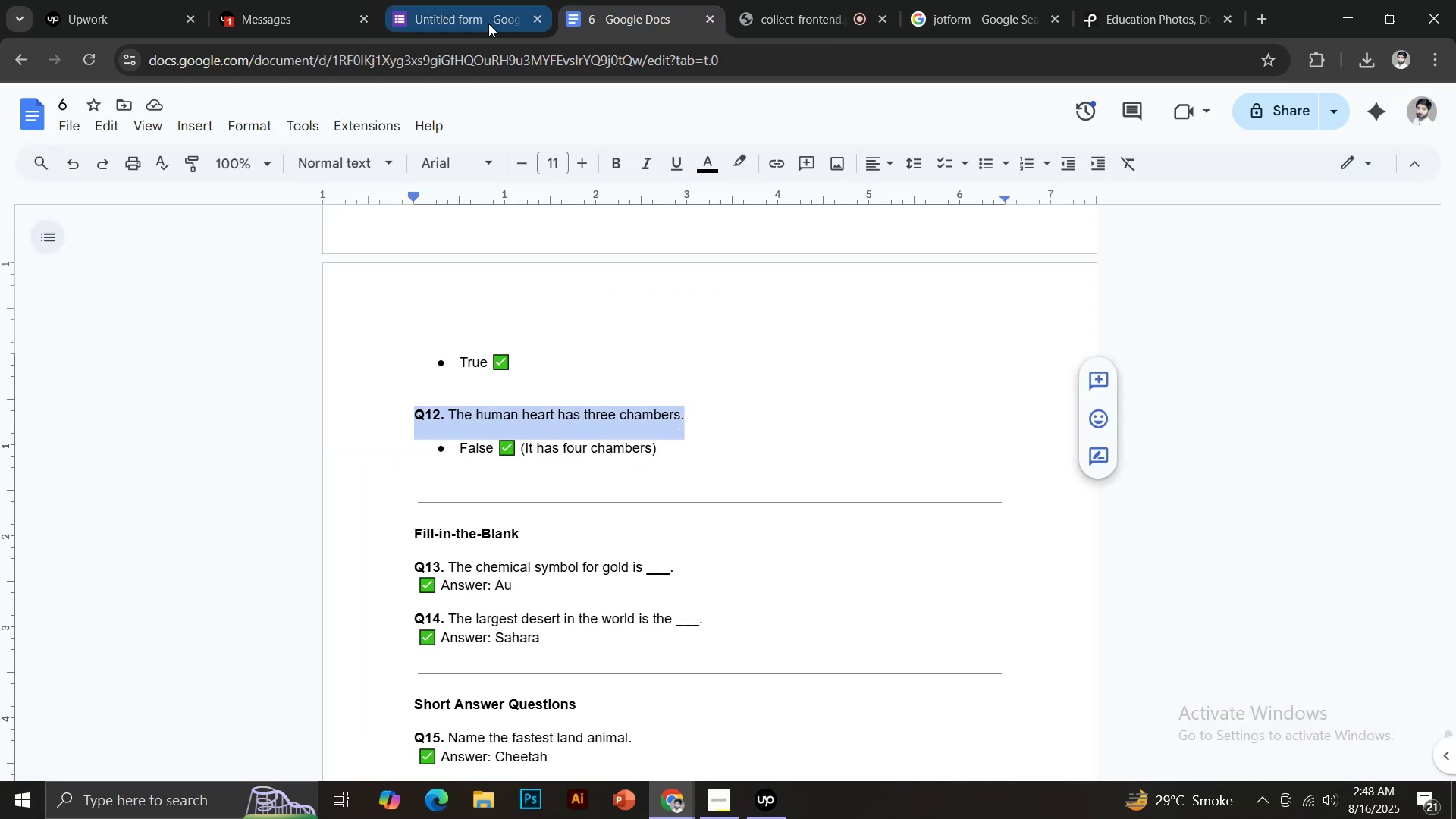 
left_click([488, 24])
 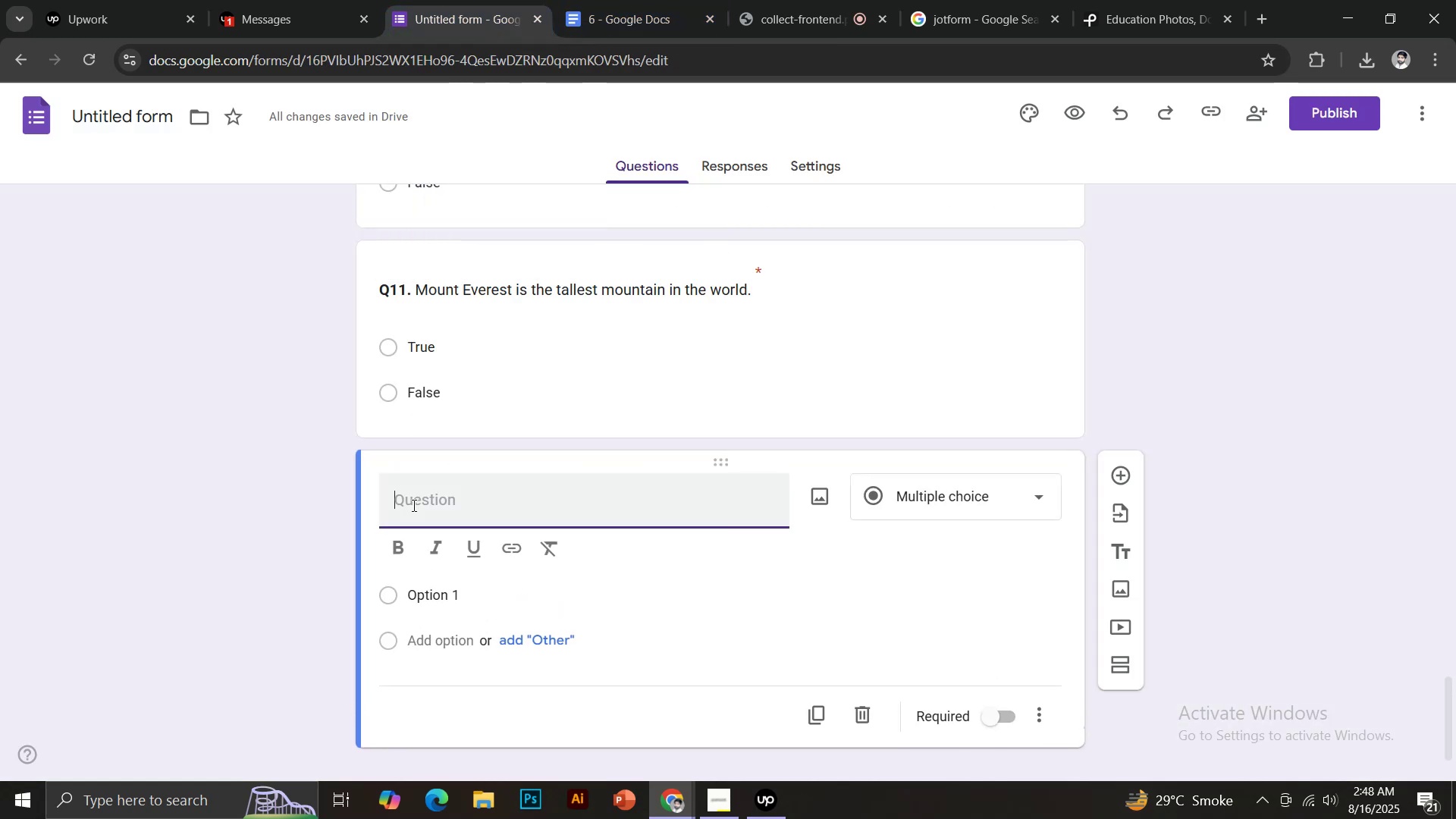 
key(Control+Shift+ShiftLeft)
 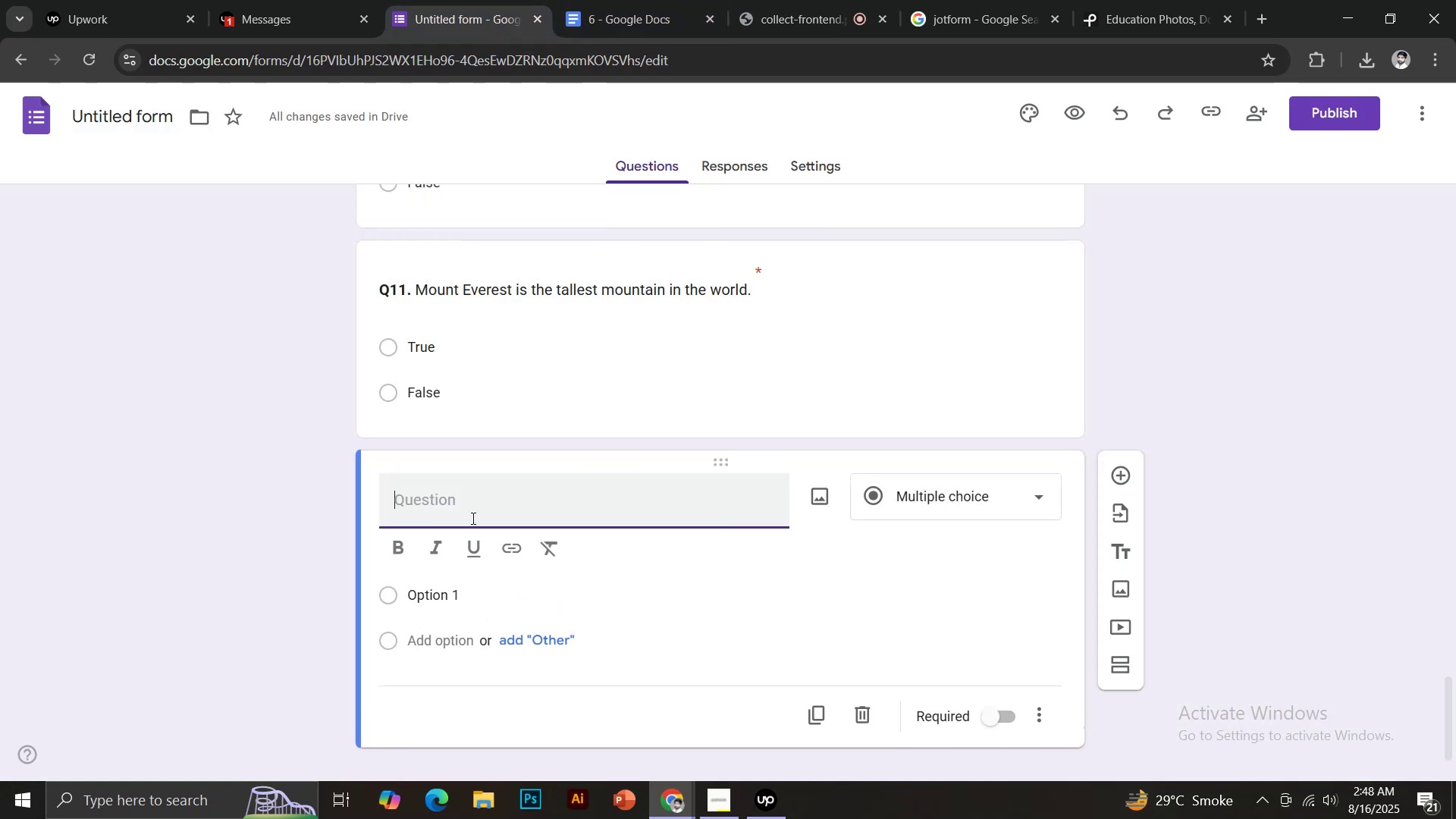 
key(Control+V)
 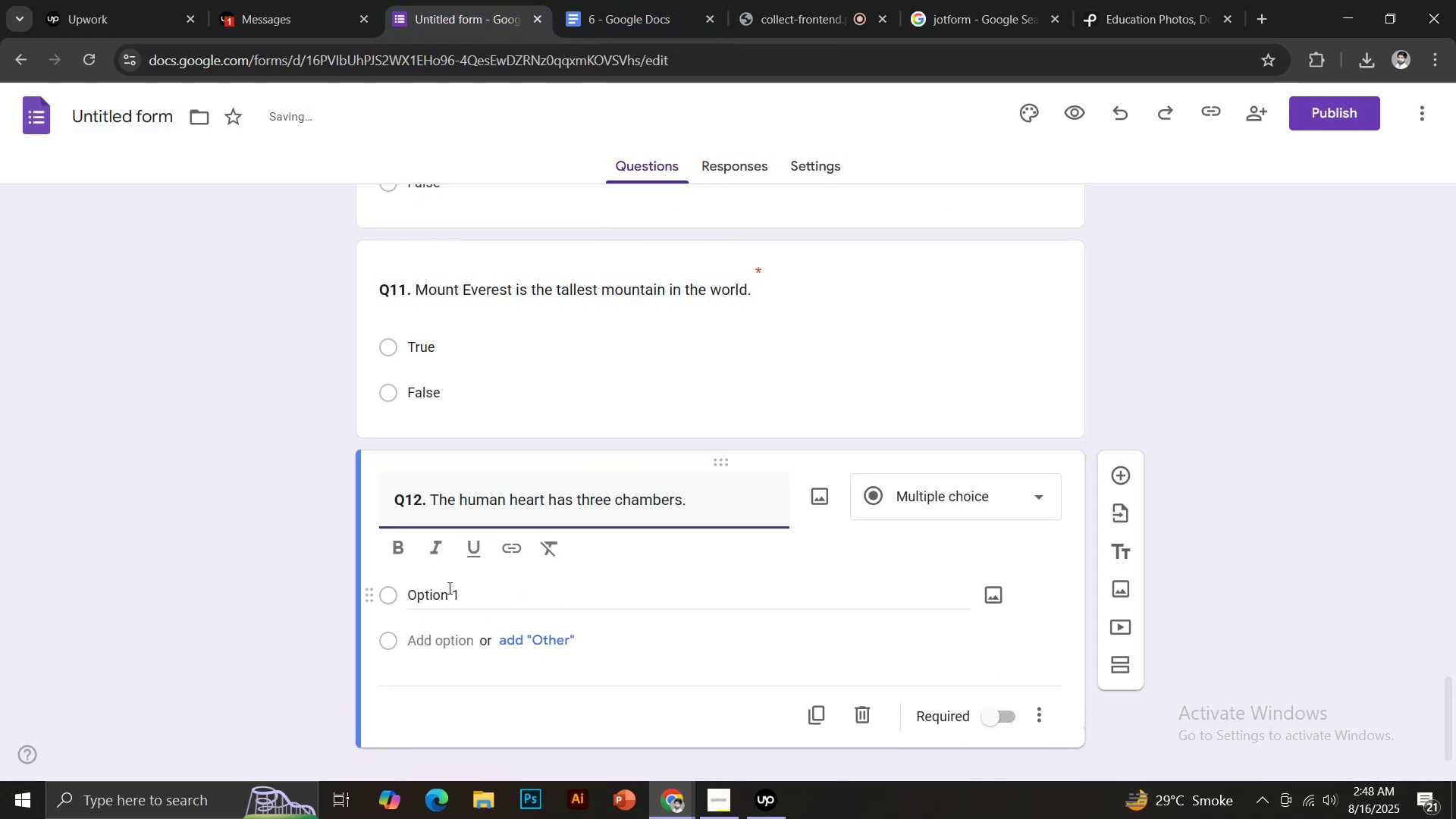 
left_click([448, 588])
 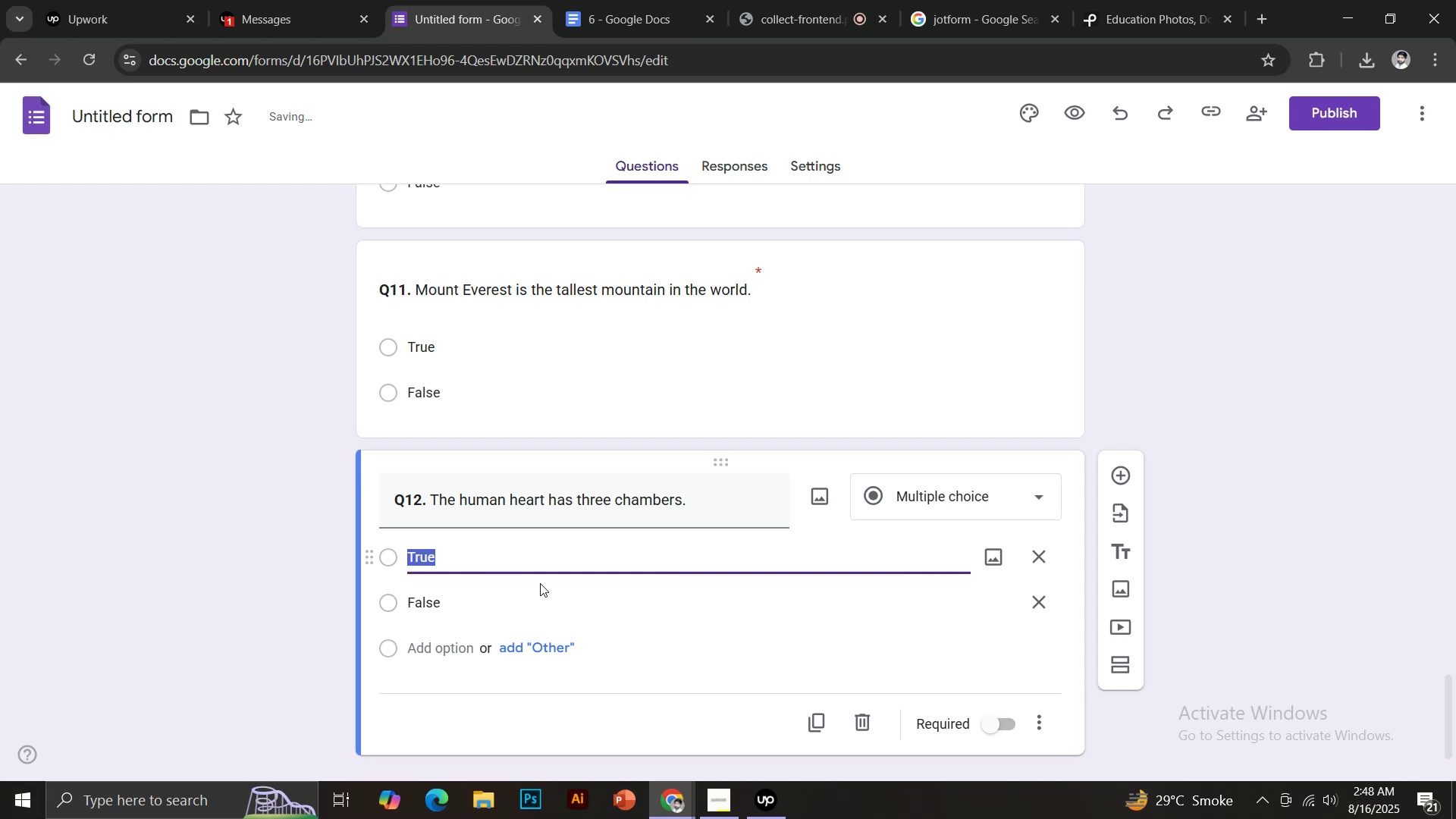 
left_click([1001, 720])
 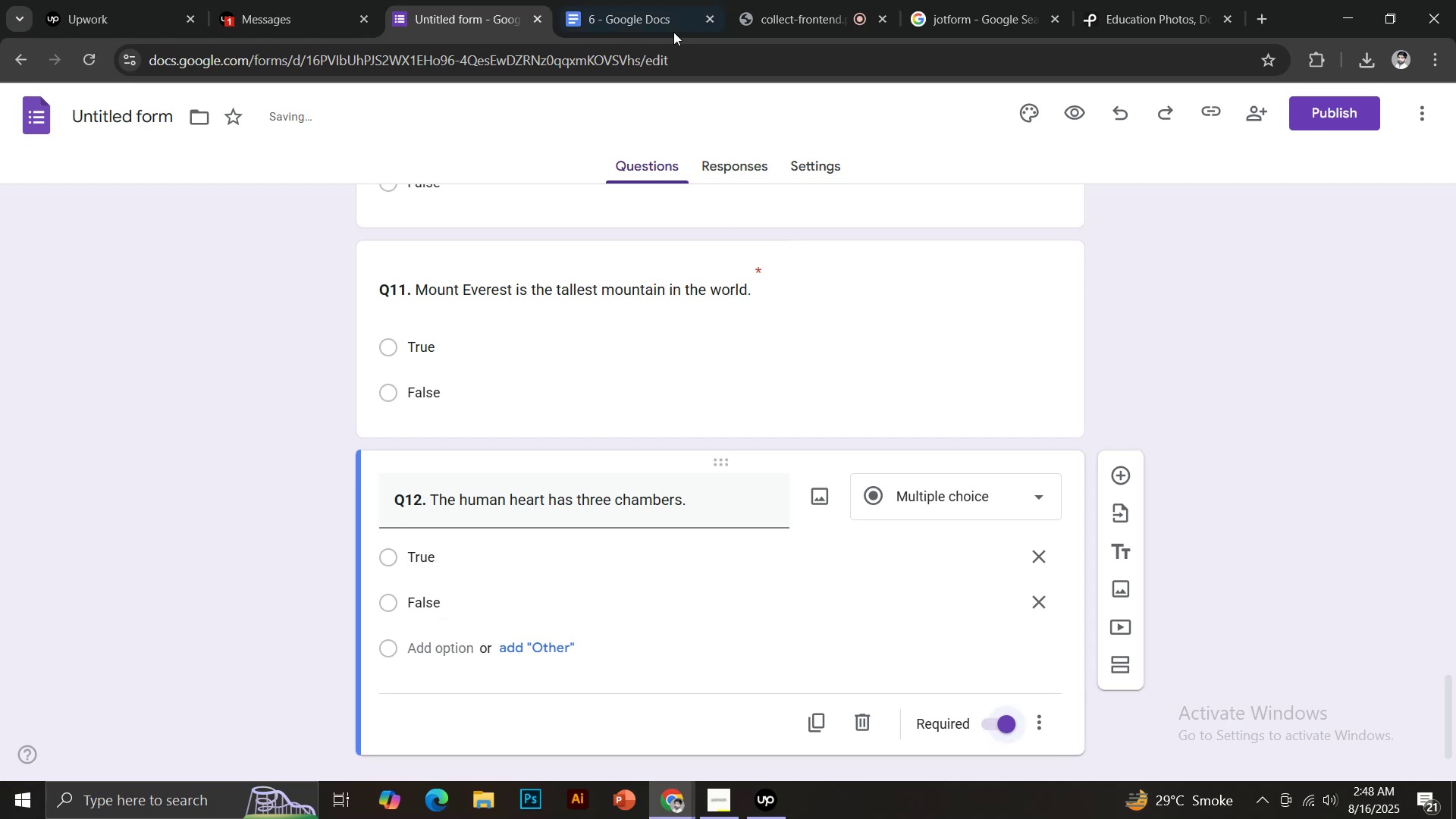 
left_click([653, 0])
 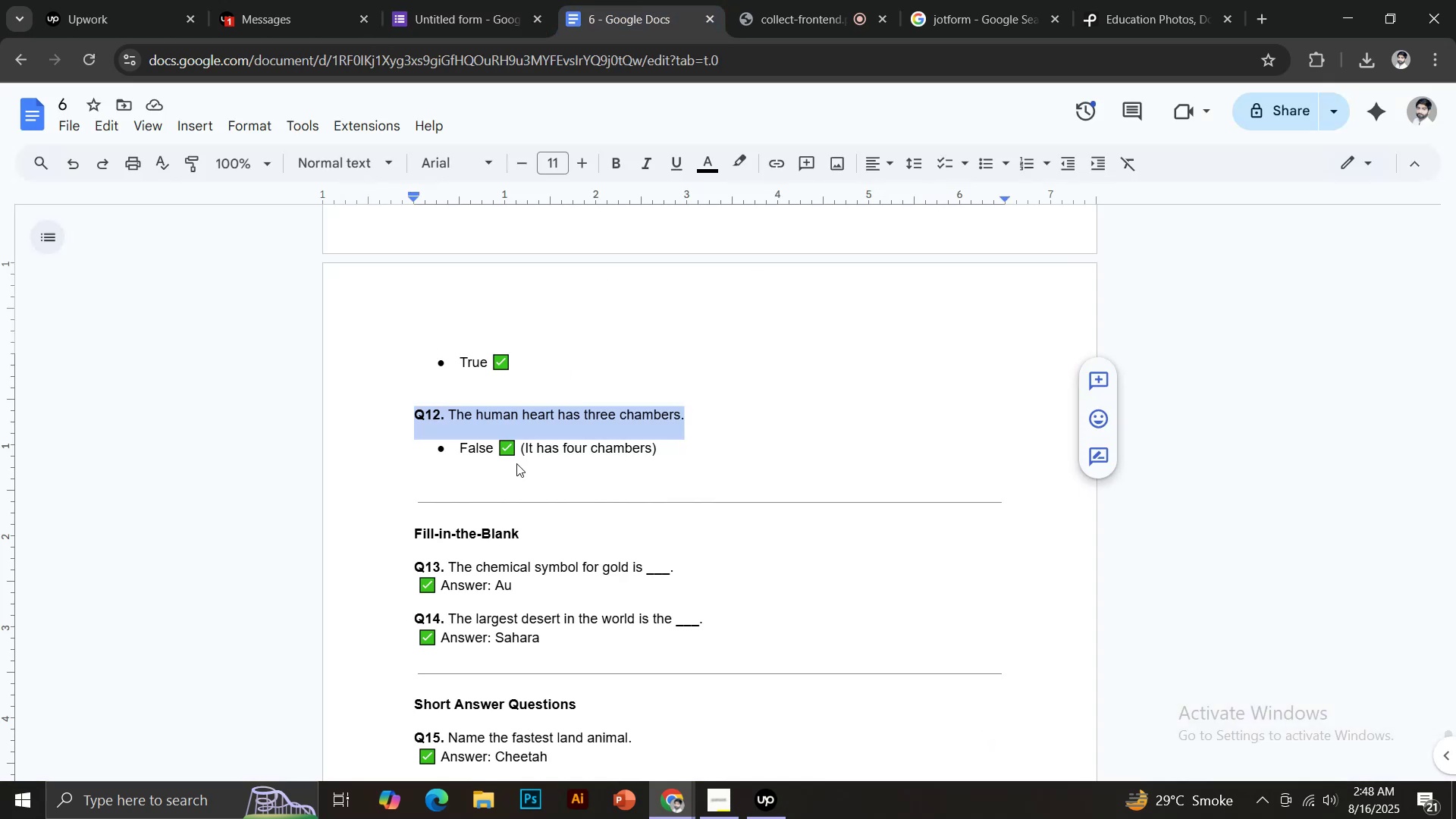 
scroll: coordinate [519, 463], scroll_direction: down, amount: 1.0
 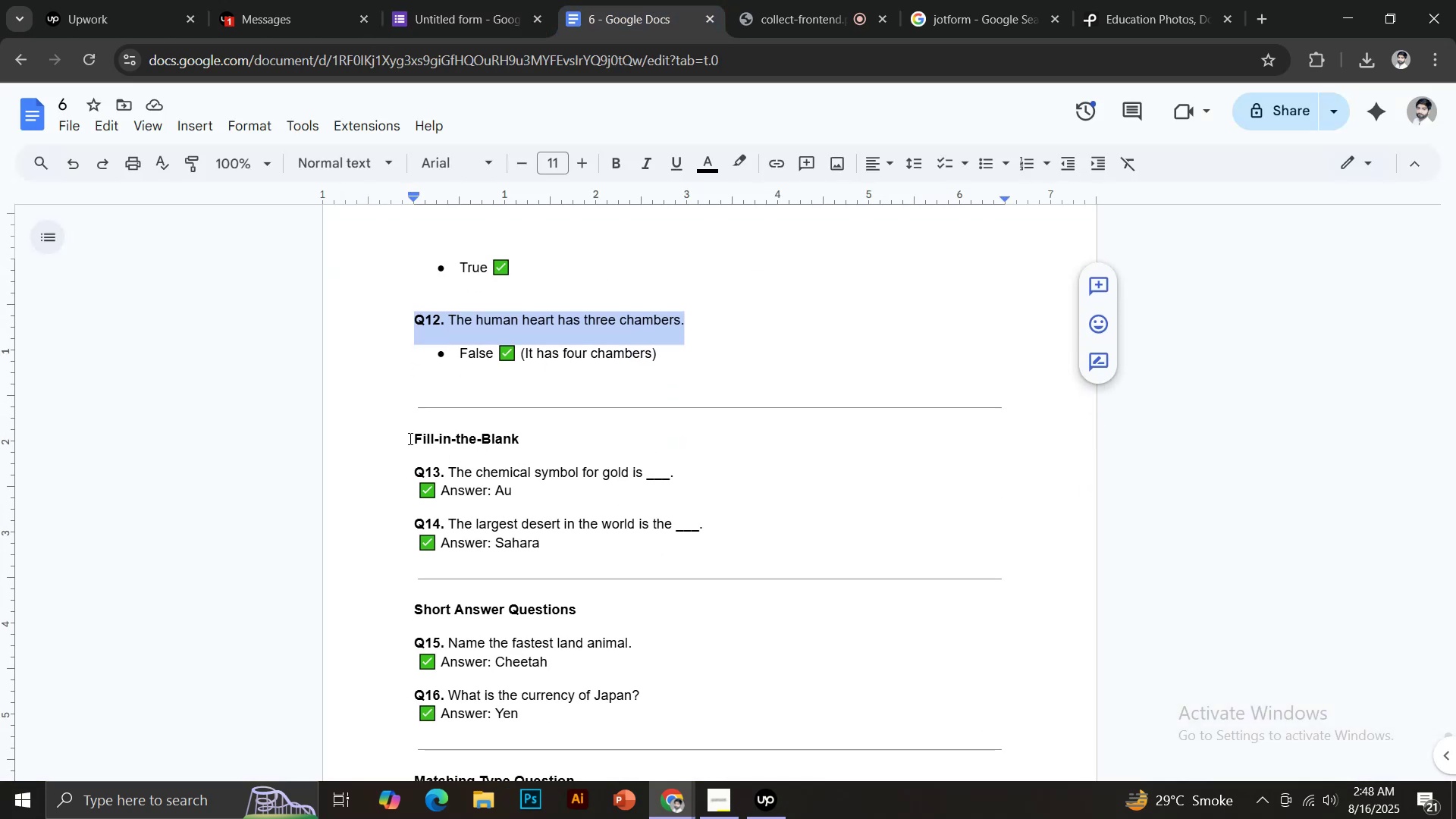 
left_click_drag(start_coordinate=[413, 437], to_coordinate=[521, 437])
 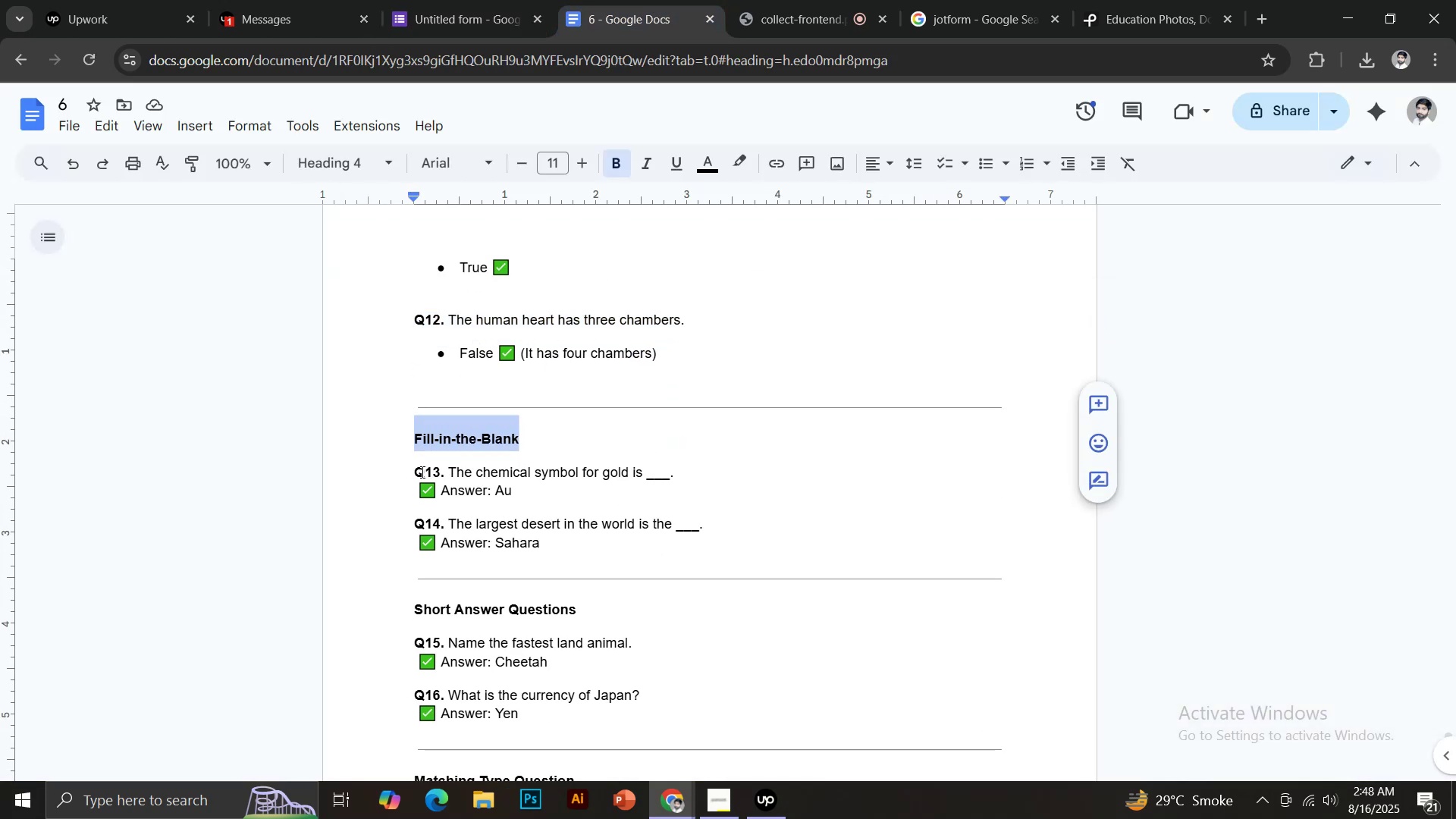 
left_click_drag(start_coordinate=[416, 472], to_coordinate=[642, 457])
 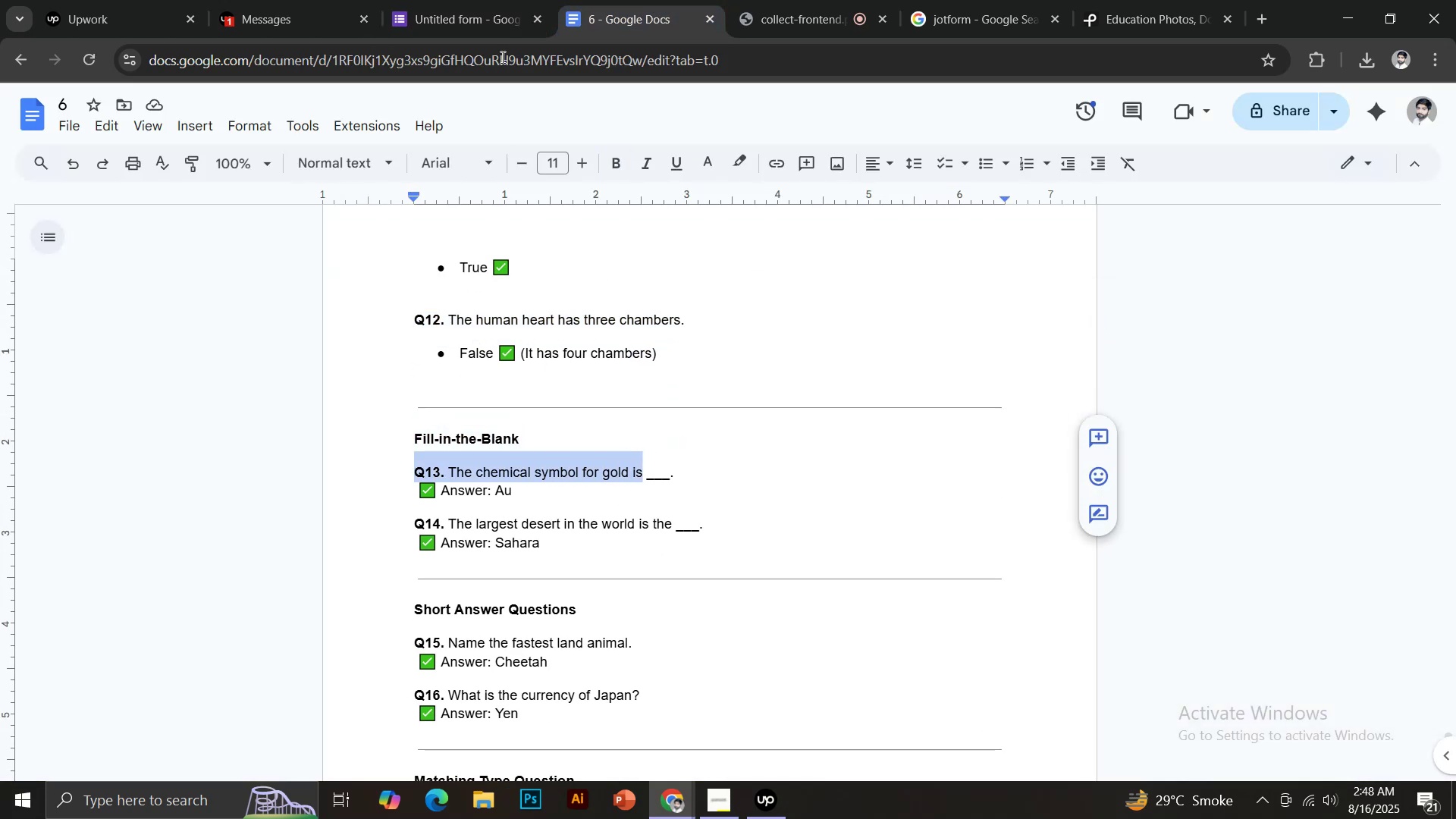 
key(Control+C)
 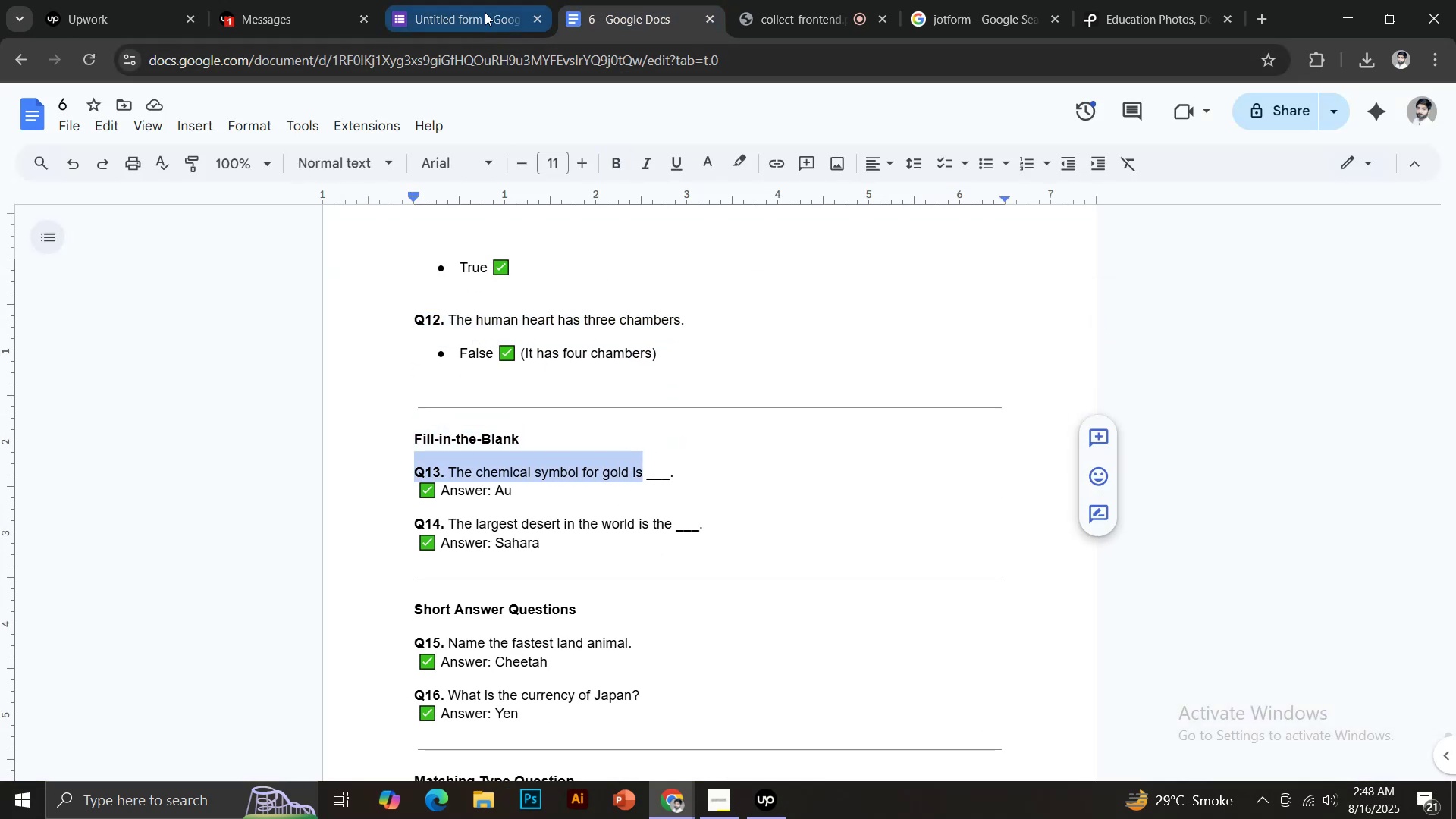 
left_click([479, 13])
 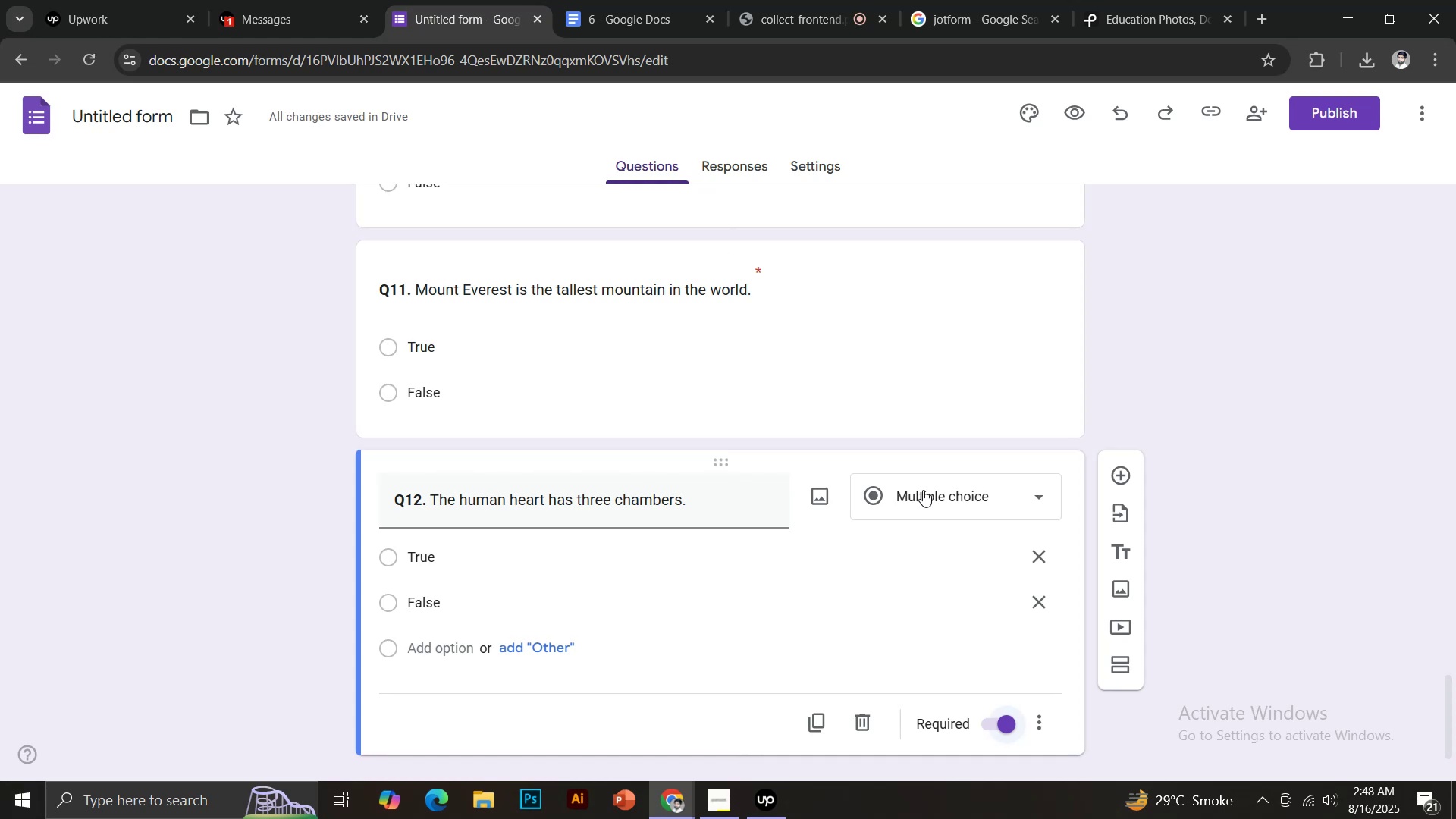 
left_click([927, 492])
 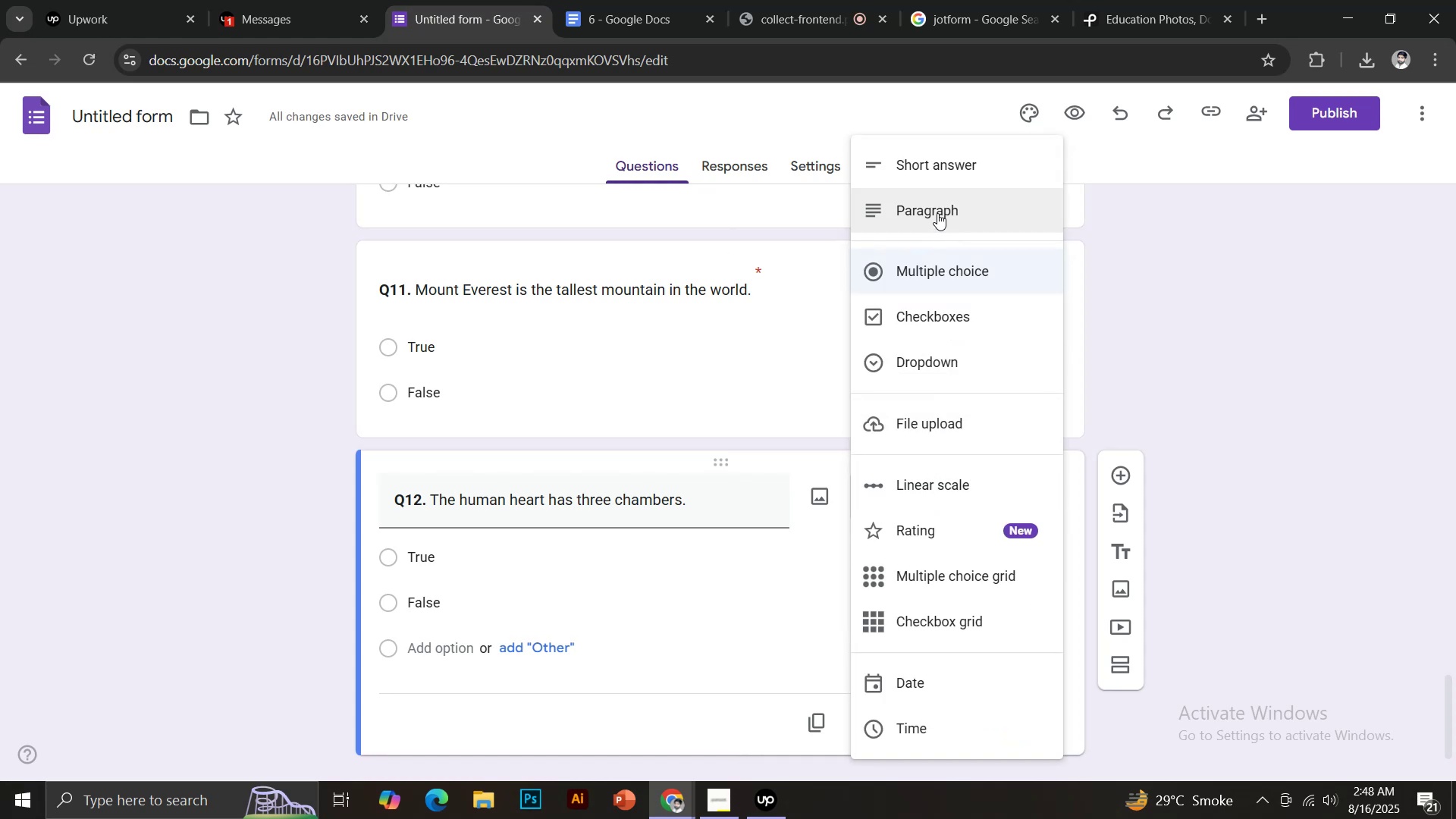 
scroll: coordinate [956, 642], scroll_direction: down, amount: 3.0
 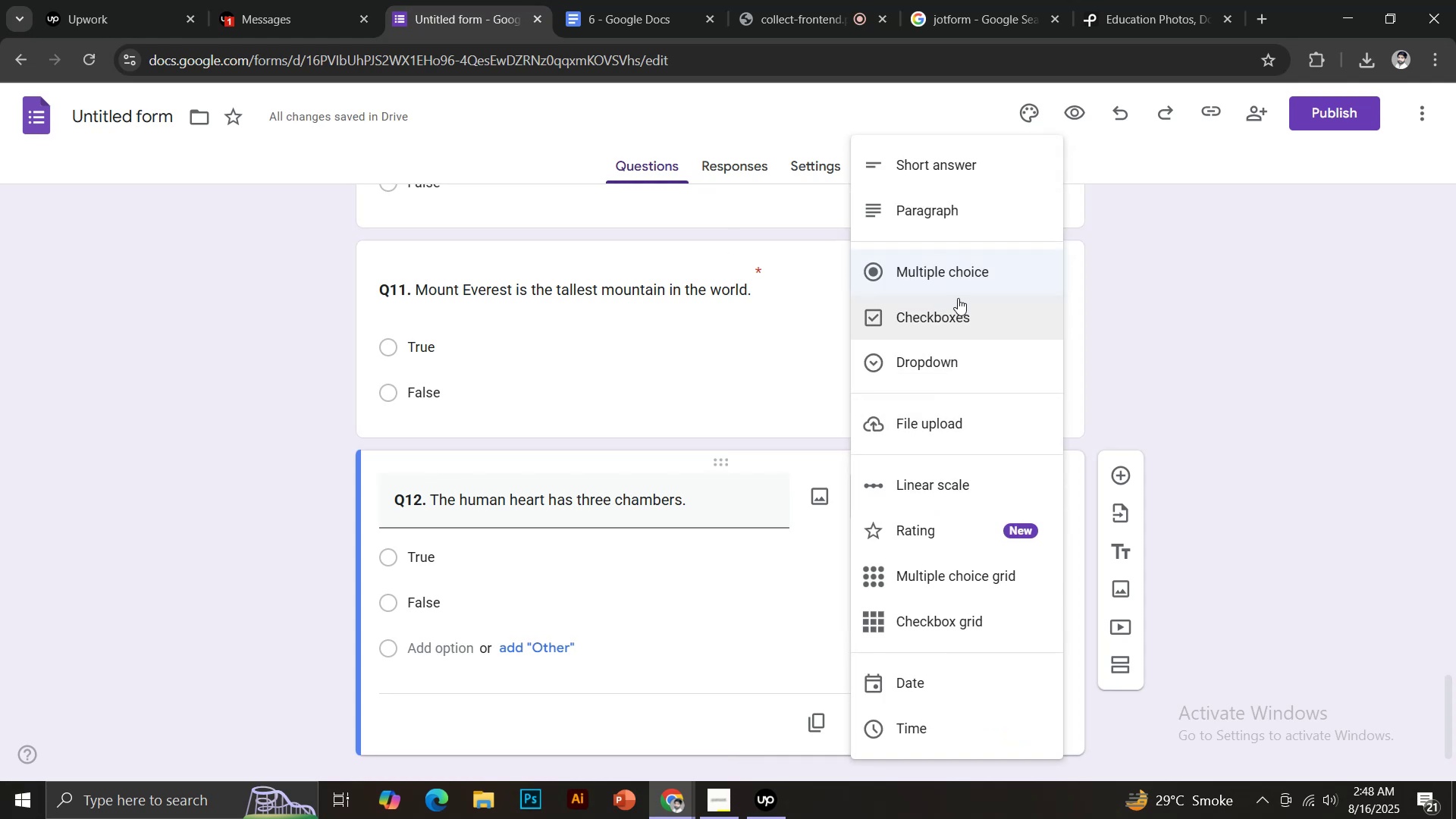 
left_click([930, 169])
 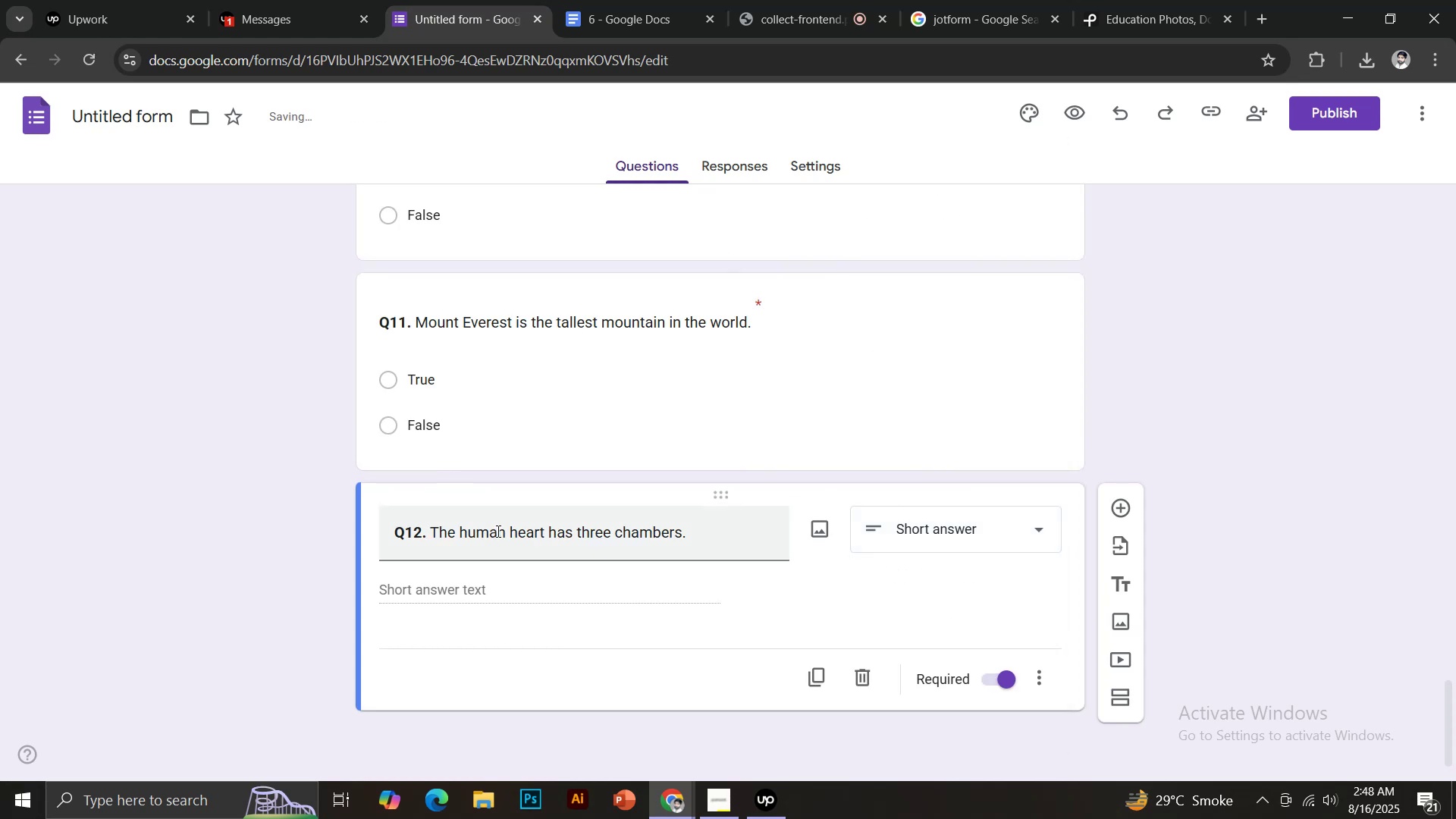 
key(Control+Z)
 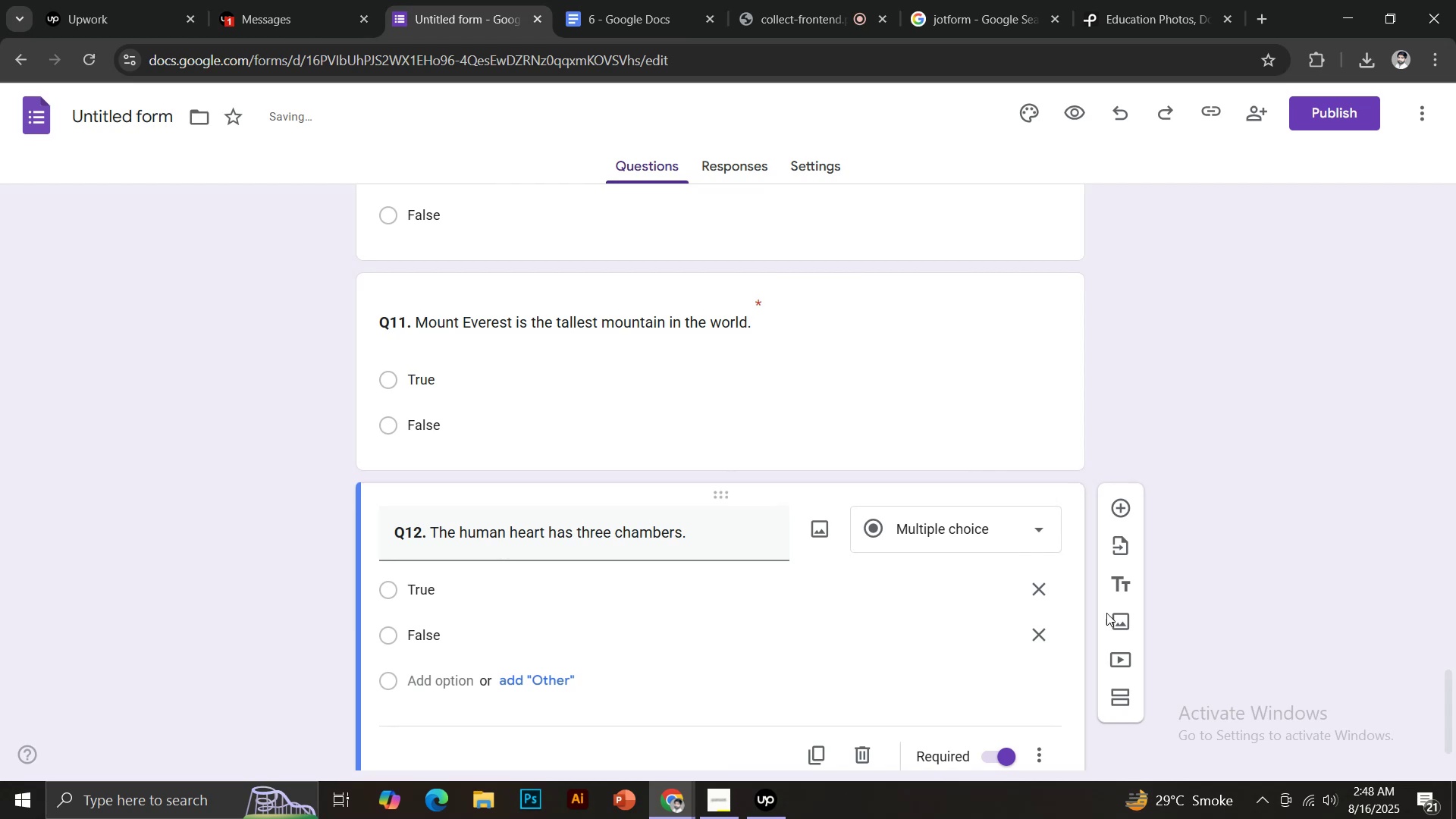 
left_click([1122, 511])
 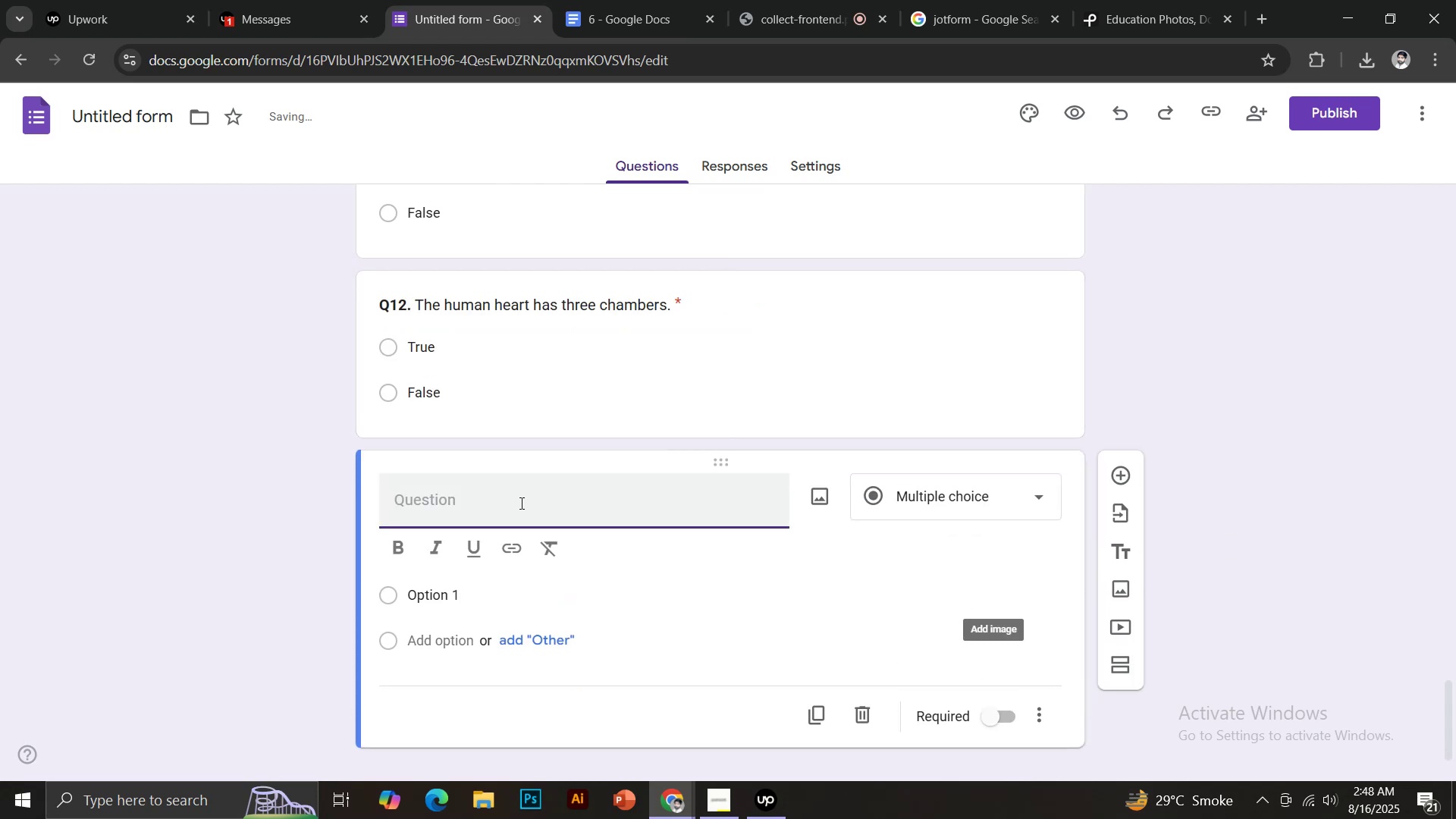 
left_click([494, 507])
 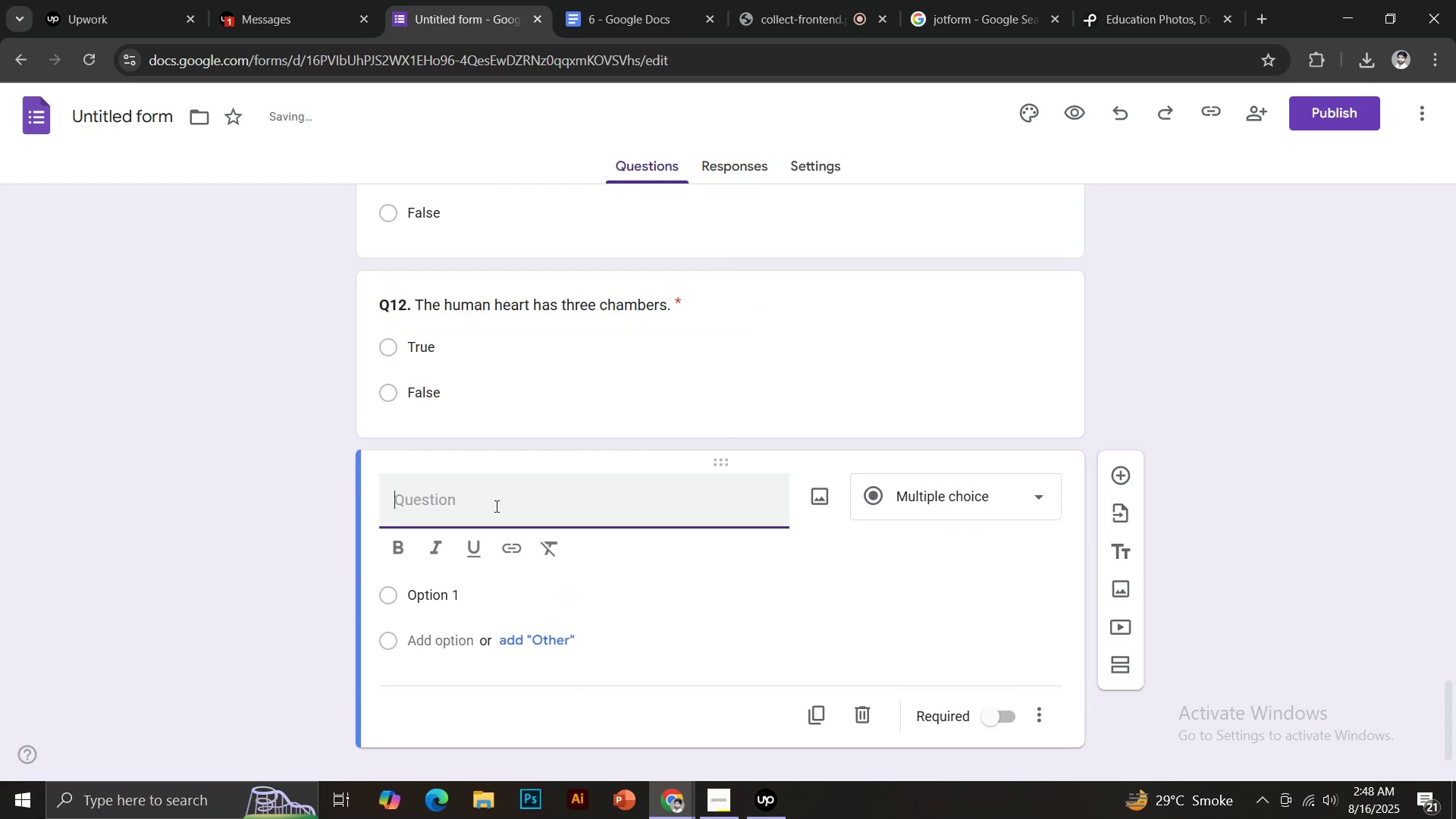 
key(Control+ControlLeft)
 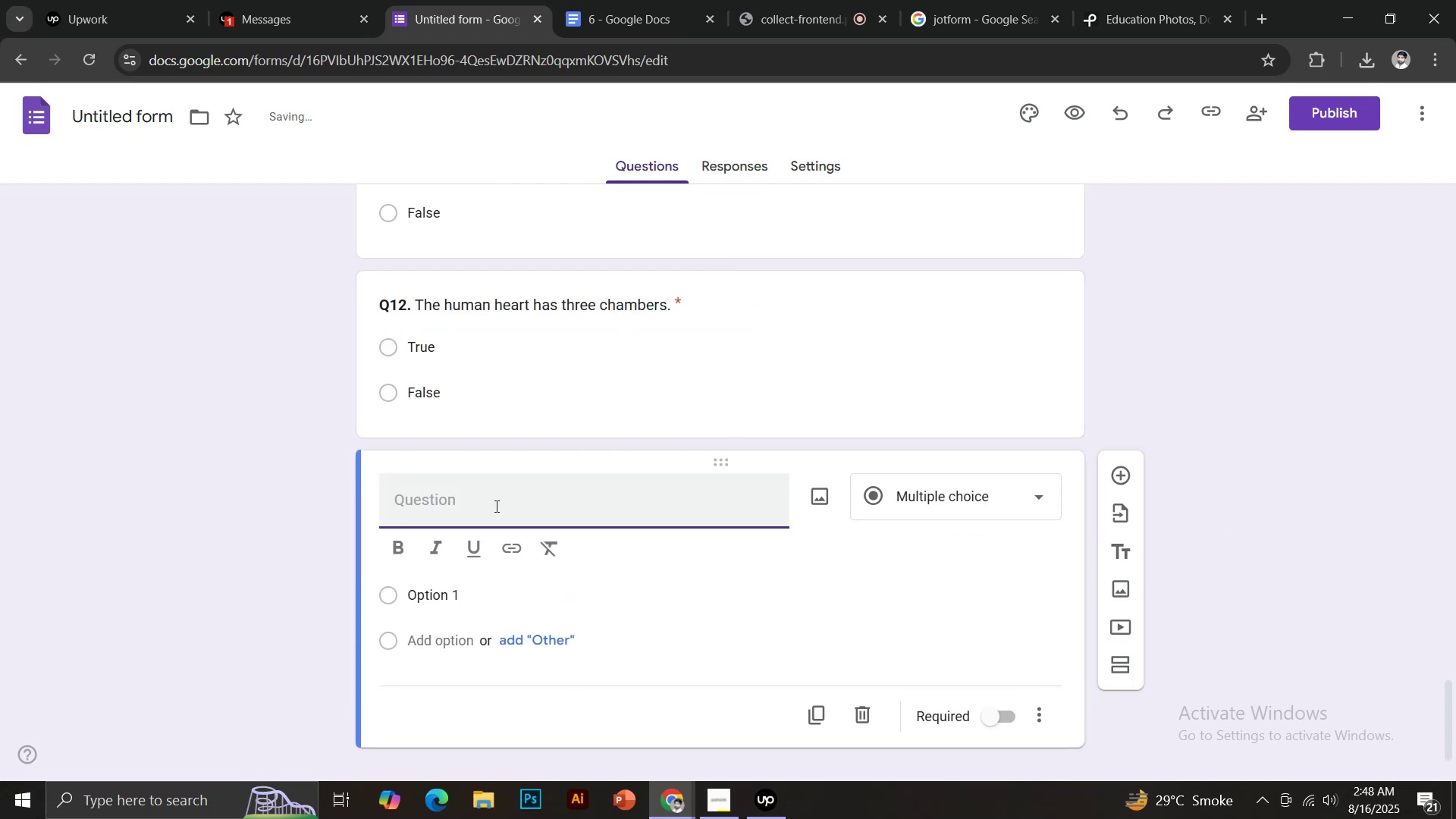 
key(Control+Shift+ShiftLeft)
 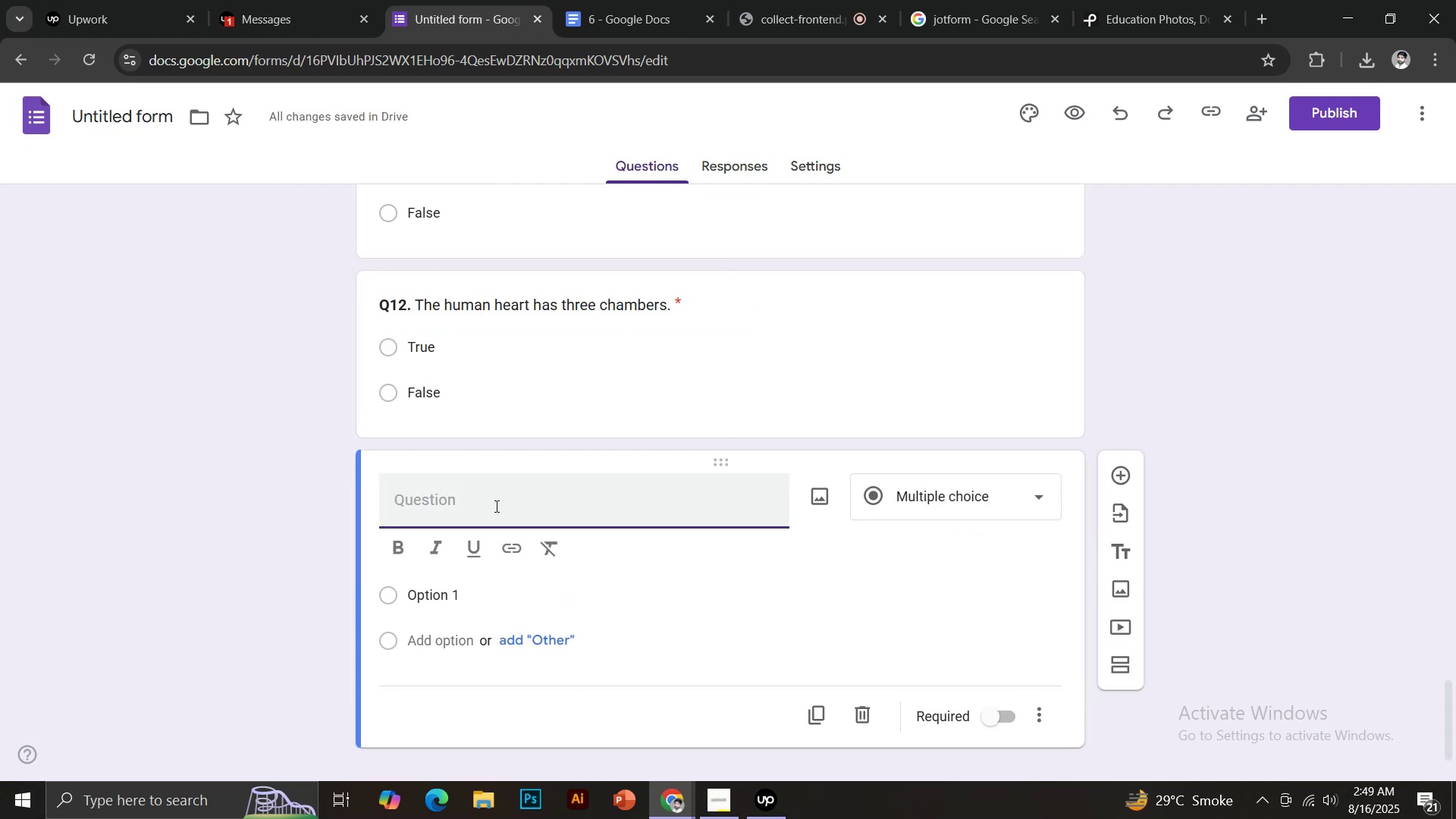 
key(Control+V)
 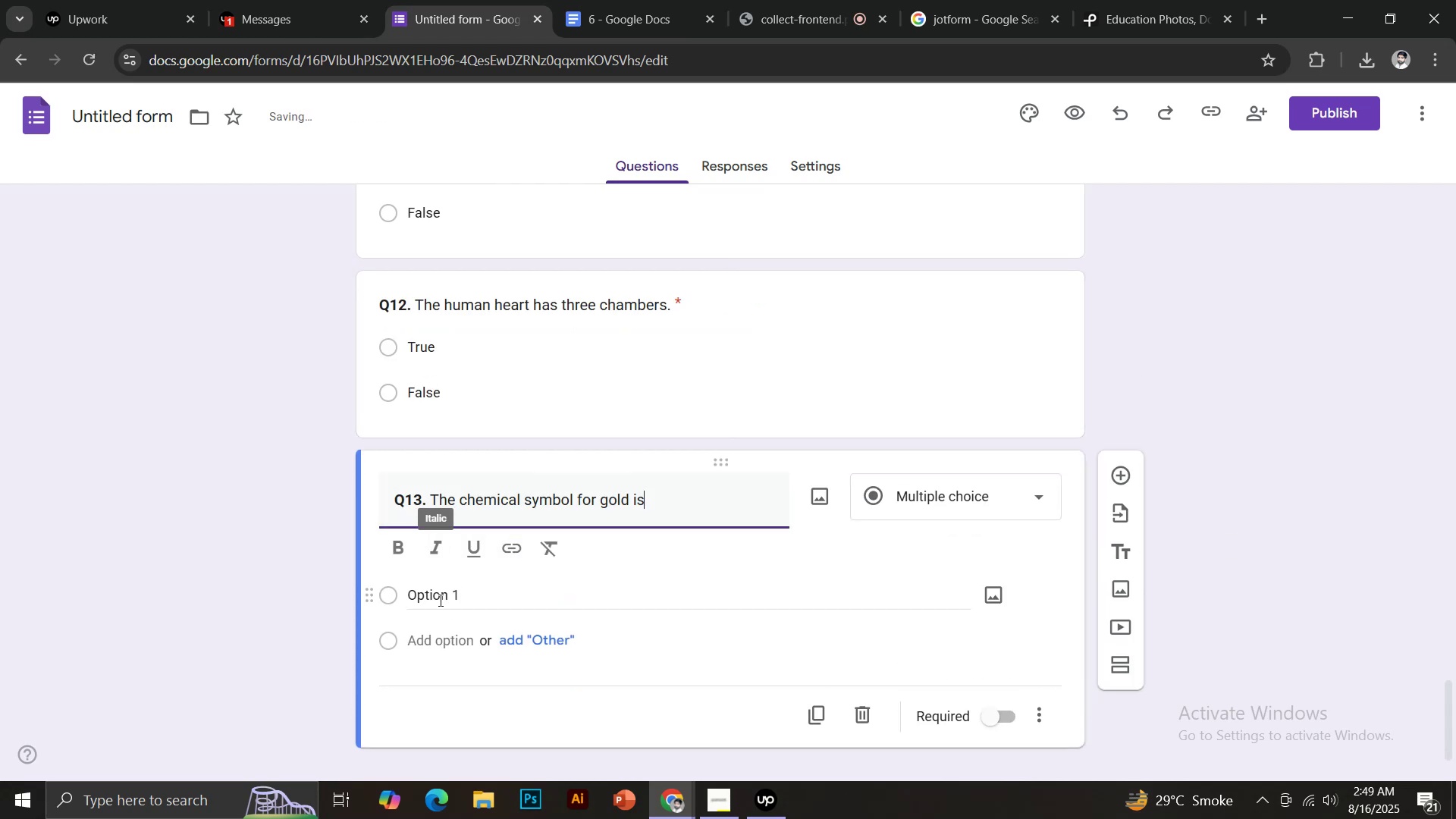 
left_click([947, 492])
 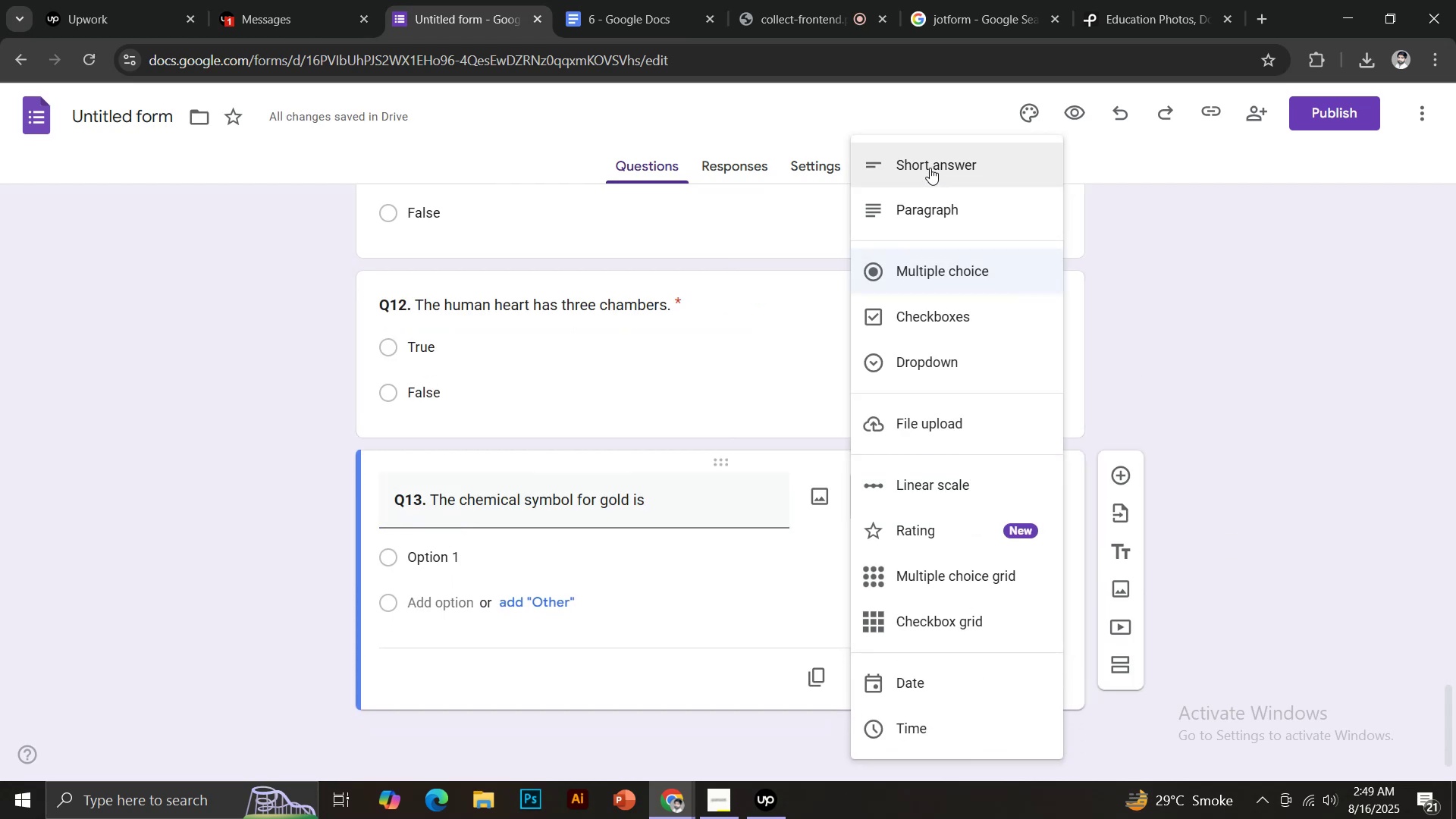 
scroll: coordinate [929, 588], scroll_direction: down, amount: 2.0
 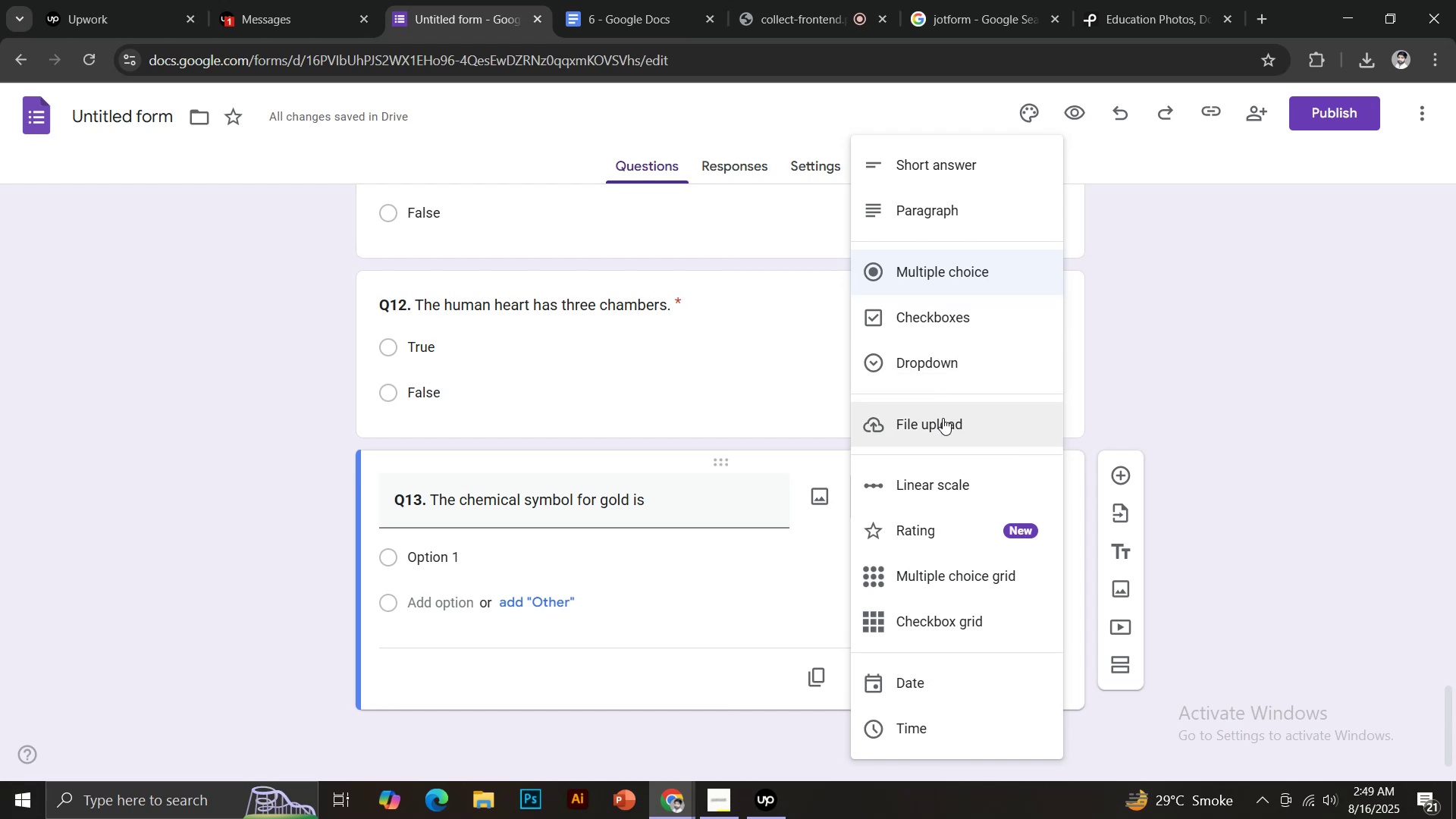 
left_click([930, 168])
 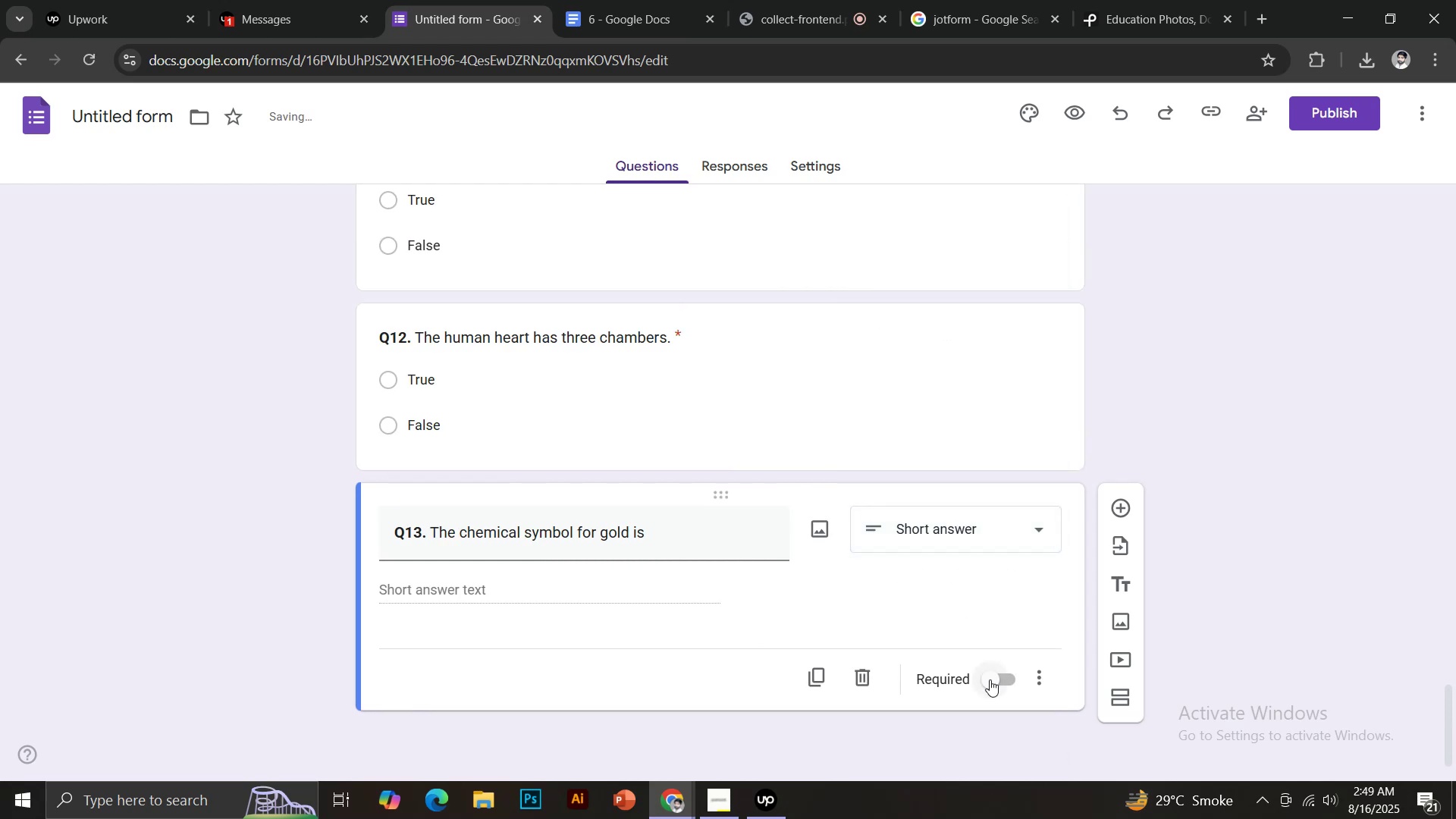 
left_click([994, 679])
 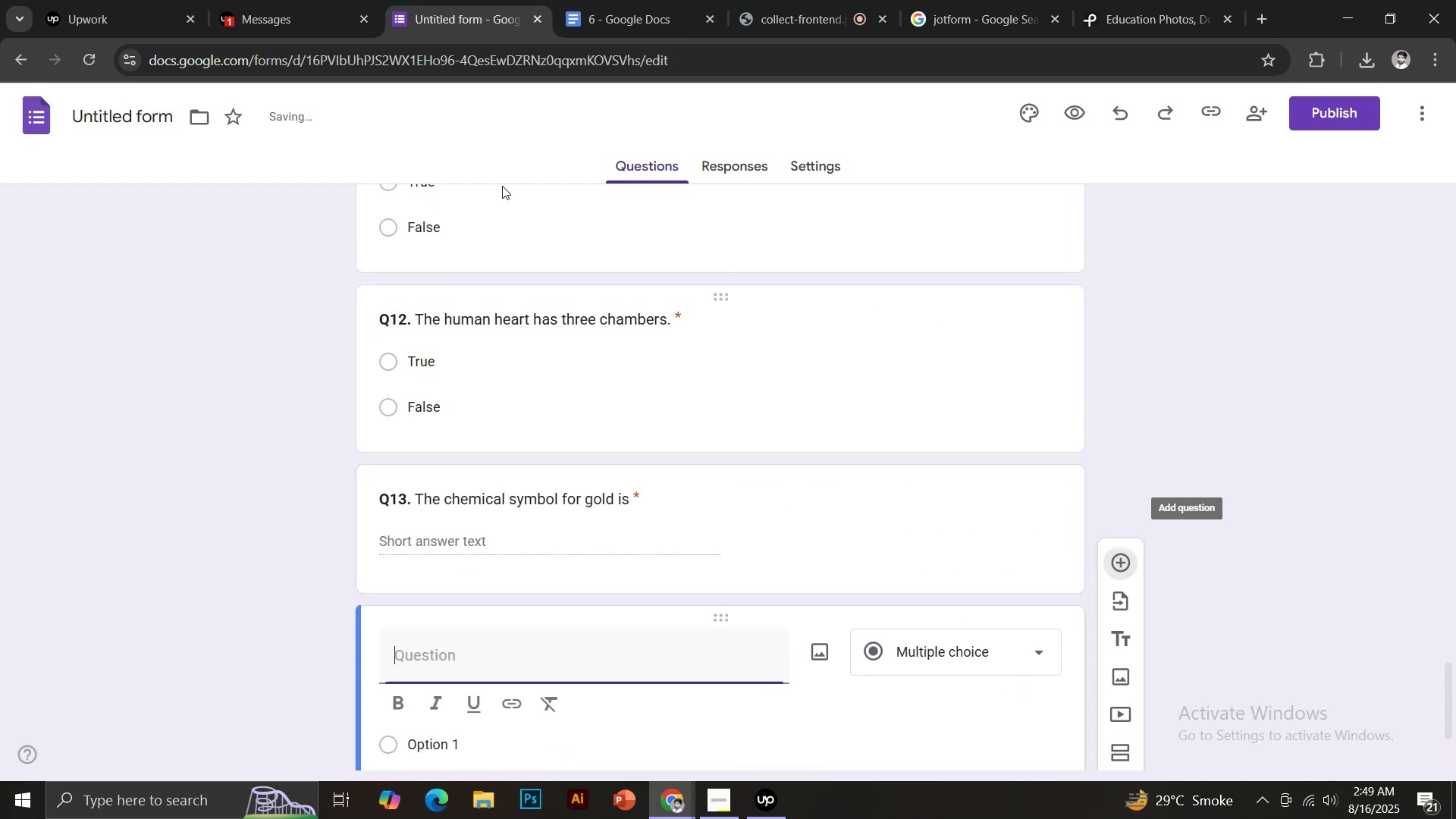 
left_click([597, 0])
 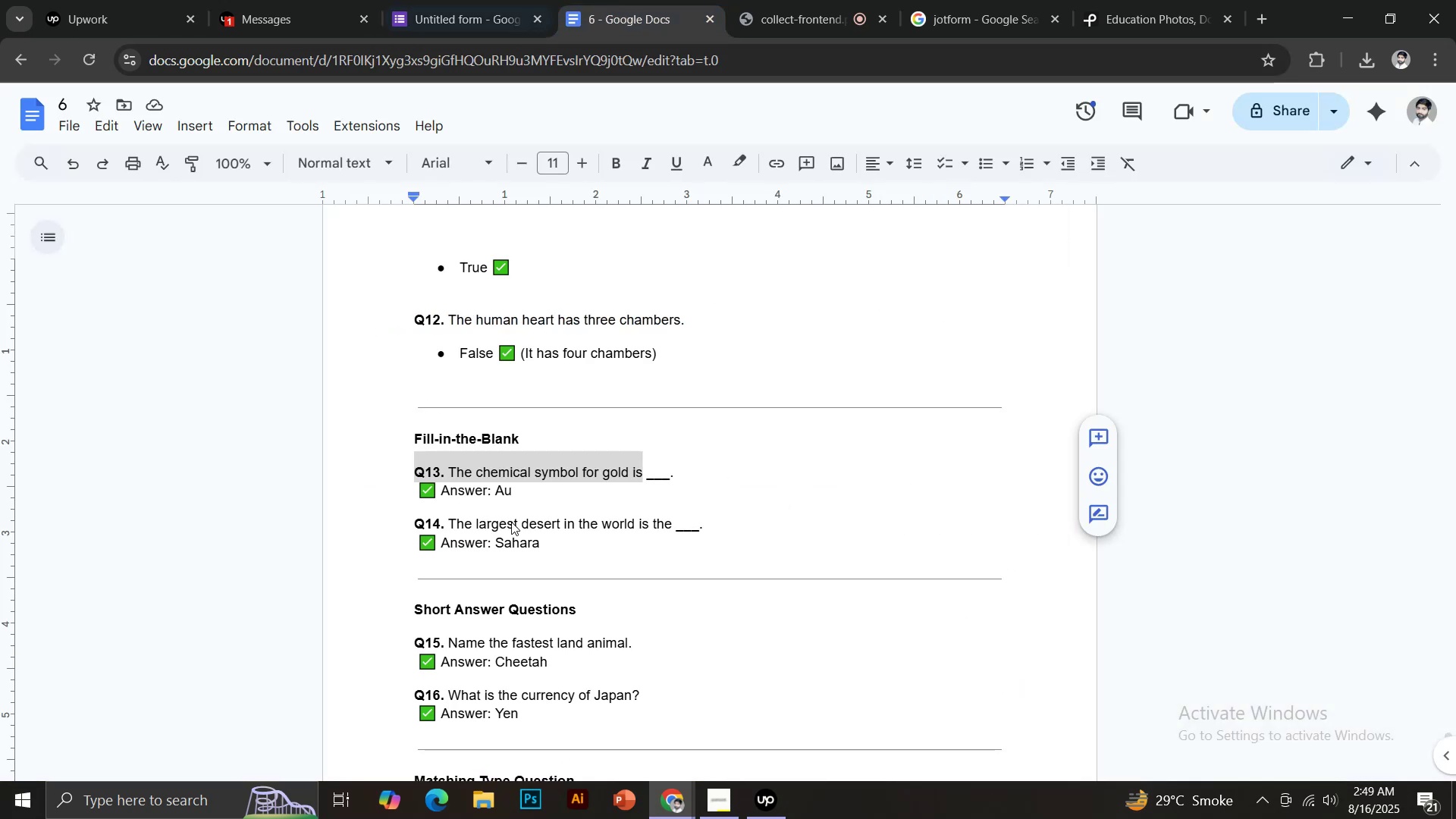 
scroll: coordinate [507, 525], scroll_direction: down, amount: 1.0
 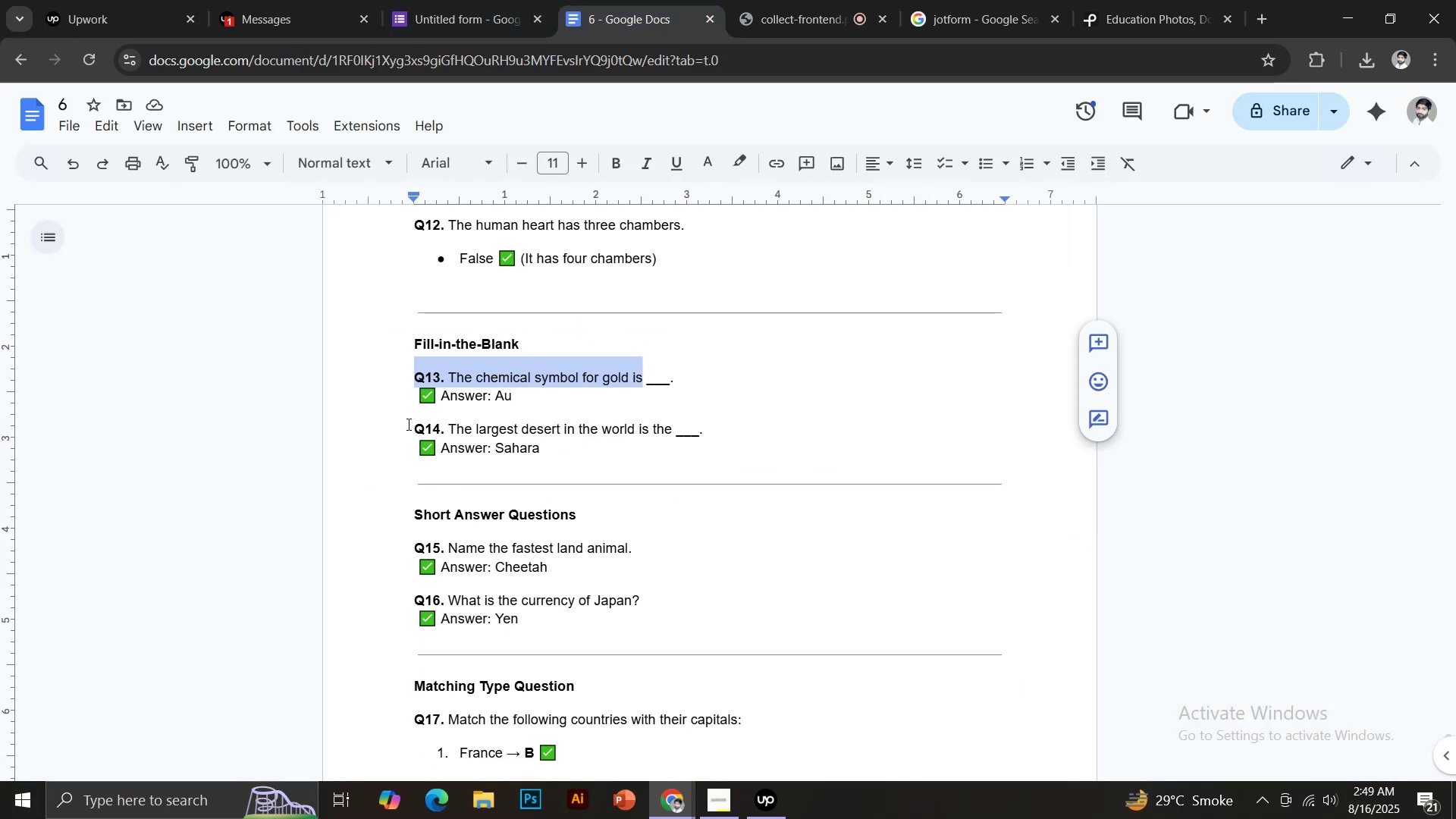 
left_click_drag(start_coordinate=[416, 422], to_coordinate=[672, 428])
 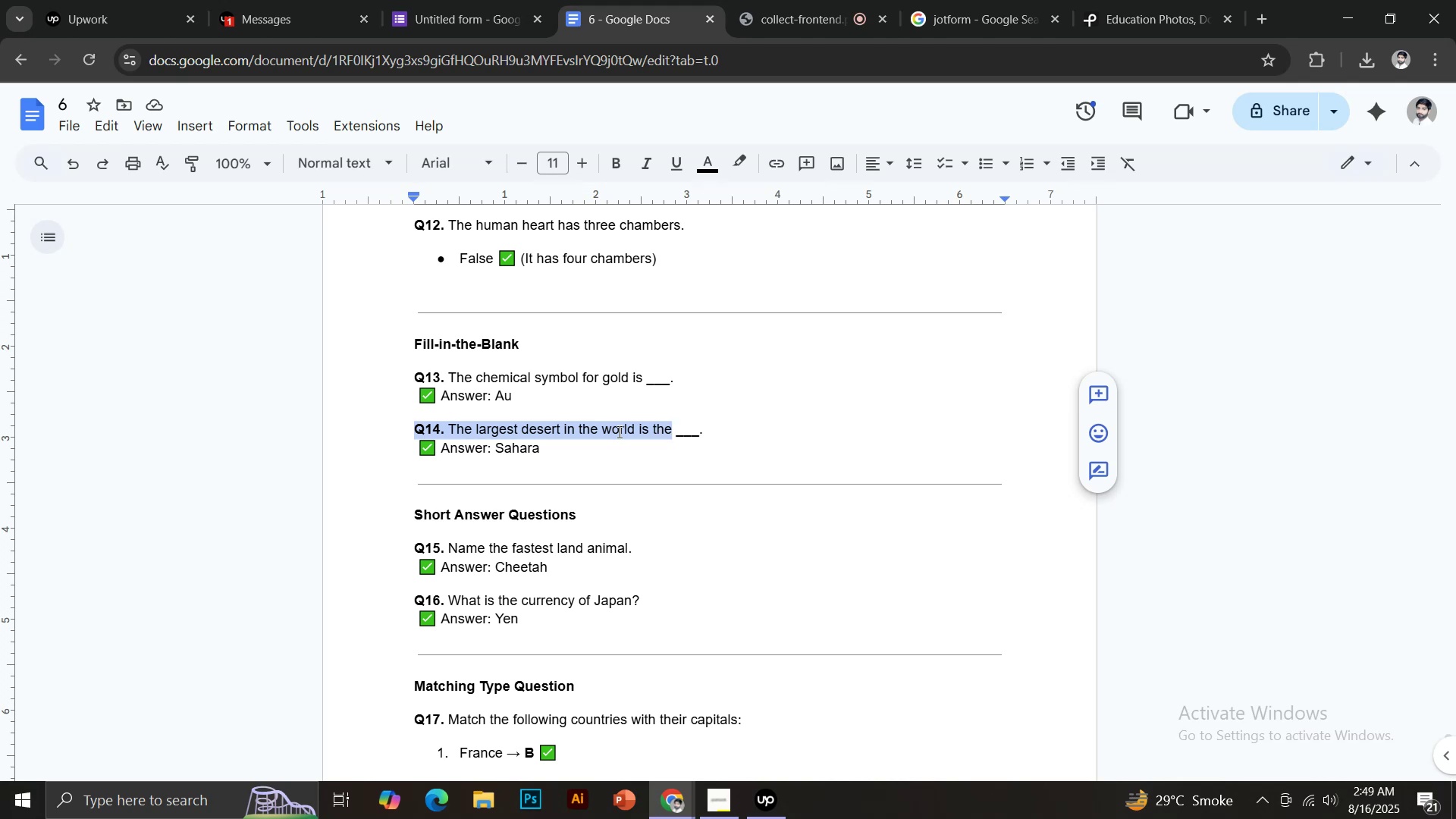 
key(Control+C)
 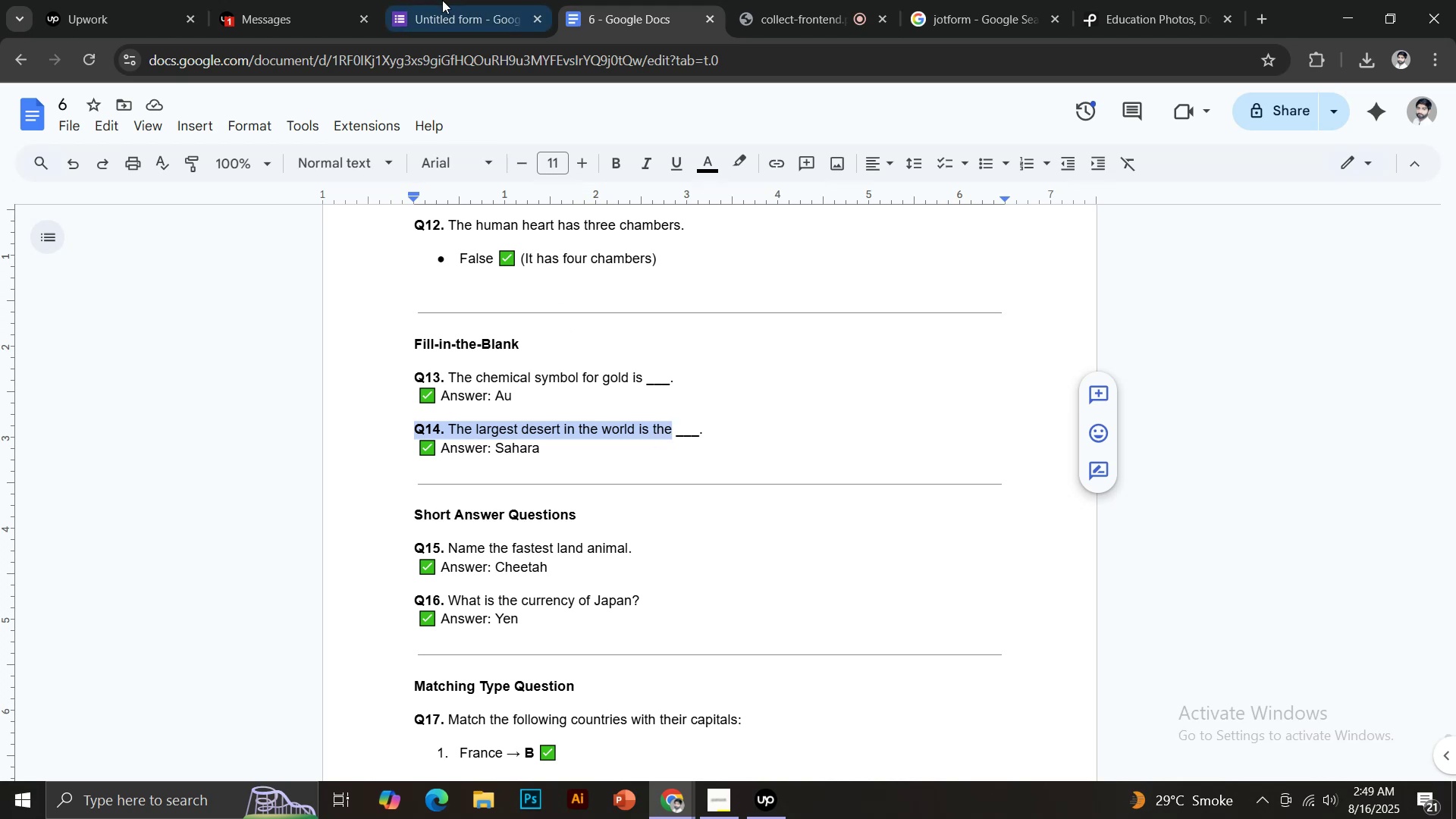 
key(Control+V)
 